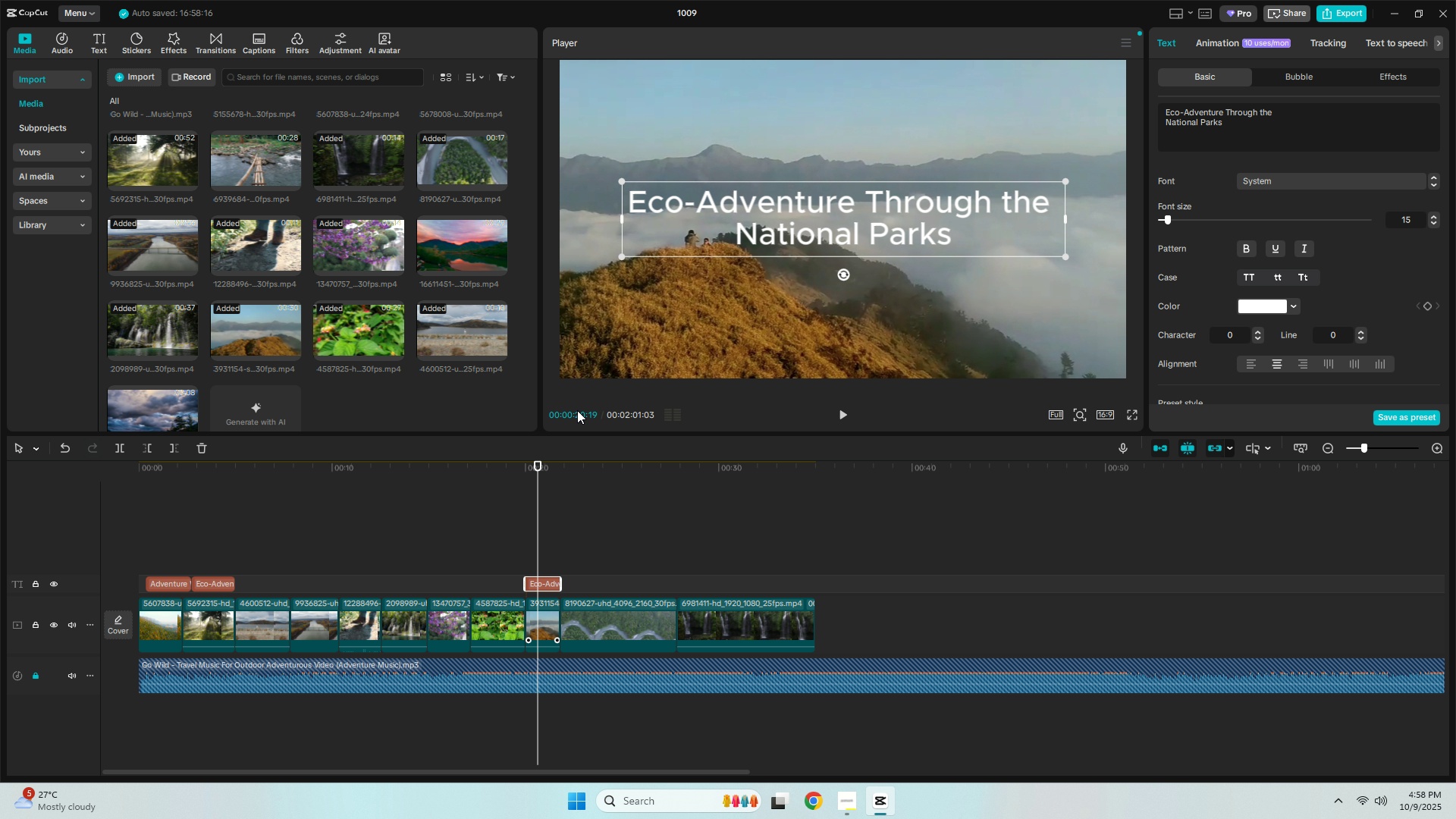 
left_click([793, 228])
 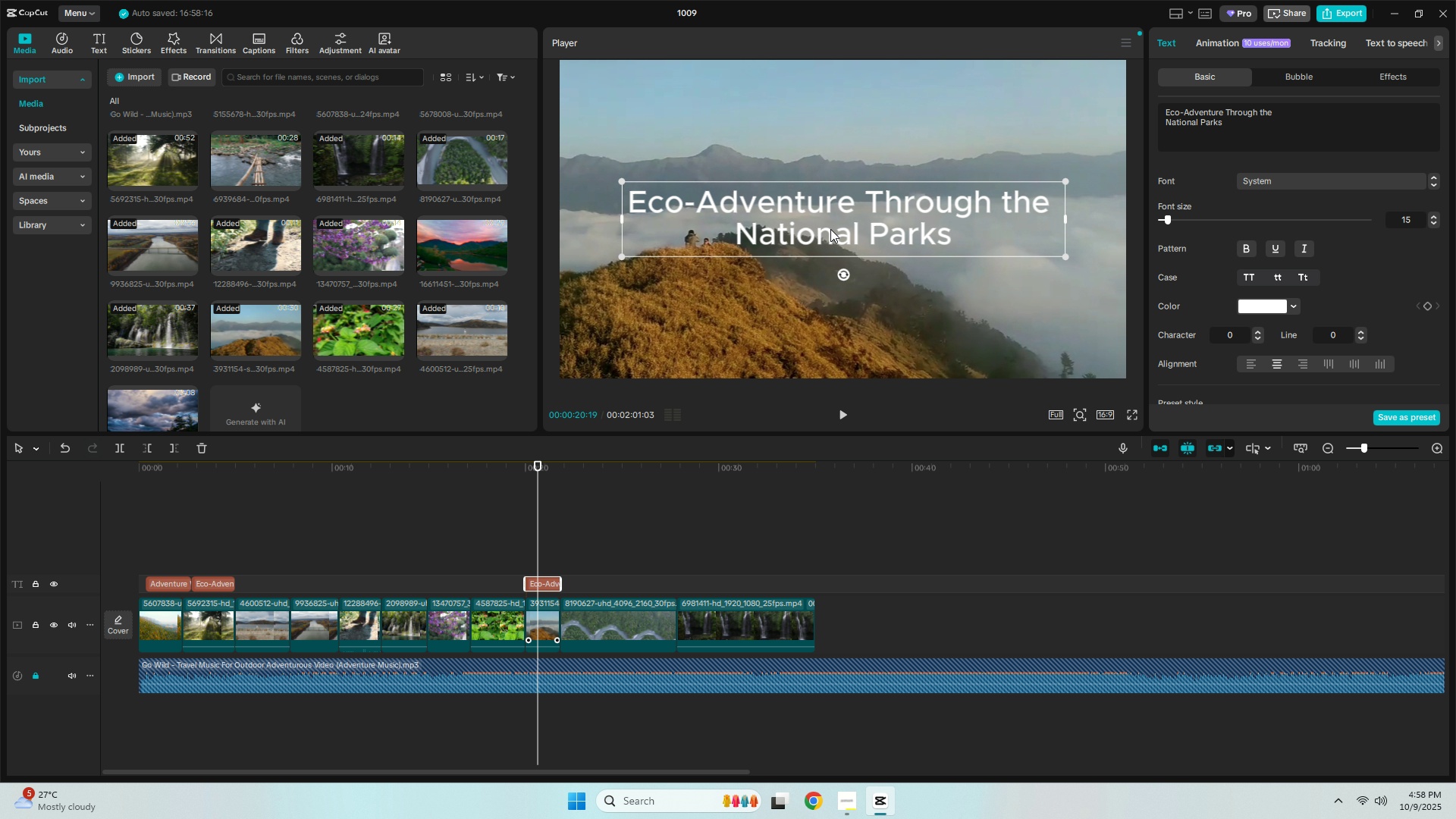 
double_click([837, 234])
 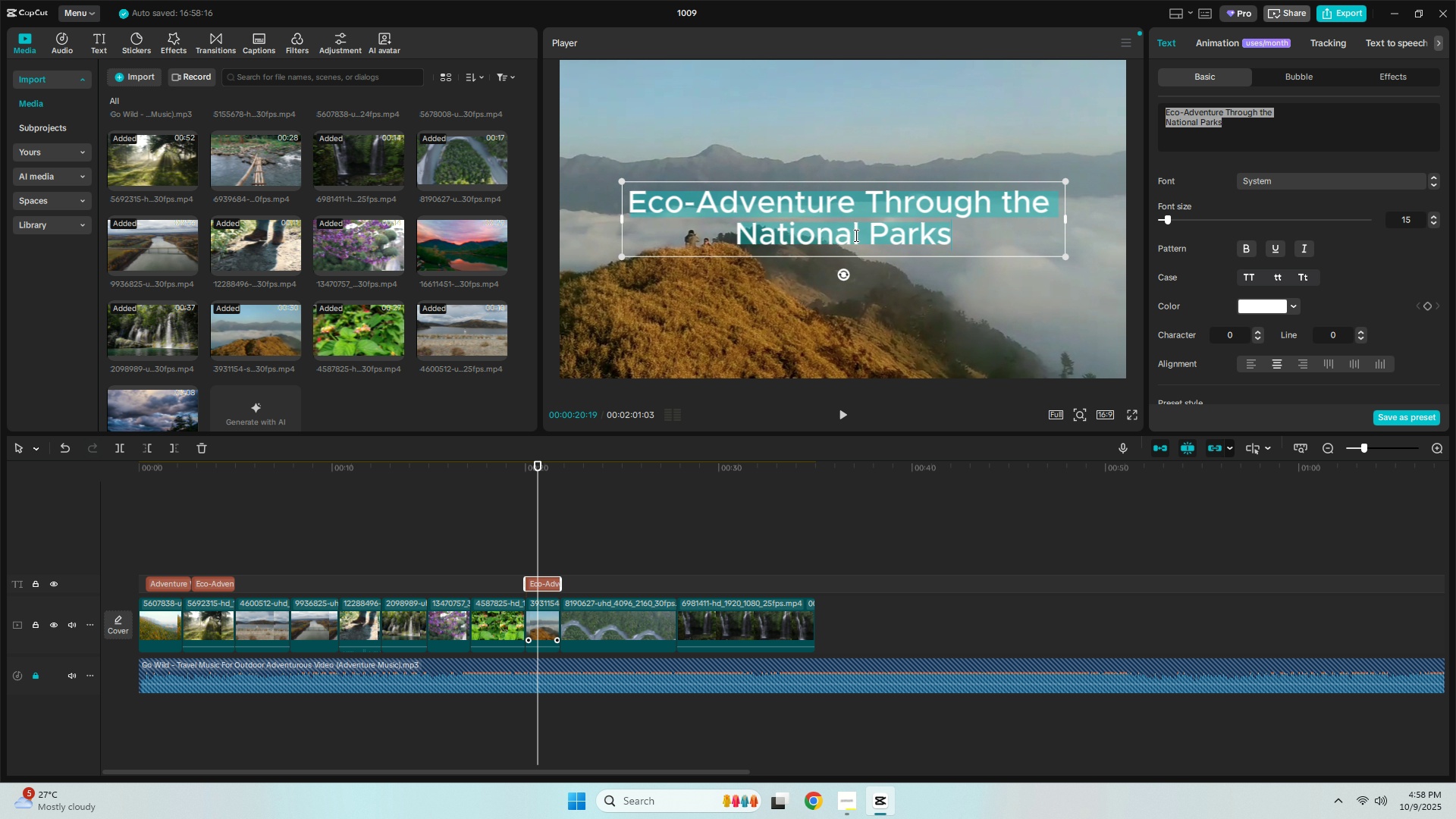 
hold_key(key=ShiftLeft, duration=0.94)
 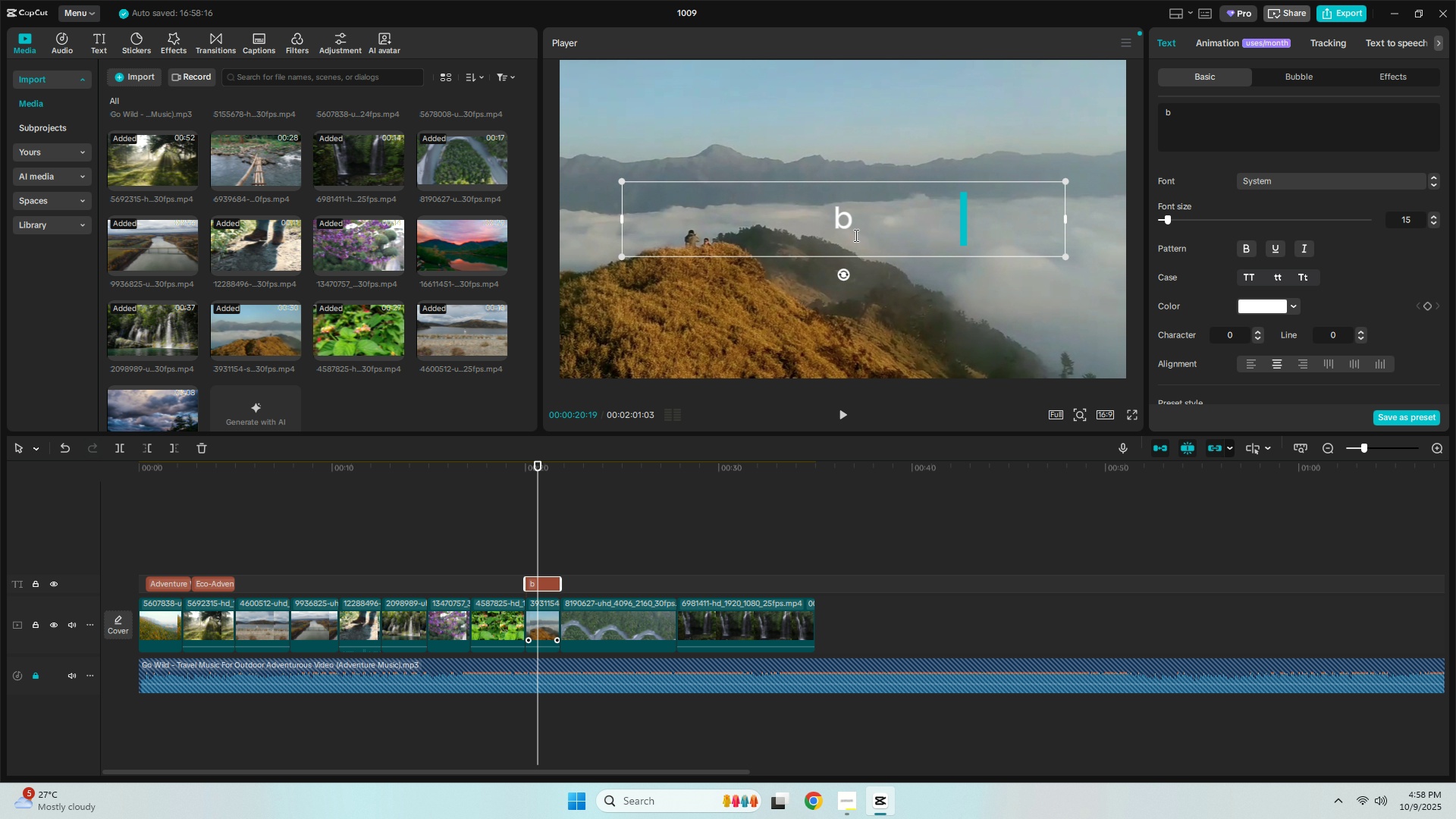 
type(bann)
key(Backspace)
key(Backspace)
key(Backspace)
key(Backspace)
type(Banff nation)
key(Backspace)
key(Backspace)
key(Backspace)
key(Backspace)
key(Backspace)
key(Backspace)
type(National Park)
 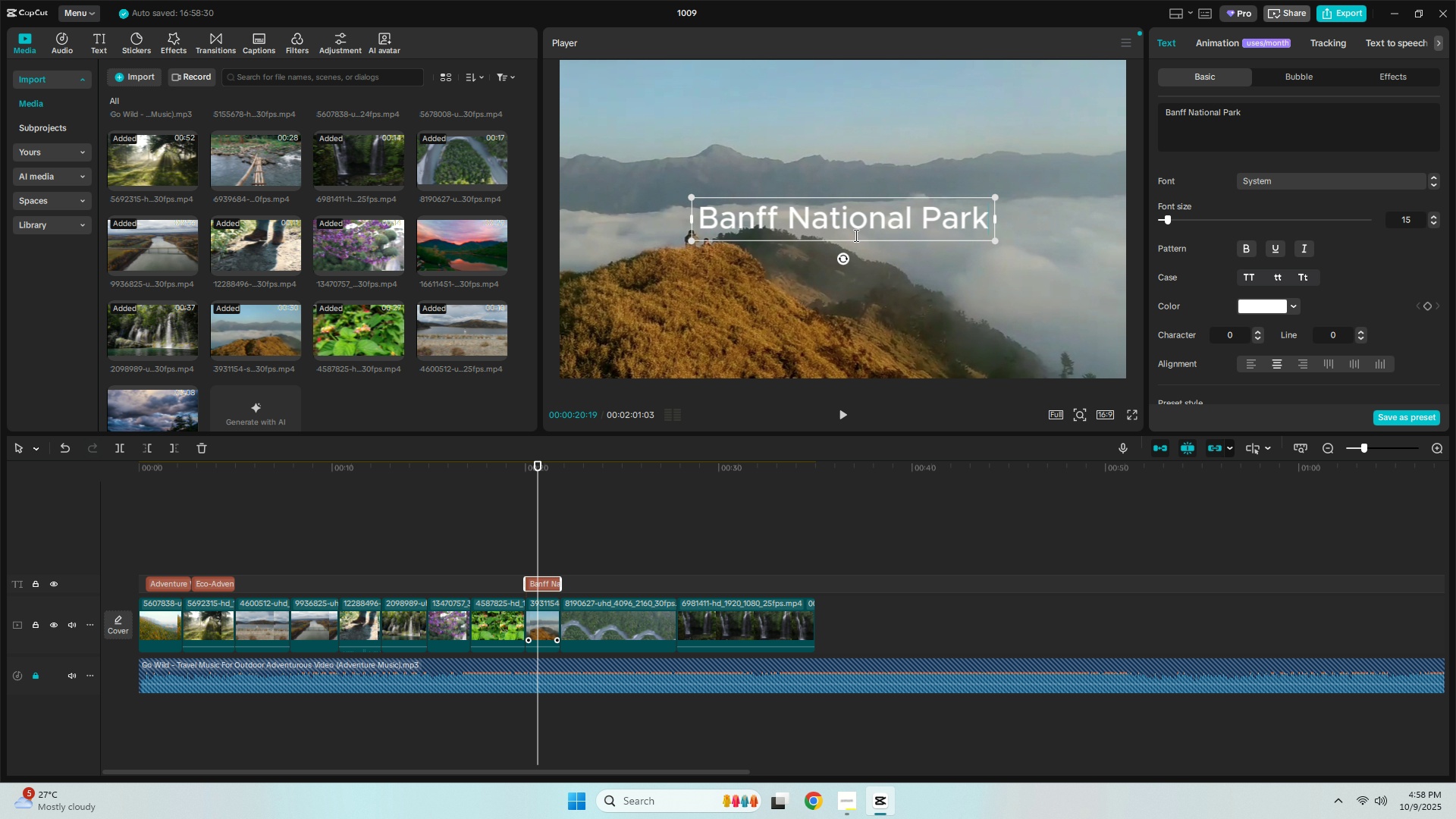 
left_click([595, 508])
 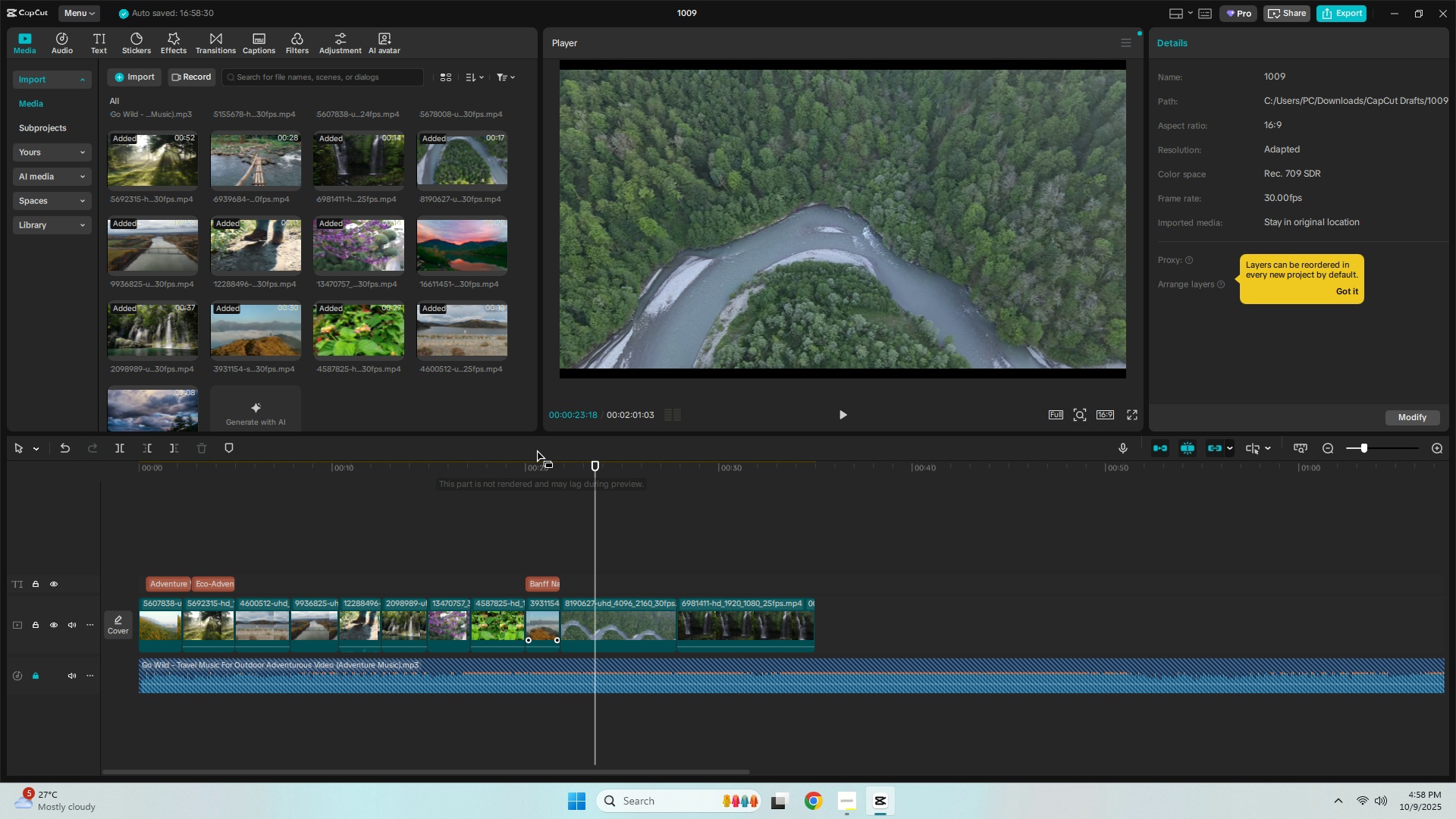 
double_click([541, 462])
 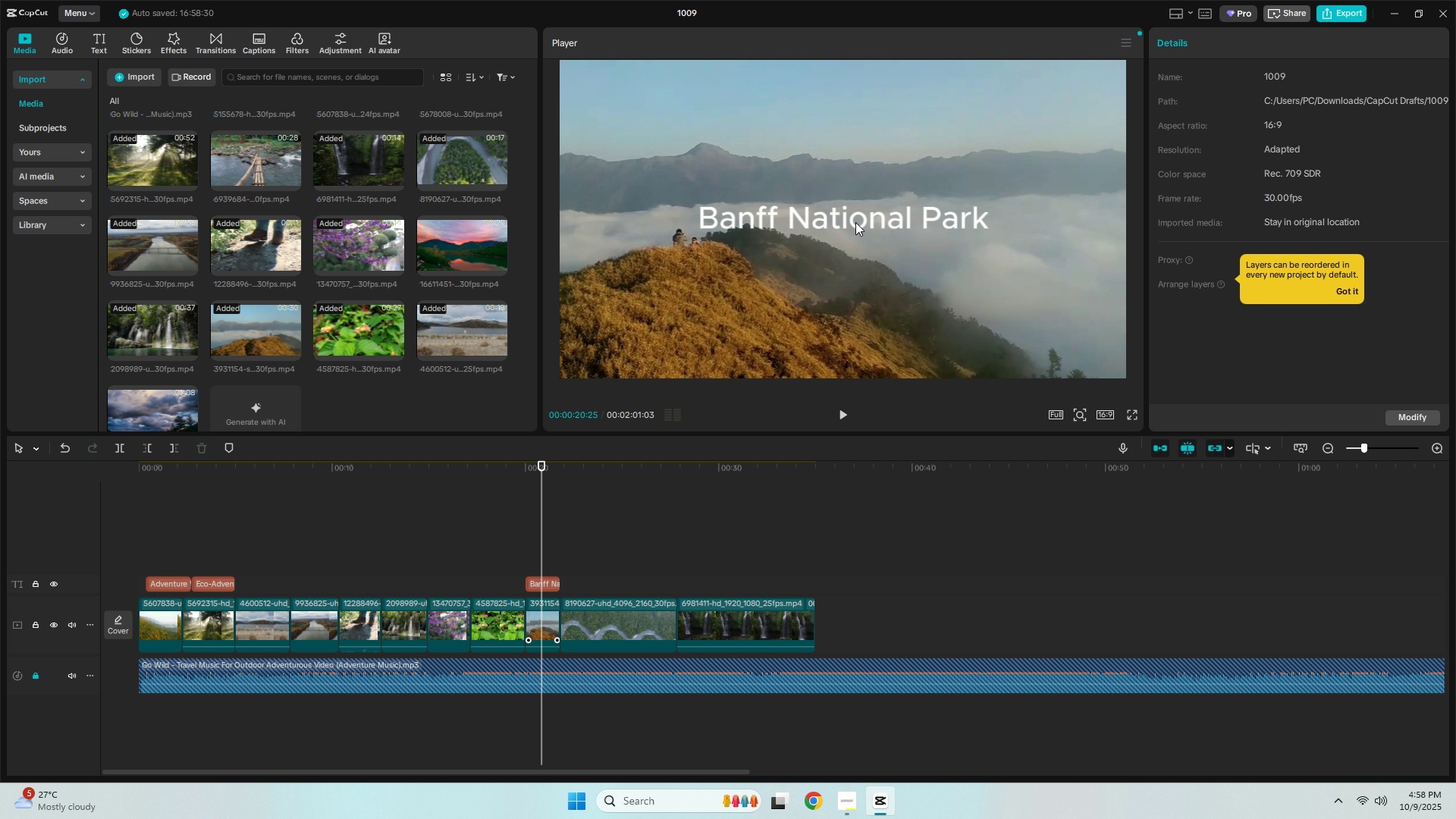 
left_click_drag(start_coordinate=[855, 222], to_coordinate=[855, 262])
 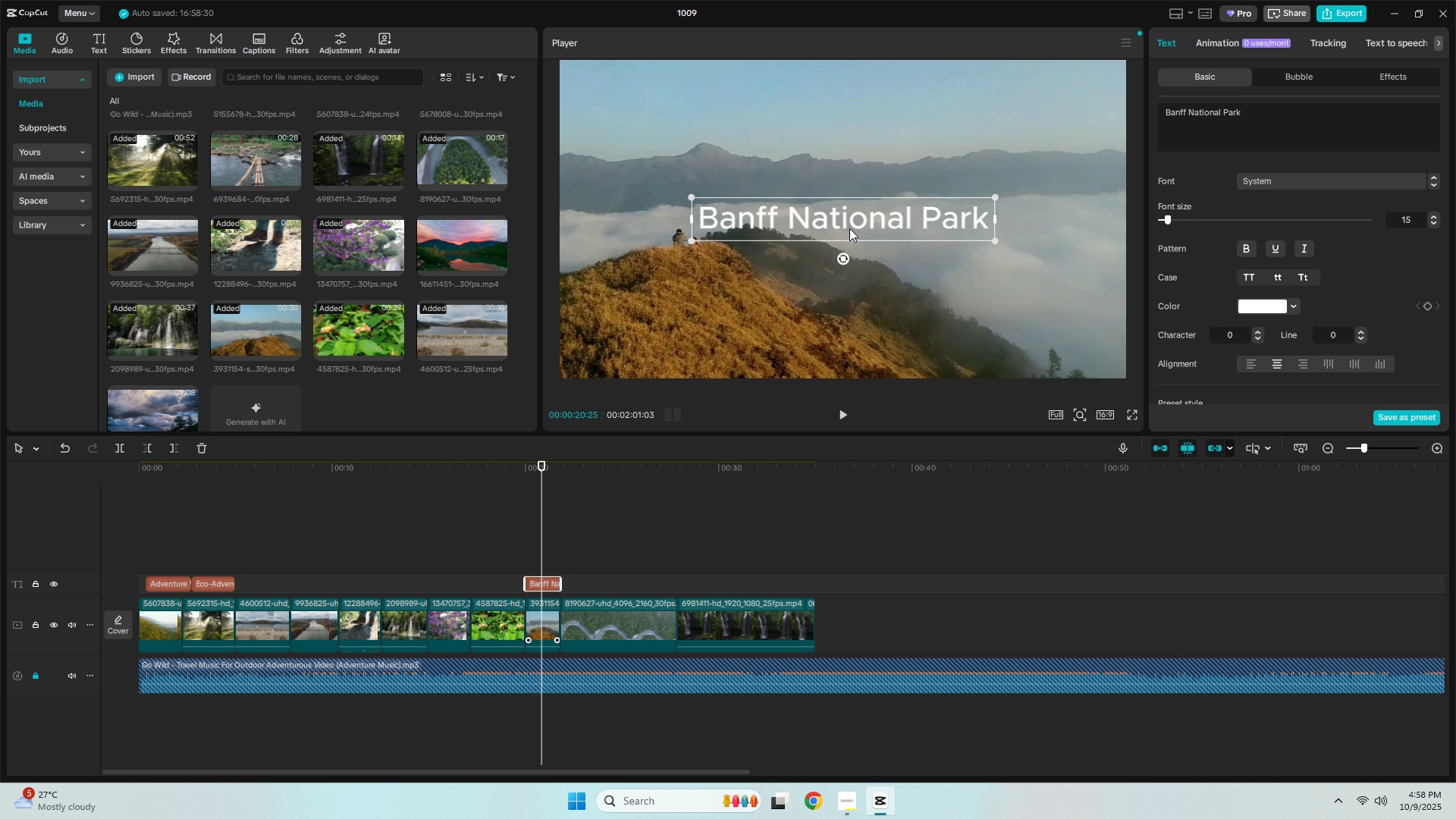 
left_click_drag(start_coordinate=[849, 228], to_coordinate=[849, 268])
 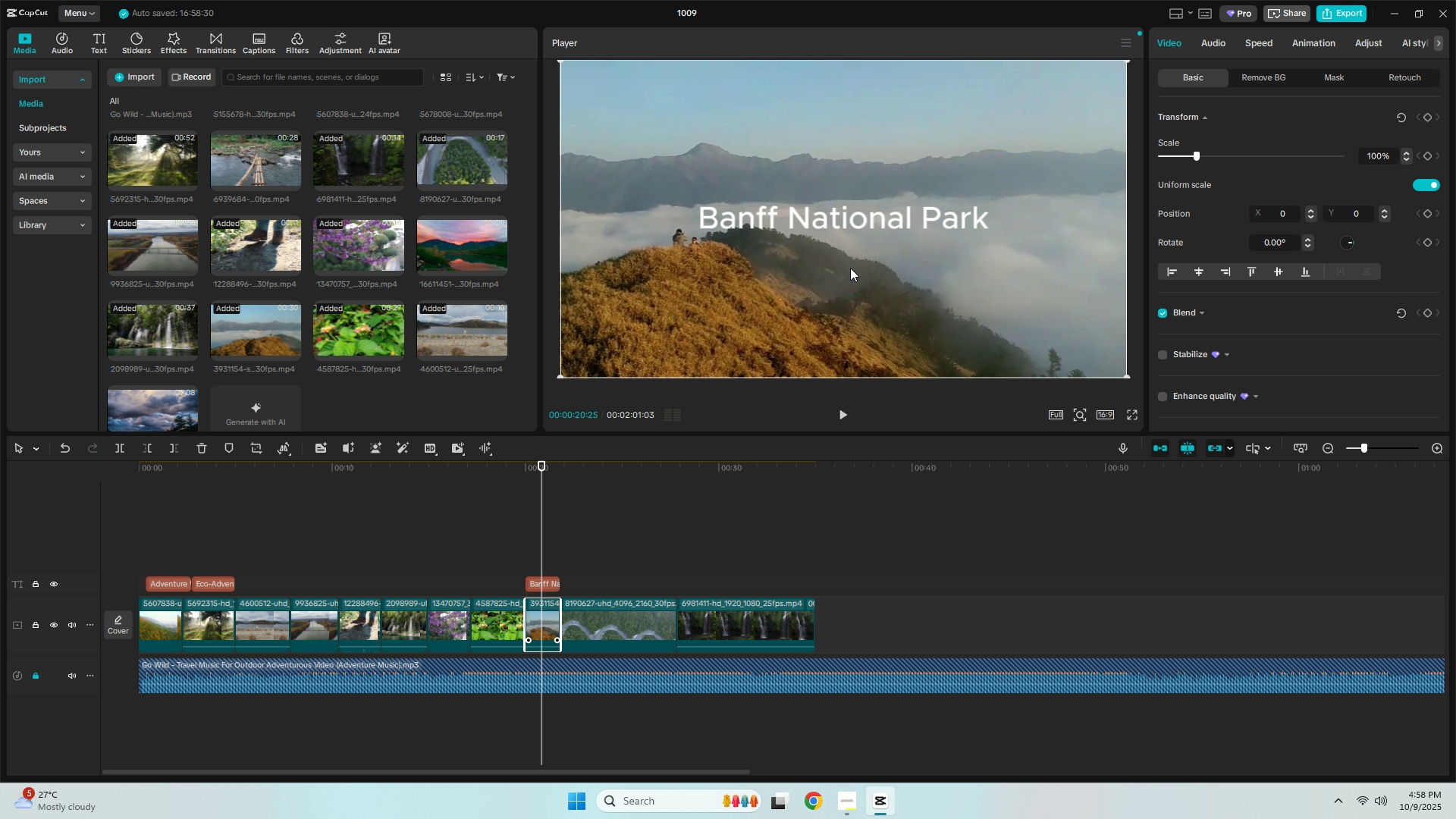 
double_click([850, 268])
 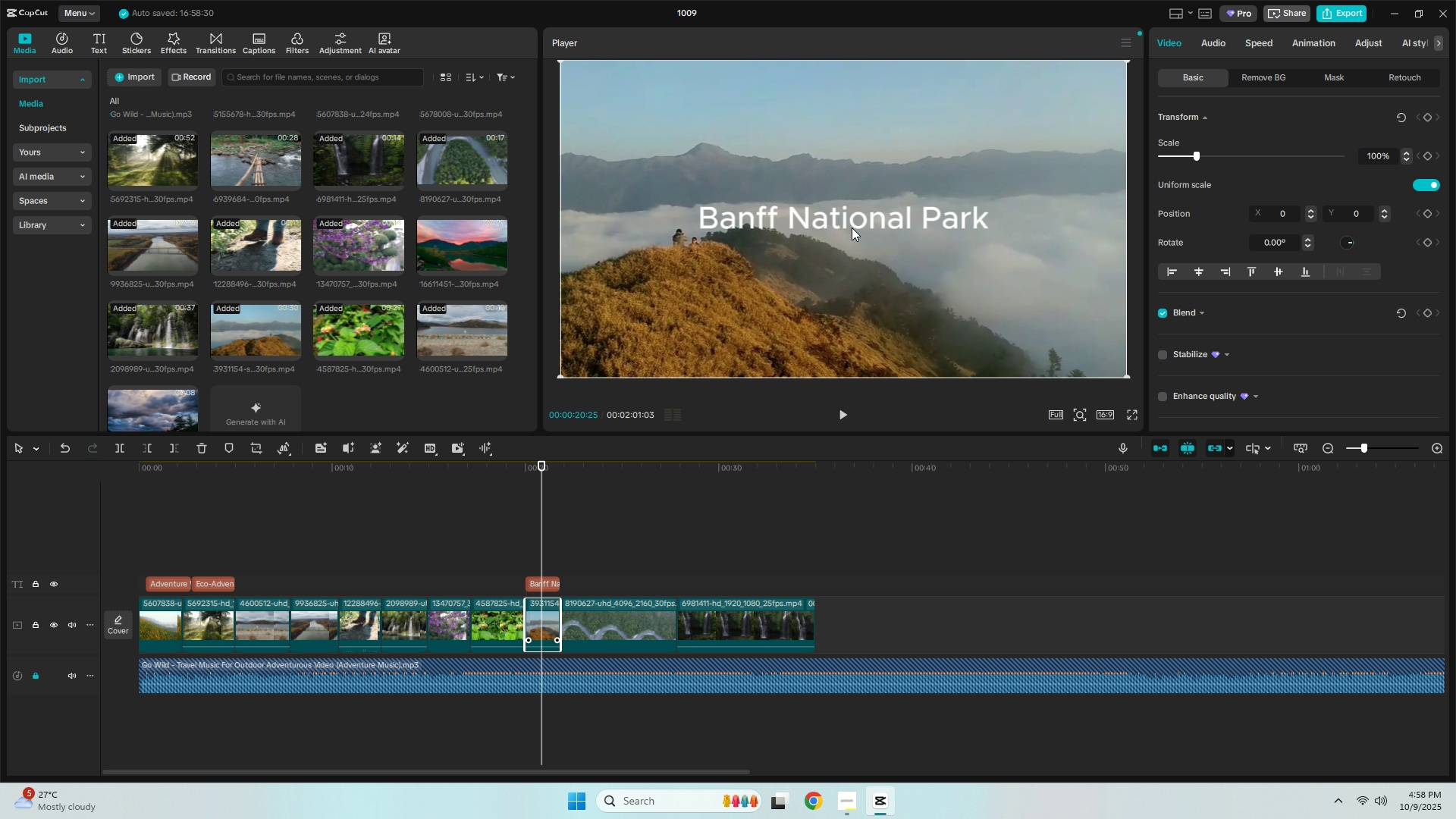 
triple_click([852, 228])
 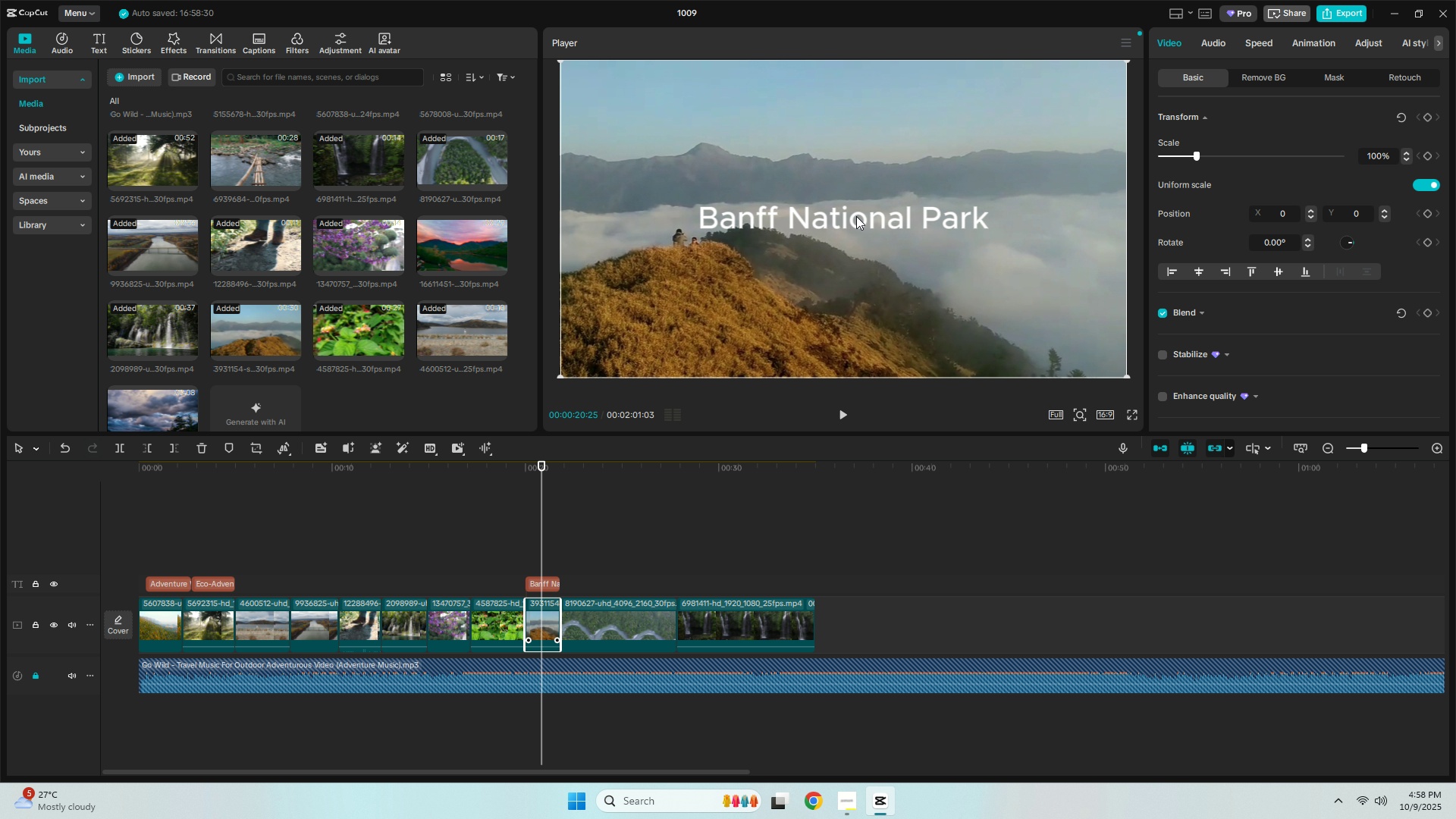 
triple_click([856, 216])
 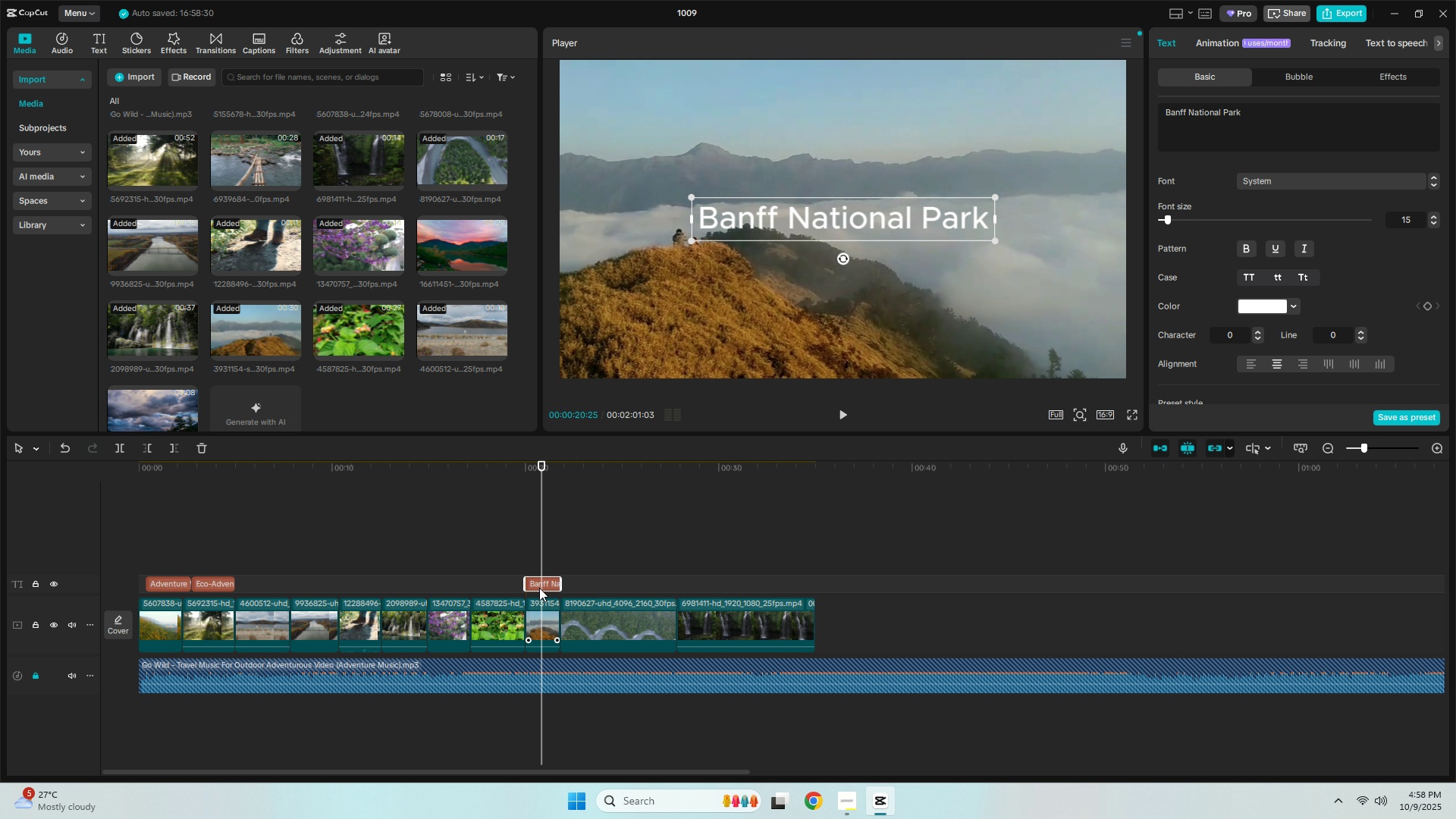 
double_click([544, 583])
 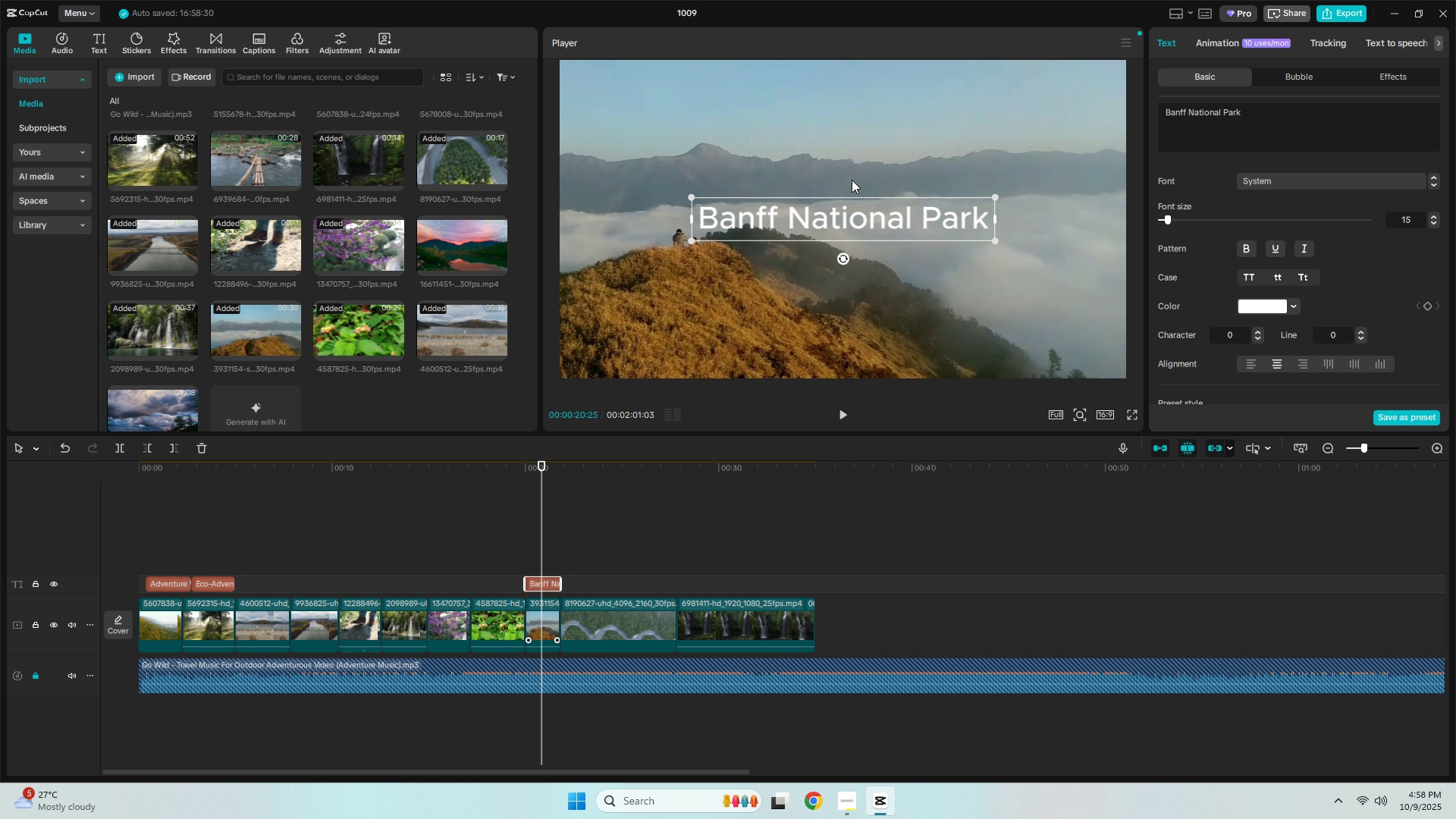 
left_click_drag(start_coordinate=[855, 202], to_coordinate=[851, 305])
 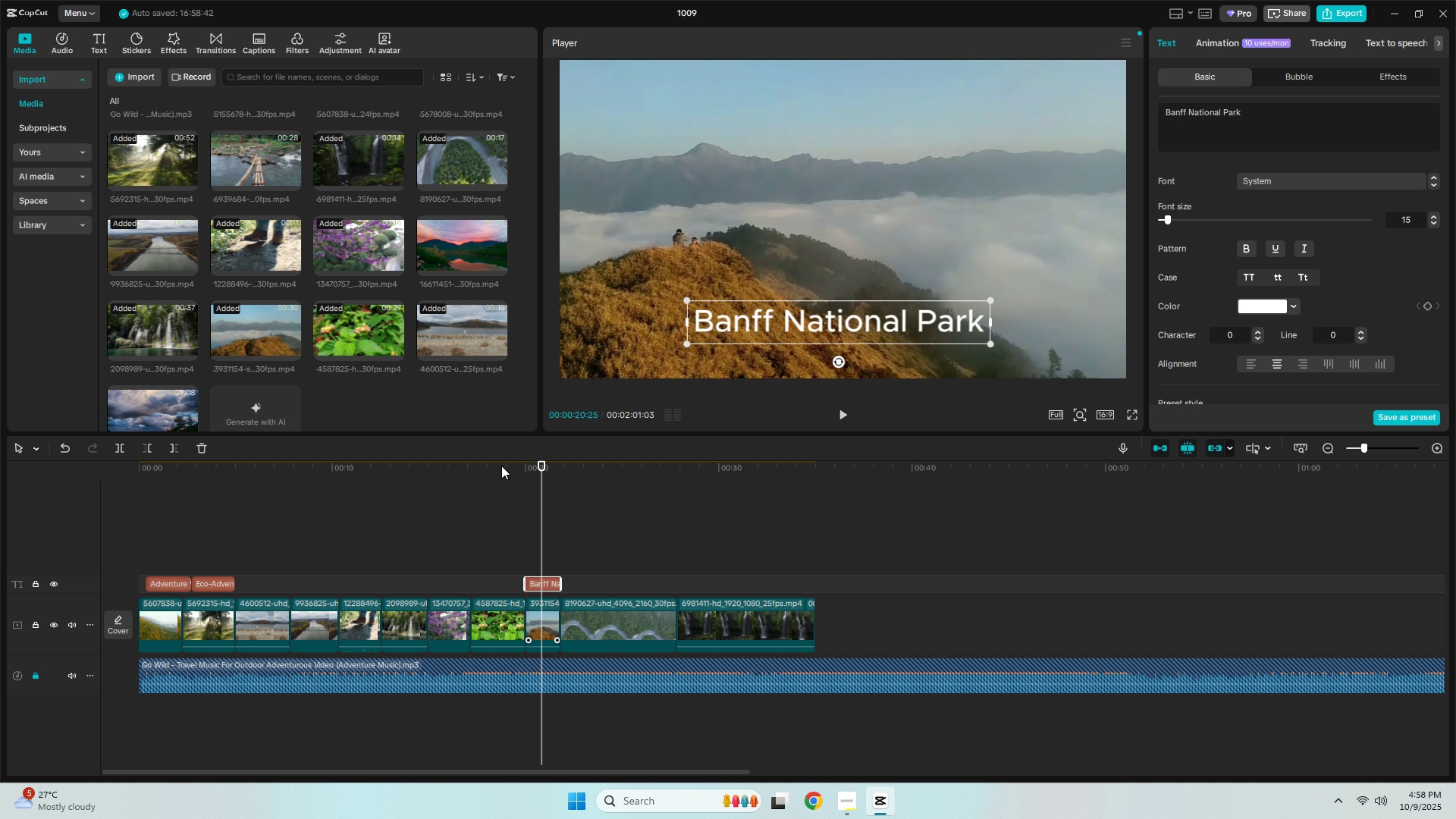 
left_click([501, 466])
 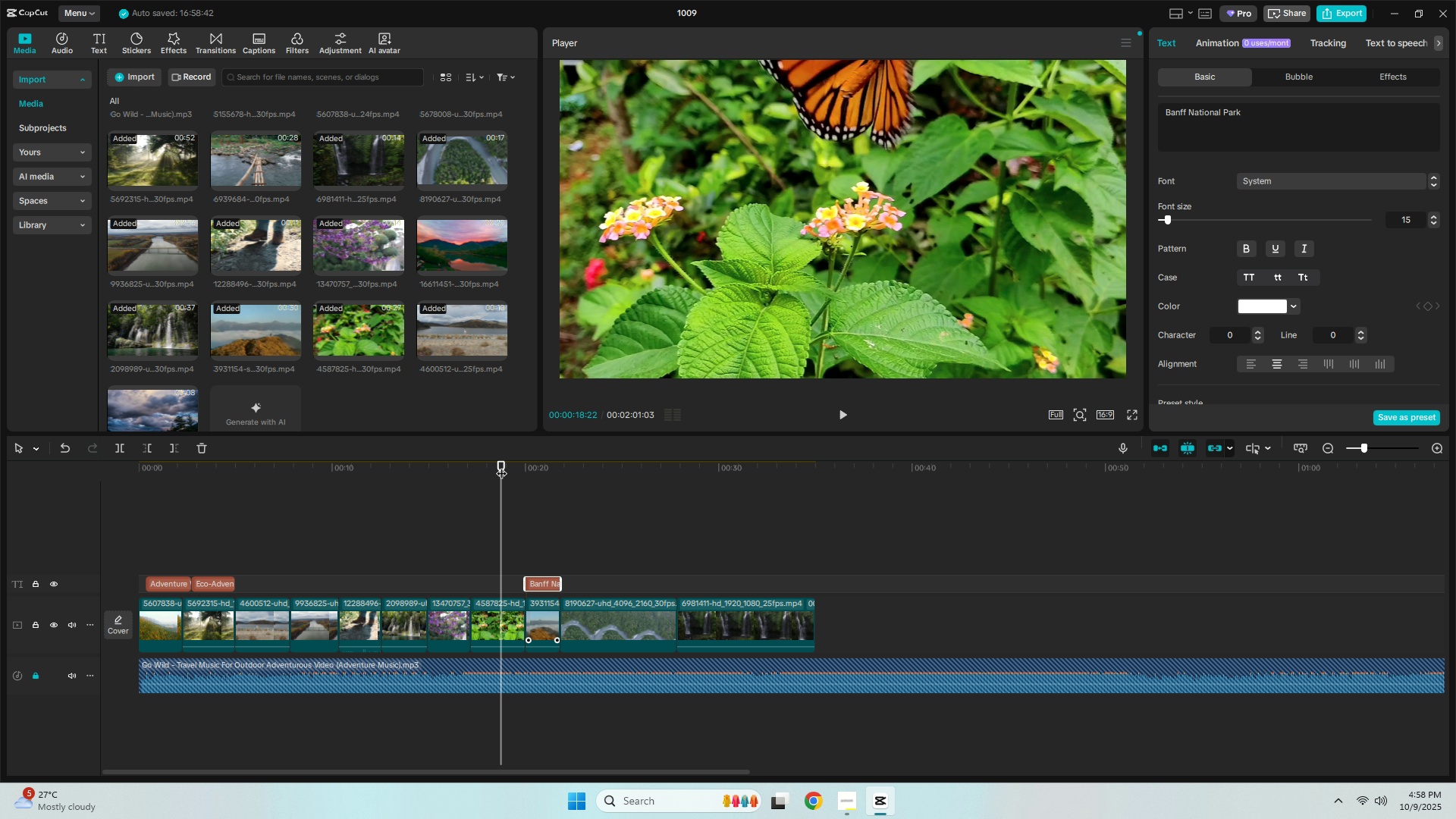 
key(Space)
 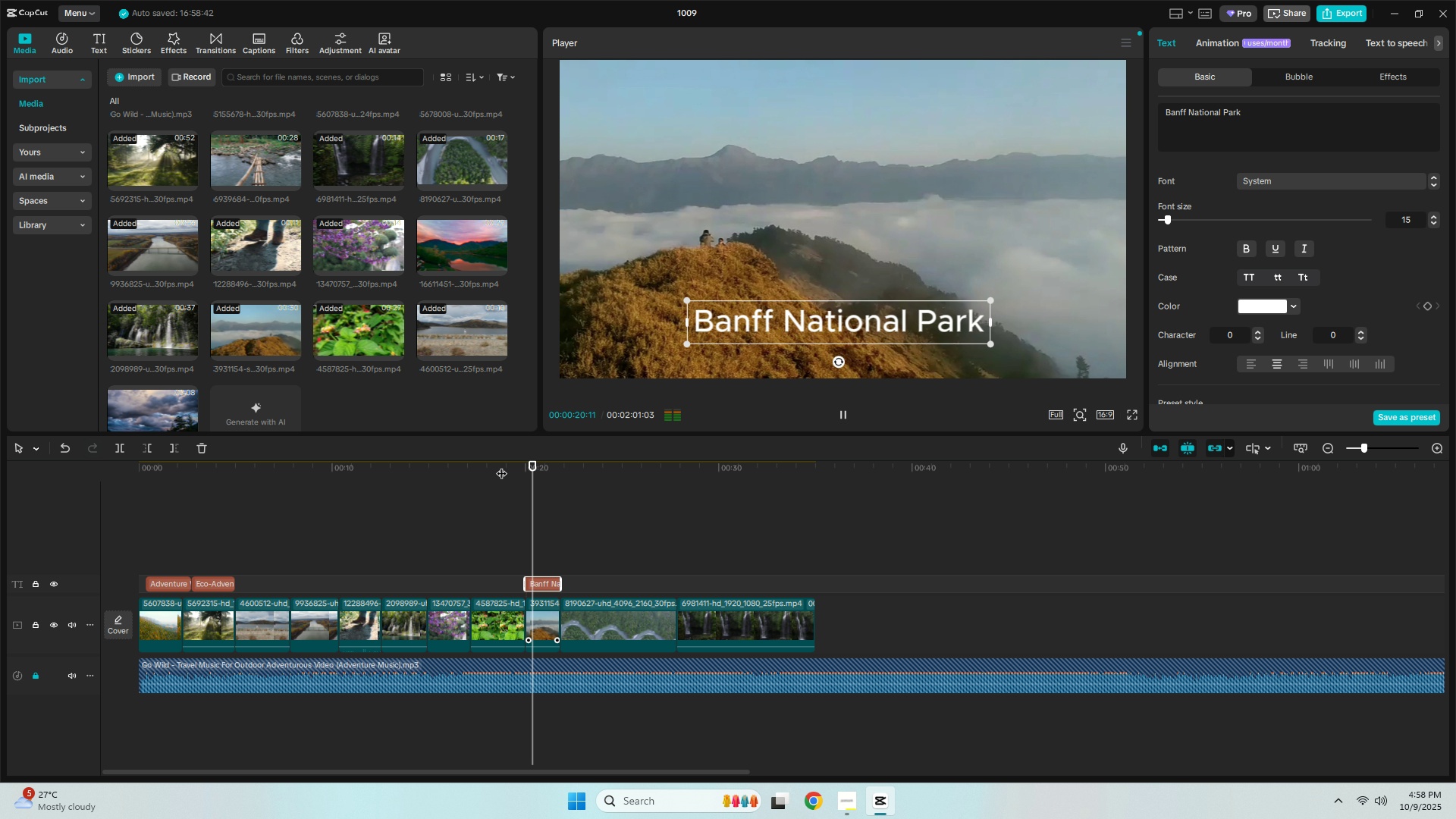 
key(Space)
 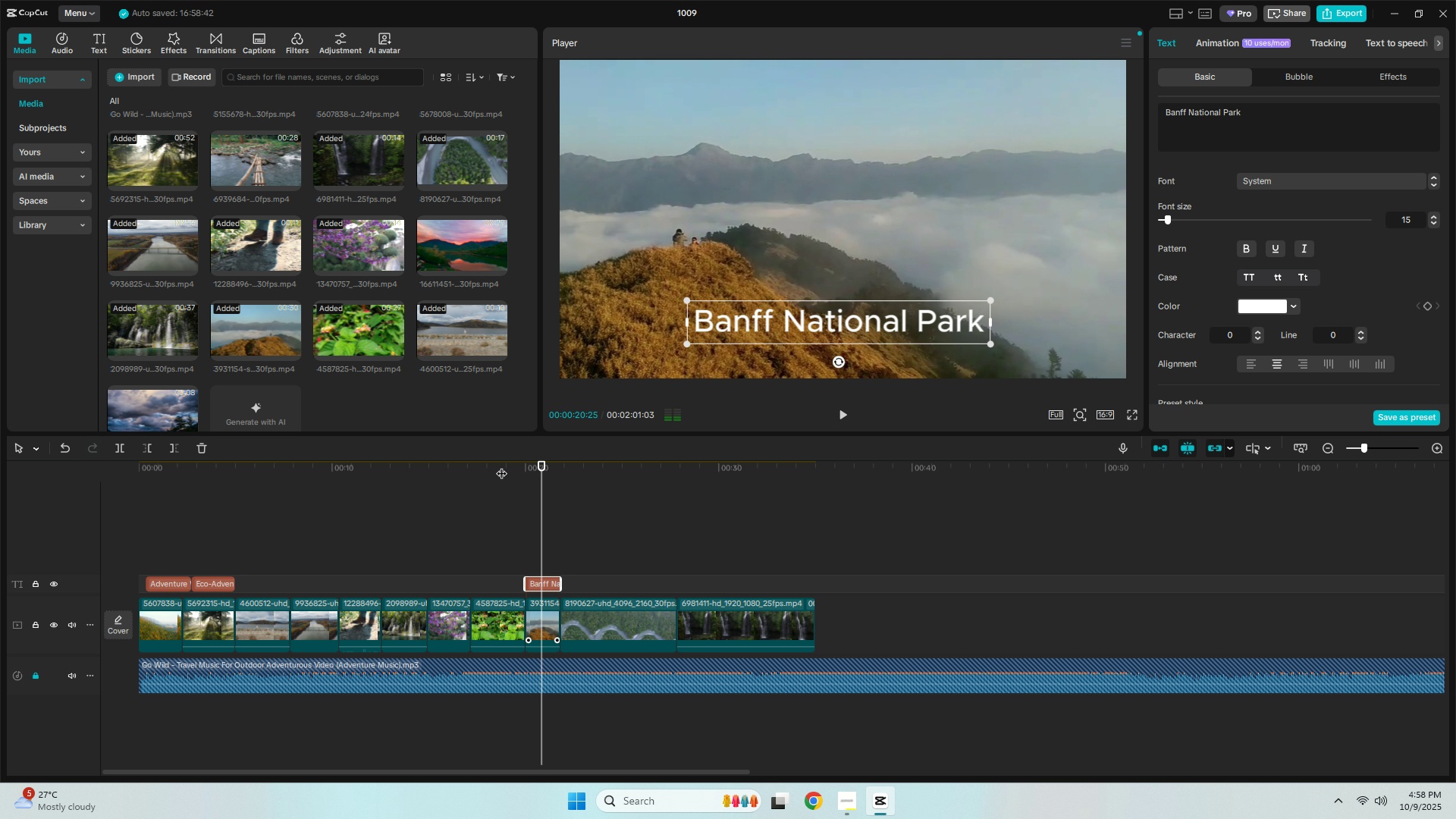 
key(Space)
 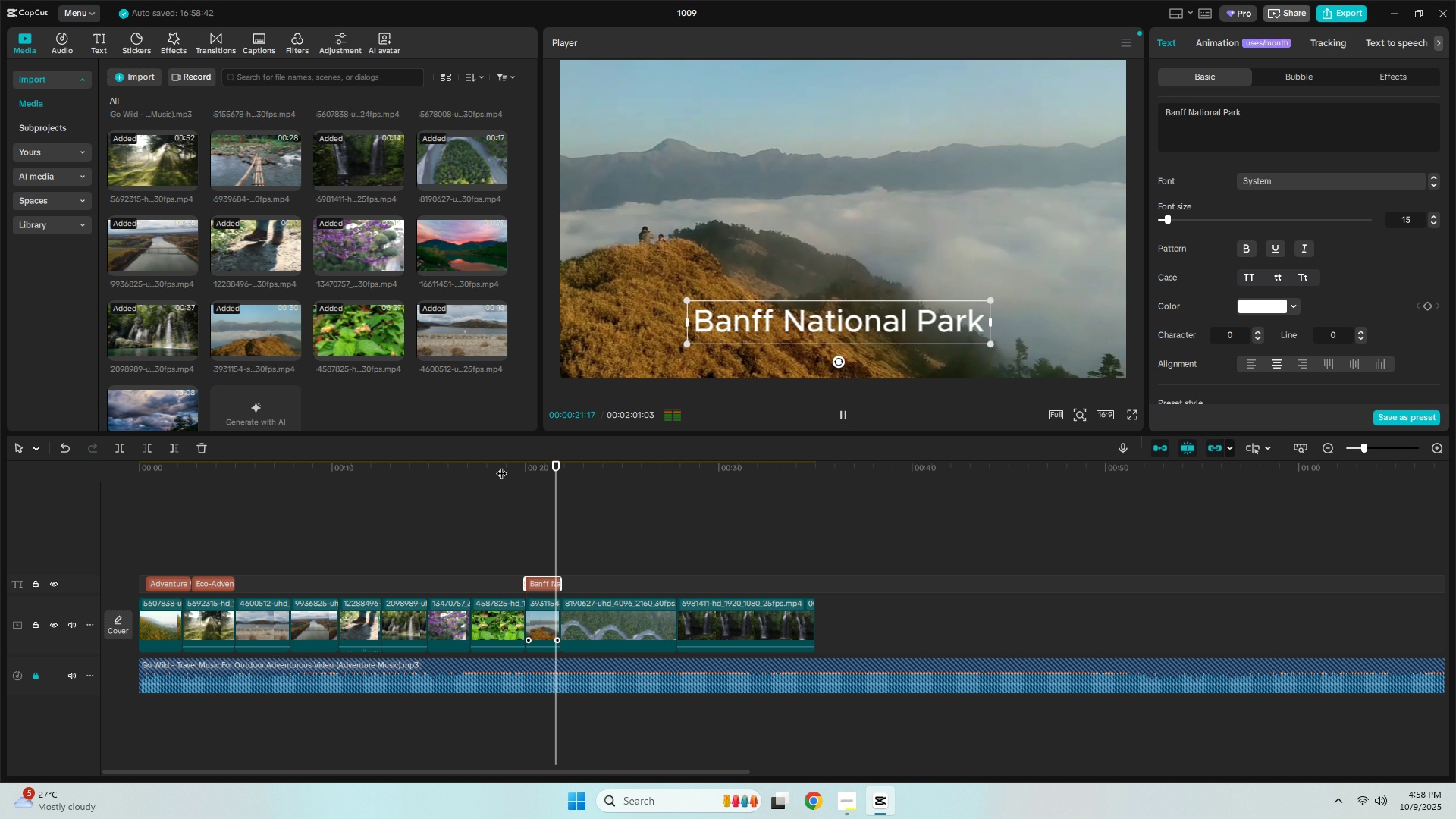 
key(Space)
 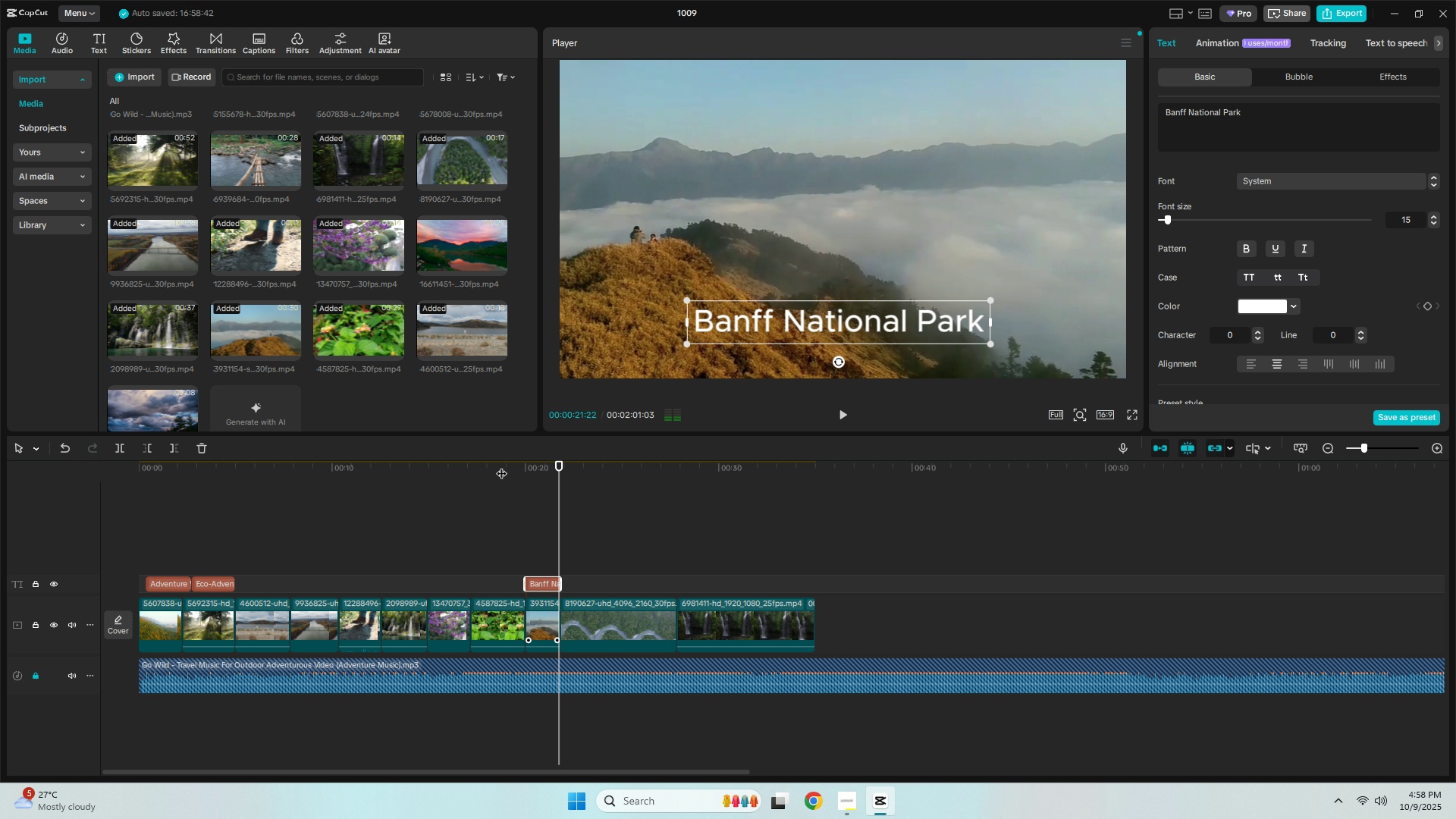 
key(Space)
 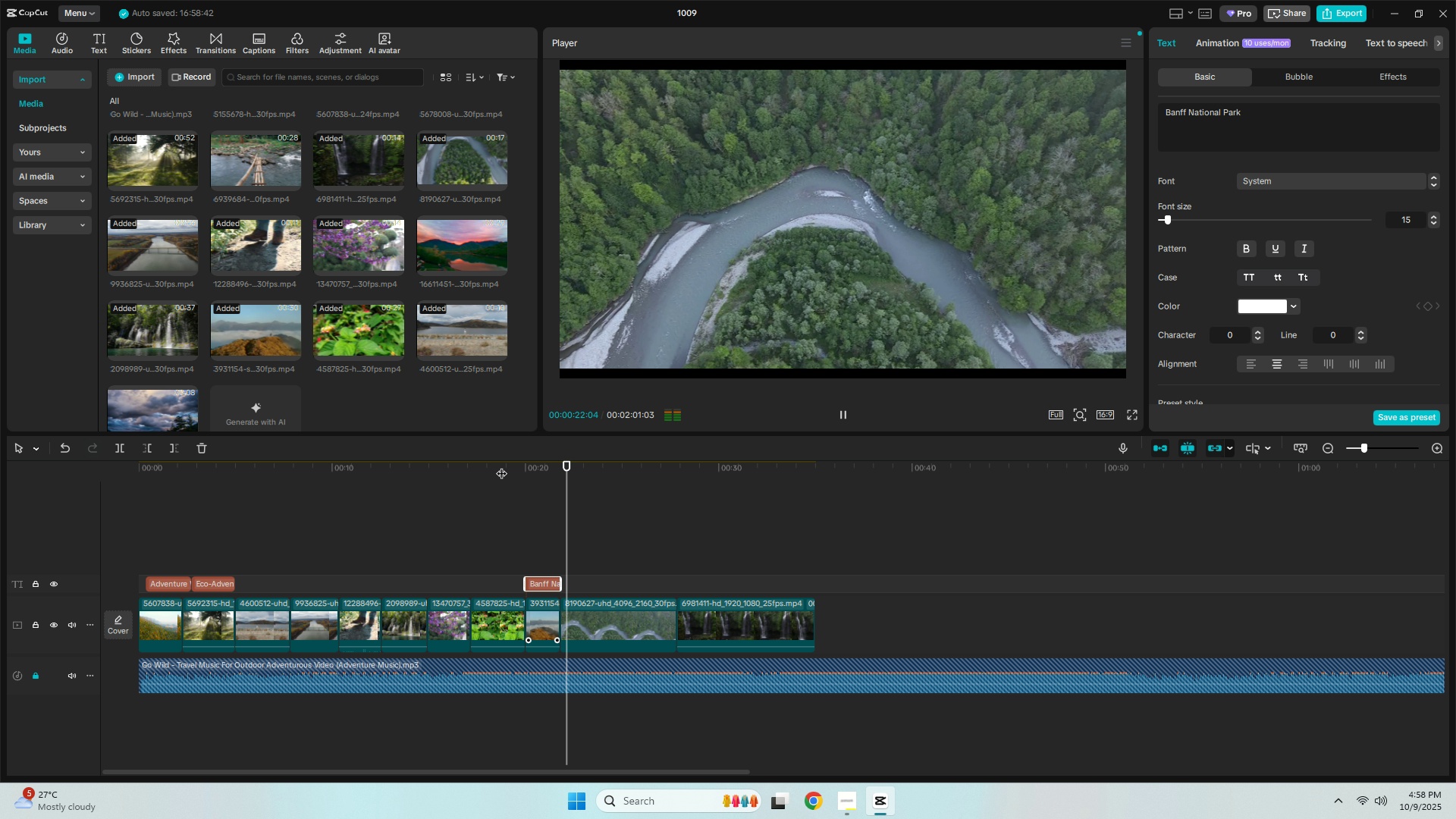 
key(Space)
 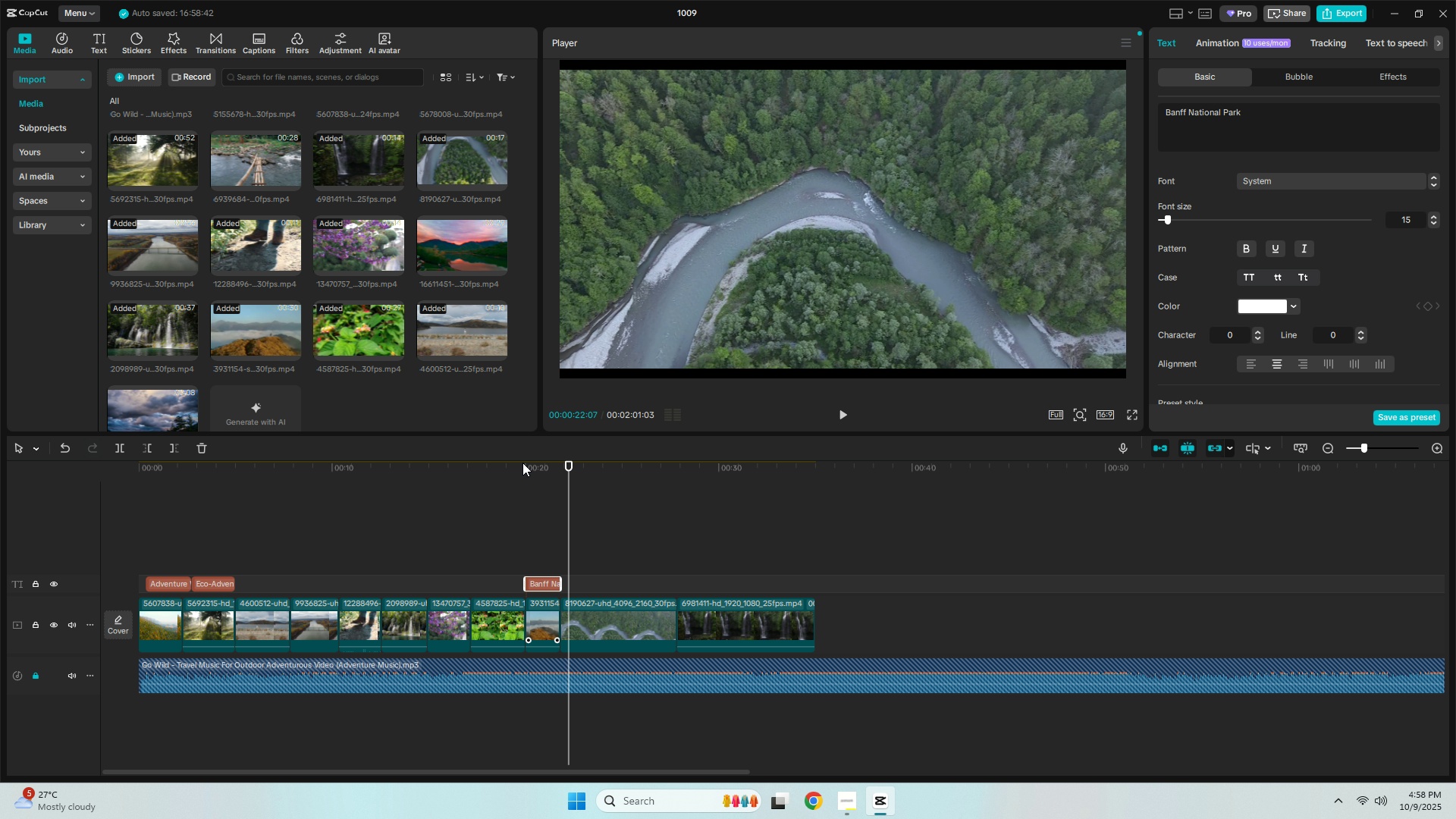 
key(Space)
 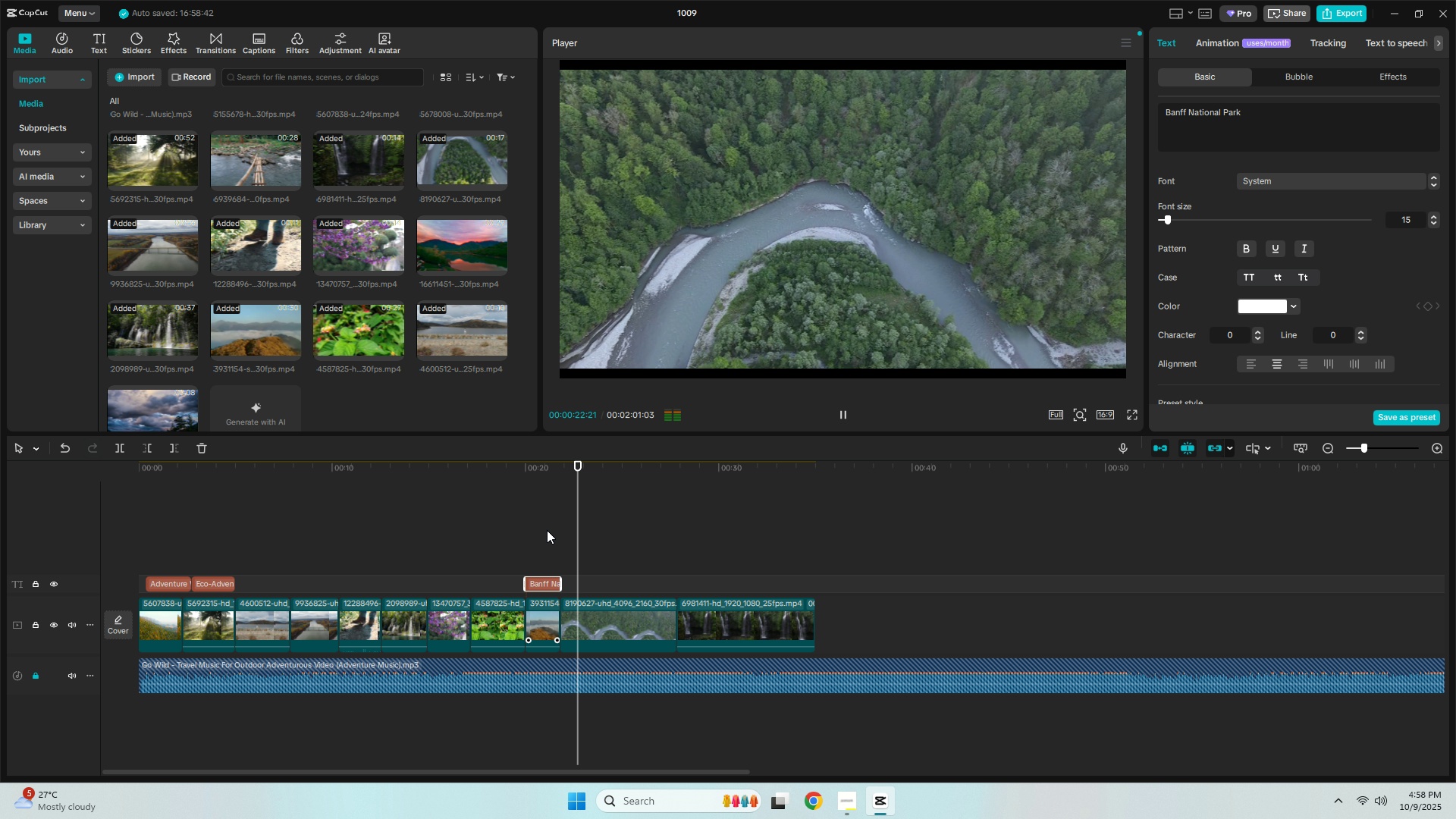 
key(Space)
 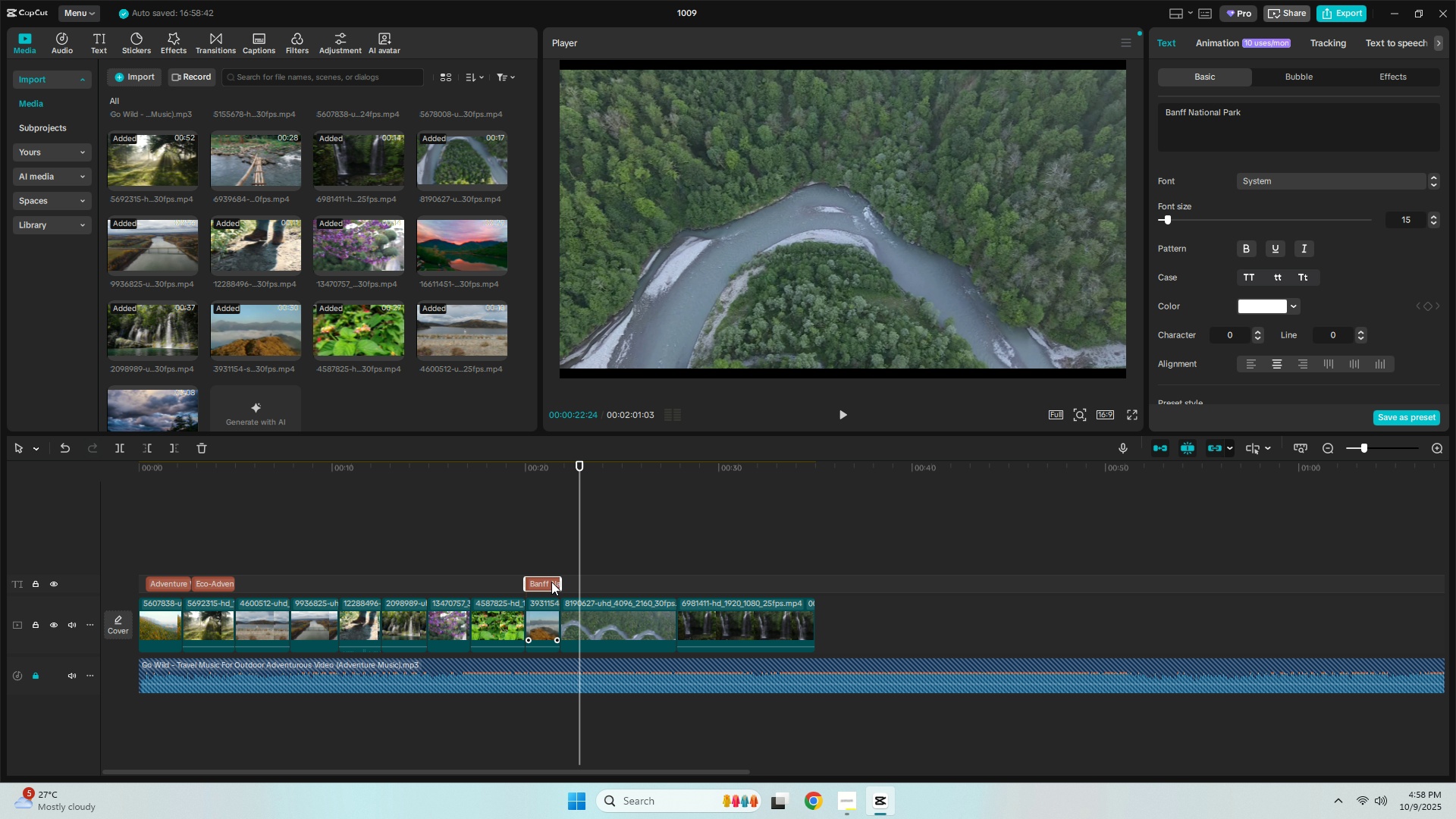 
hold_key(key=AltLeft, duration=1.43)
left_click_drag(start_coordinate=[549, 582], to_coordinate=[588, 587])
 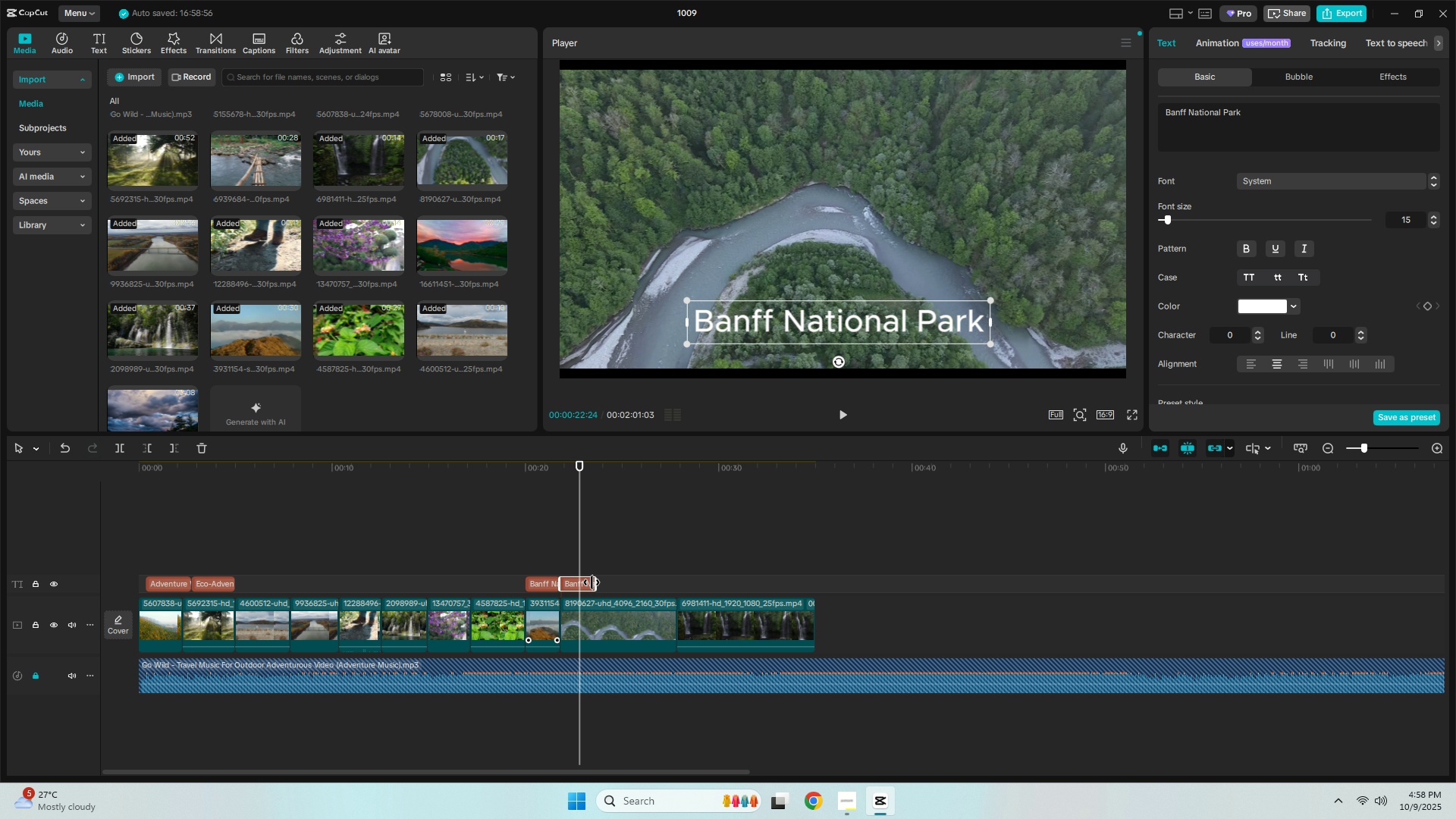 
left_click_drag(start_coordinate=[592, 582], to_coordinate=[677, 582])
 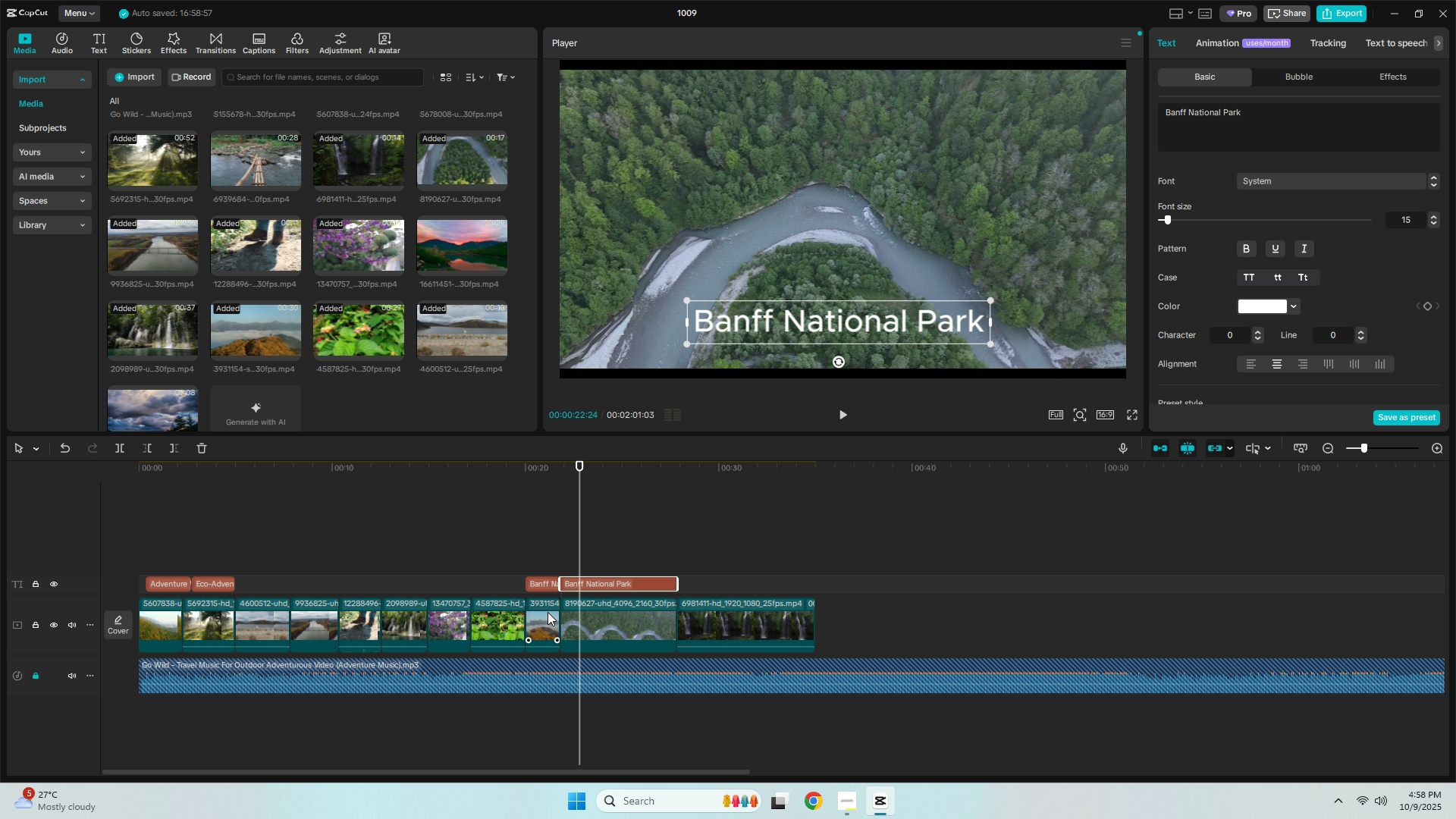 
left_click([548, 612])
 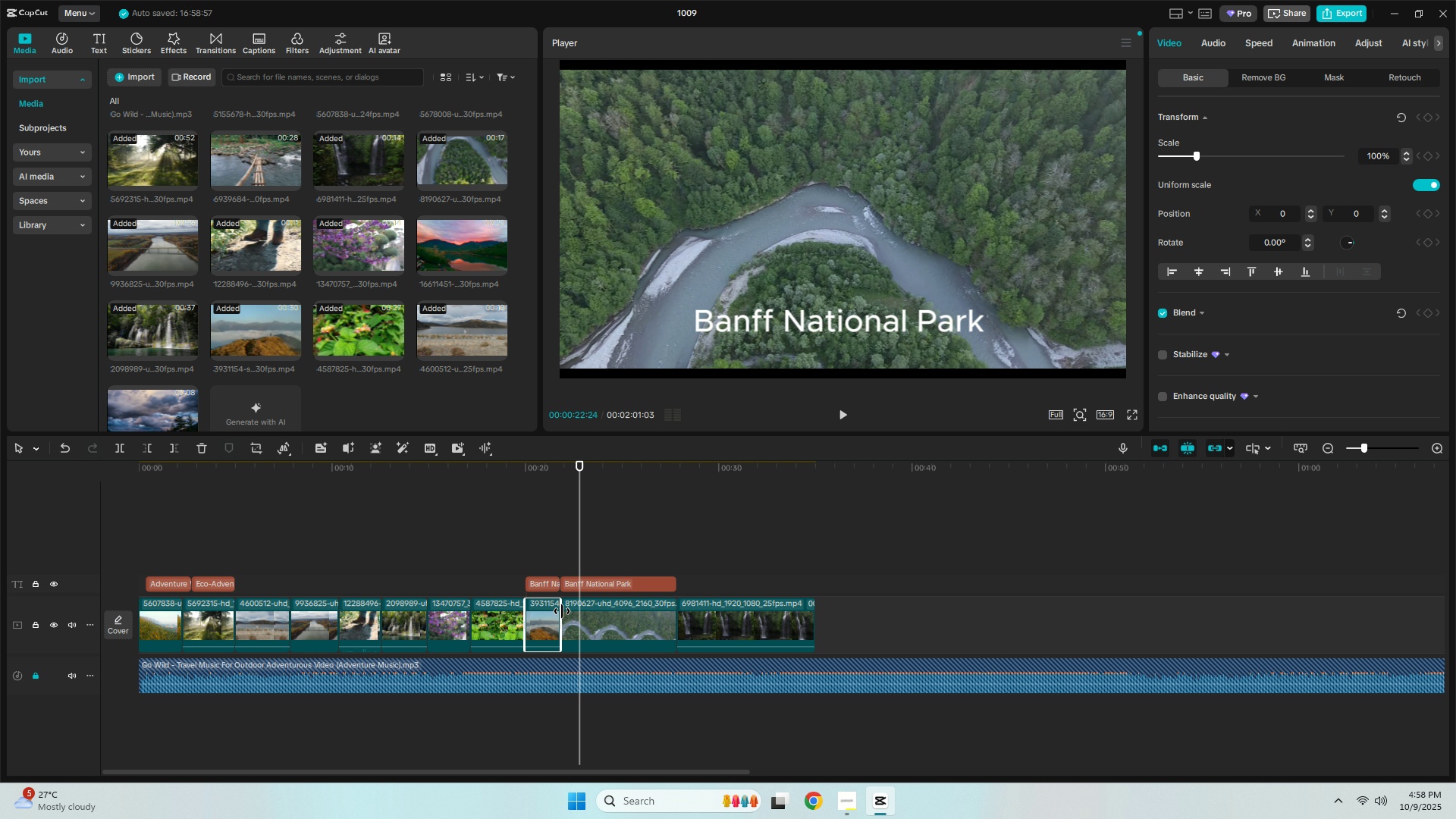 
left_click_drag(start_coordinate=[562, 611], to_coordinate=[586, 608])
 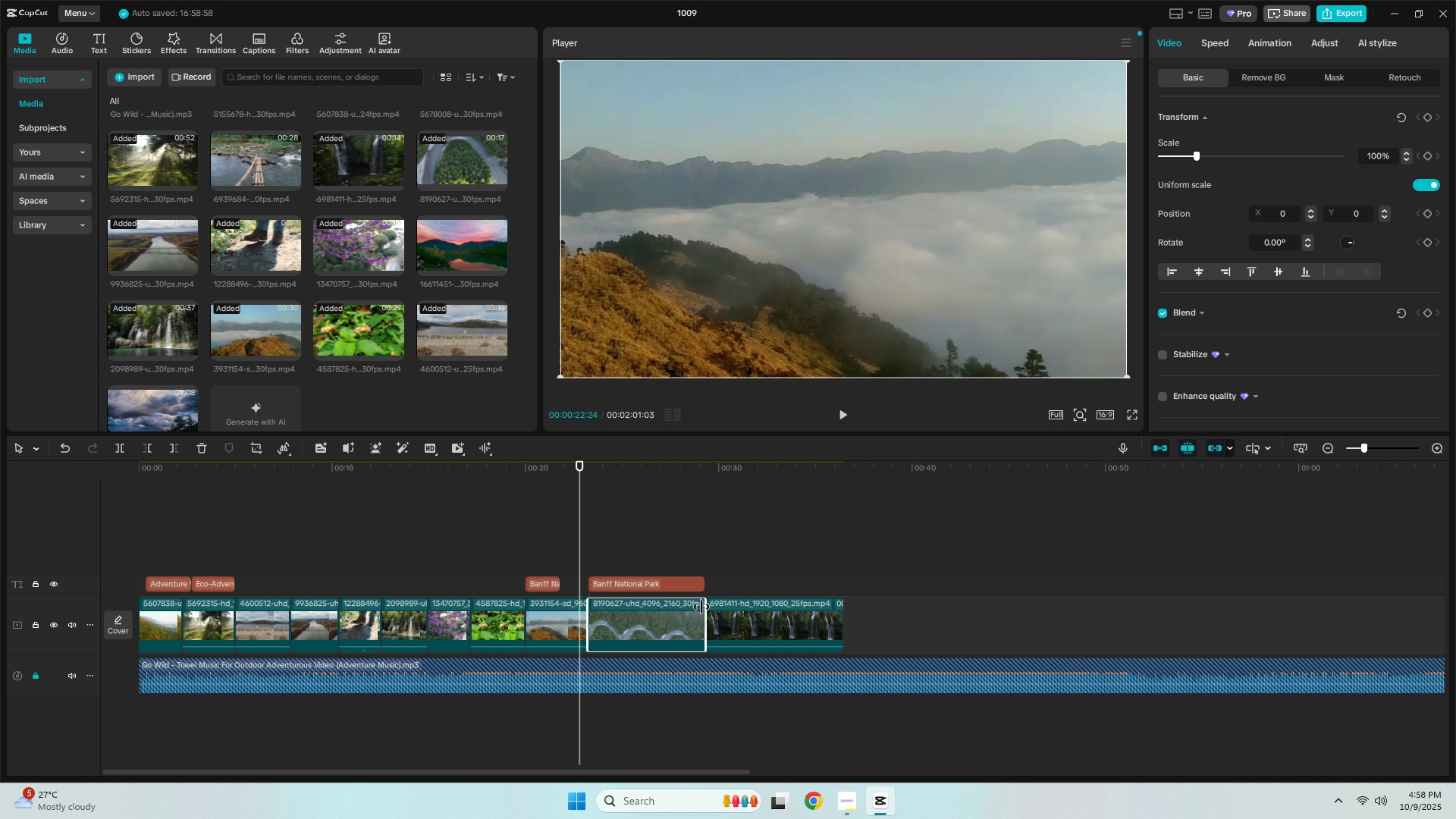 
left_click([701, 607])
 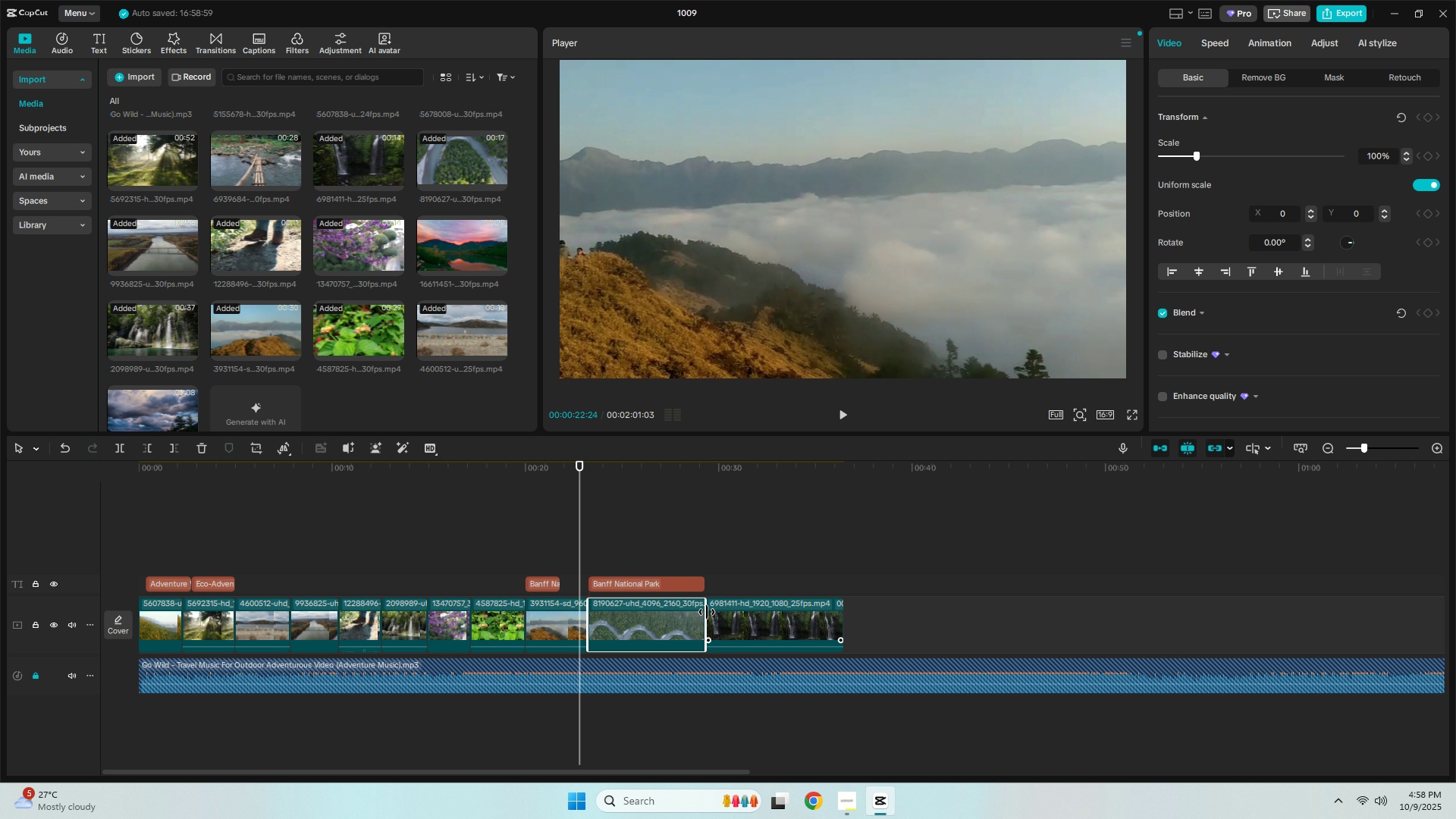 
left_click_drag(start_coordinate=[707, 612], to_coordinate=[692, 615])
 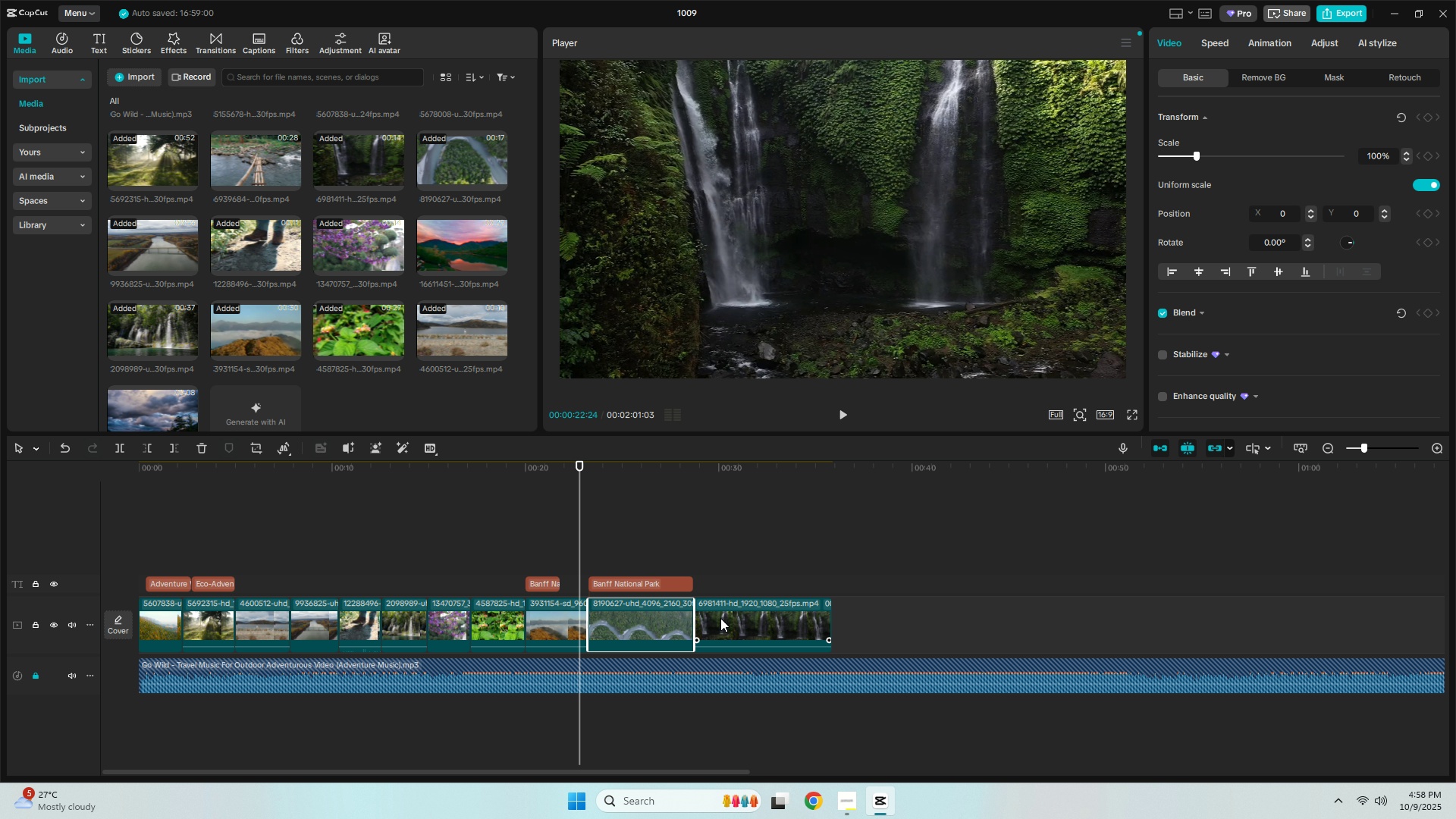 
left_click([720, 618])
 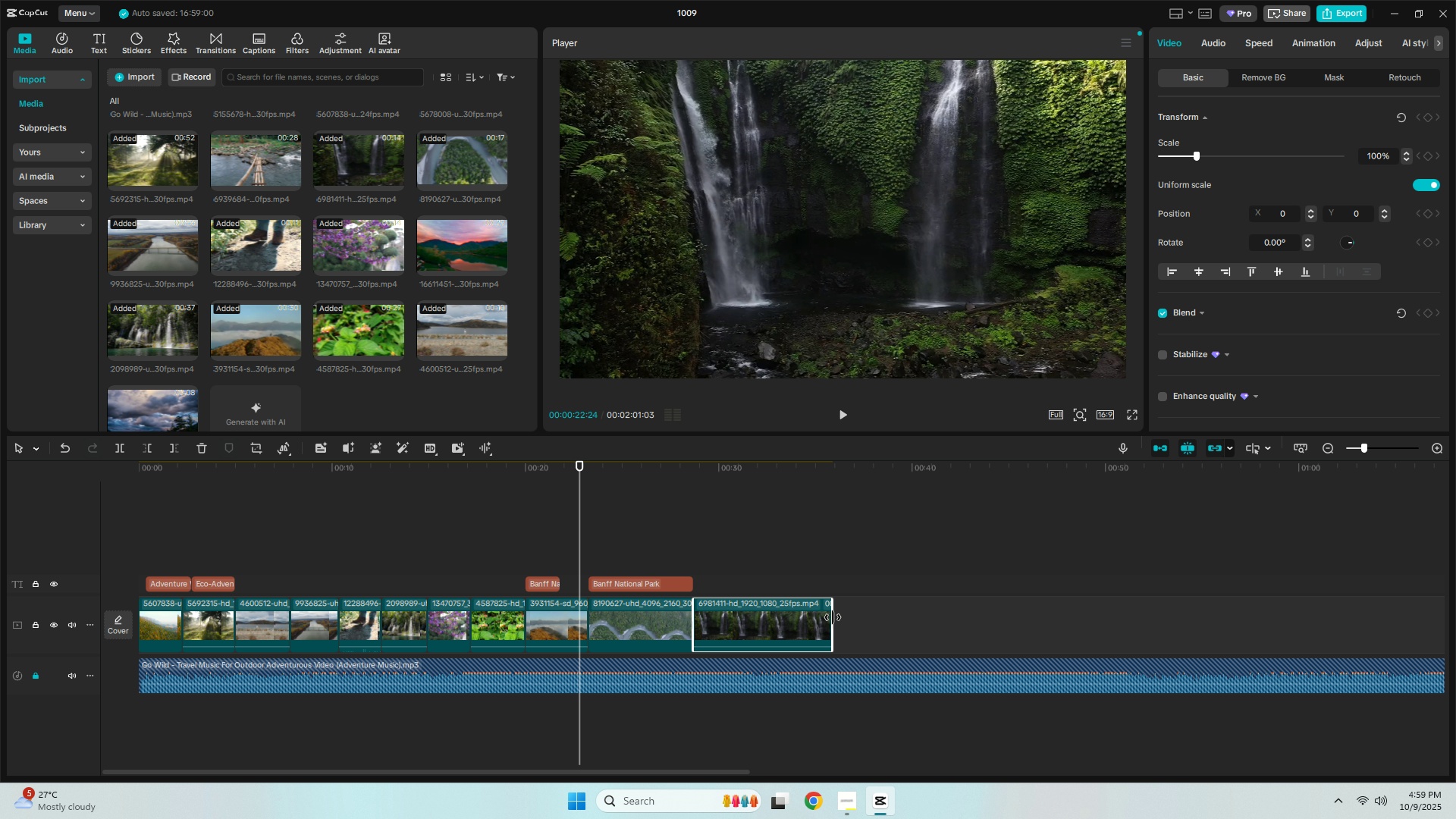 
left_click_drag(start_coordinate=[833, 617], to_coordinate=[809, 620])
 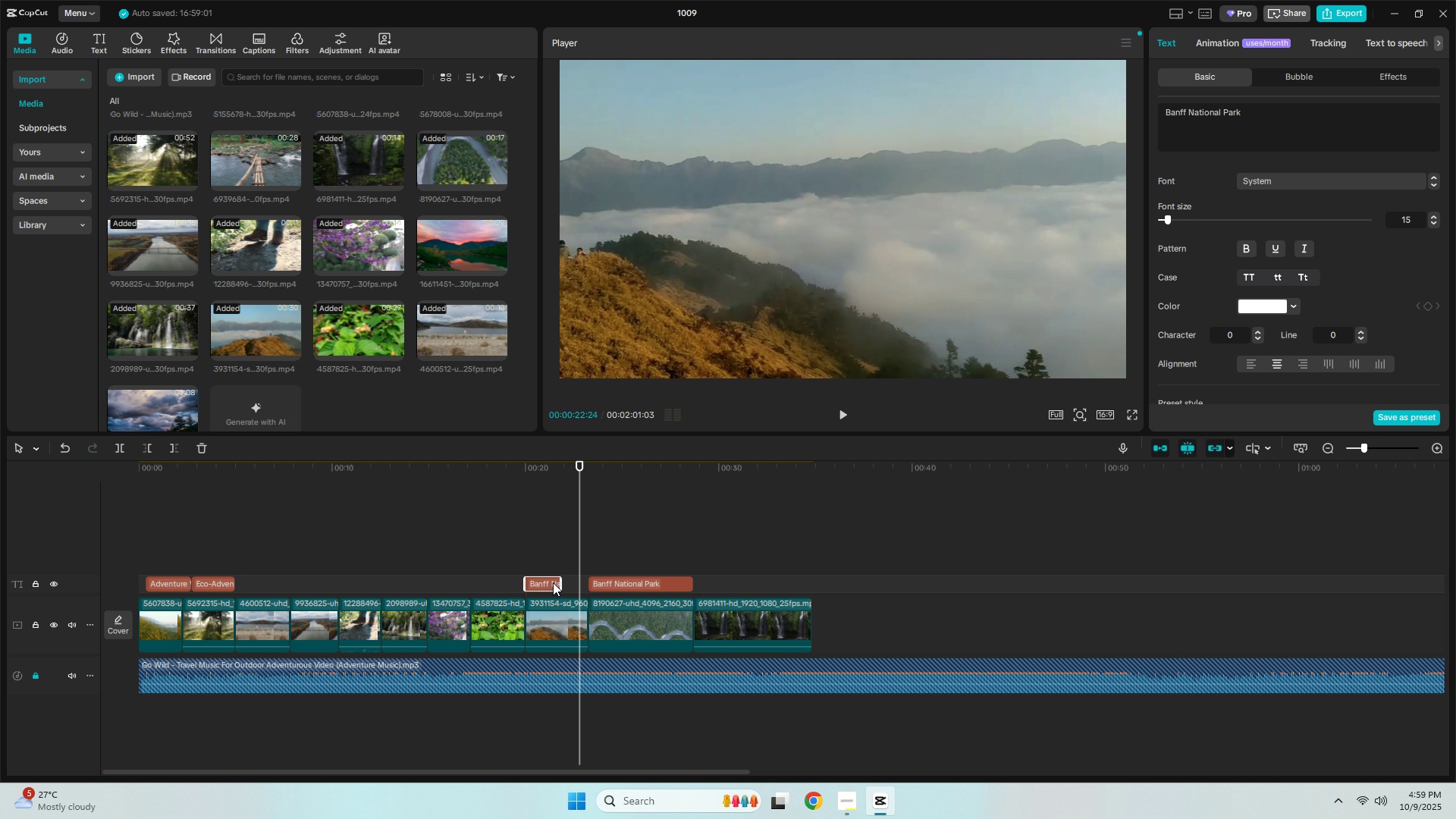 
left_click_drag(start_coordinate=[558, 582], to_coordinate=[585, 584])
 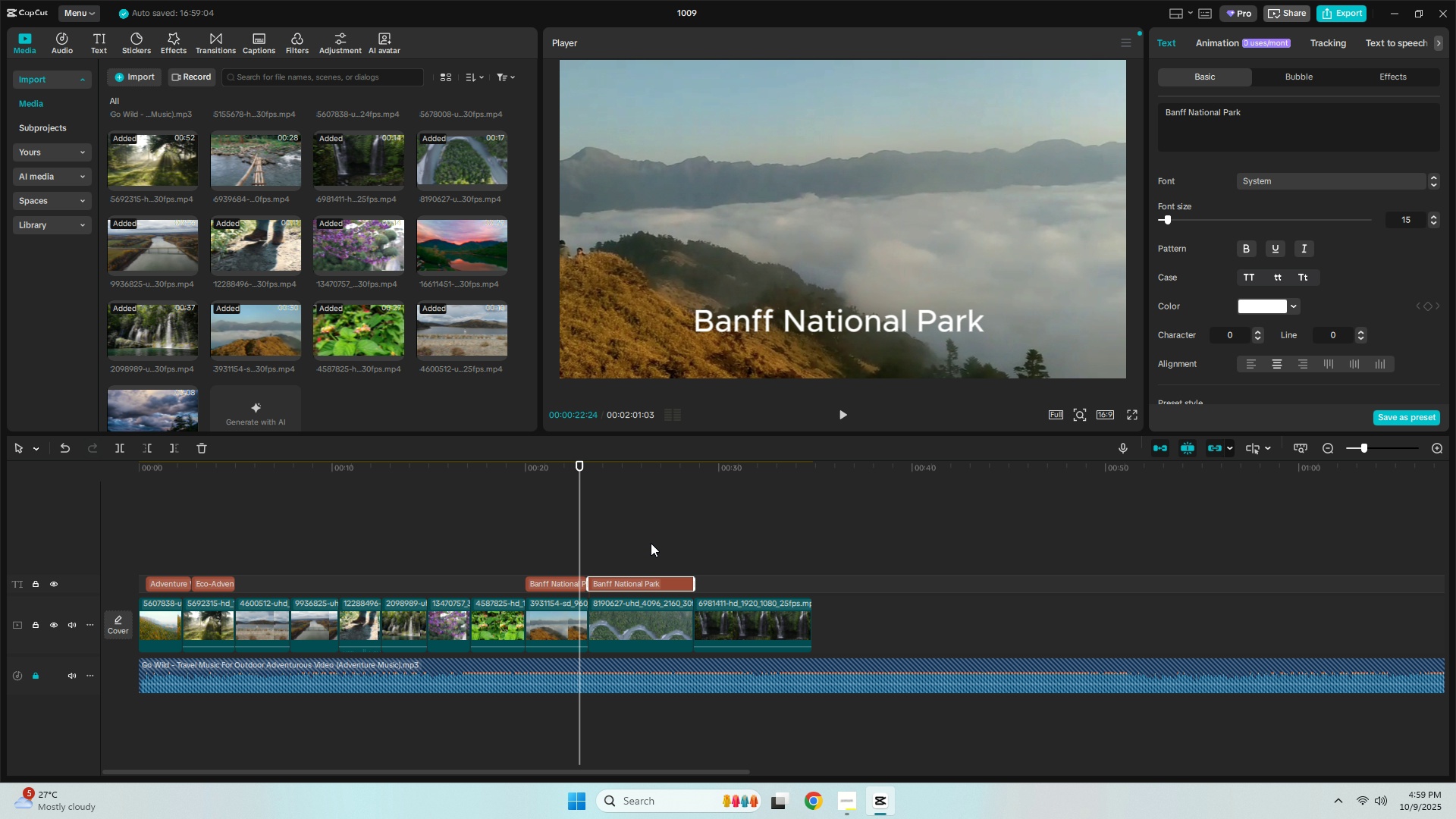 
left_click([791, 327])
 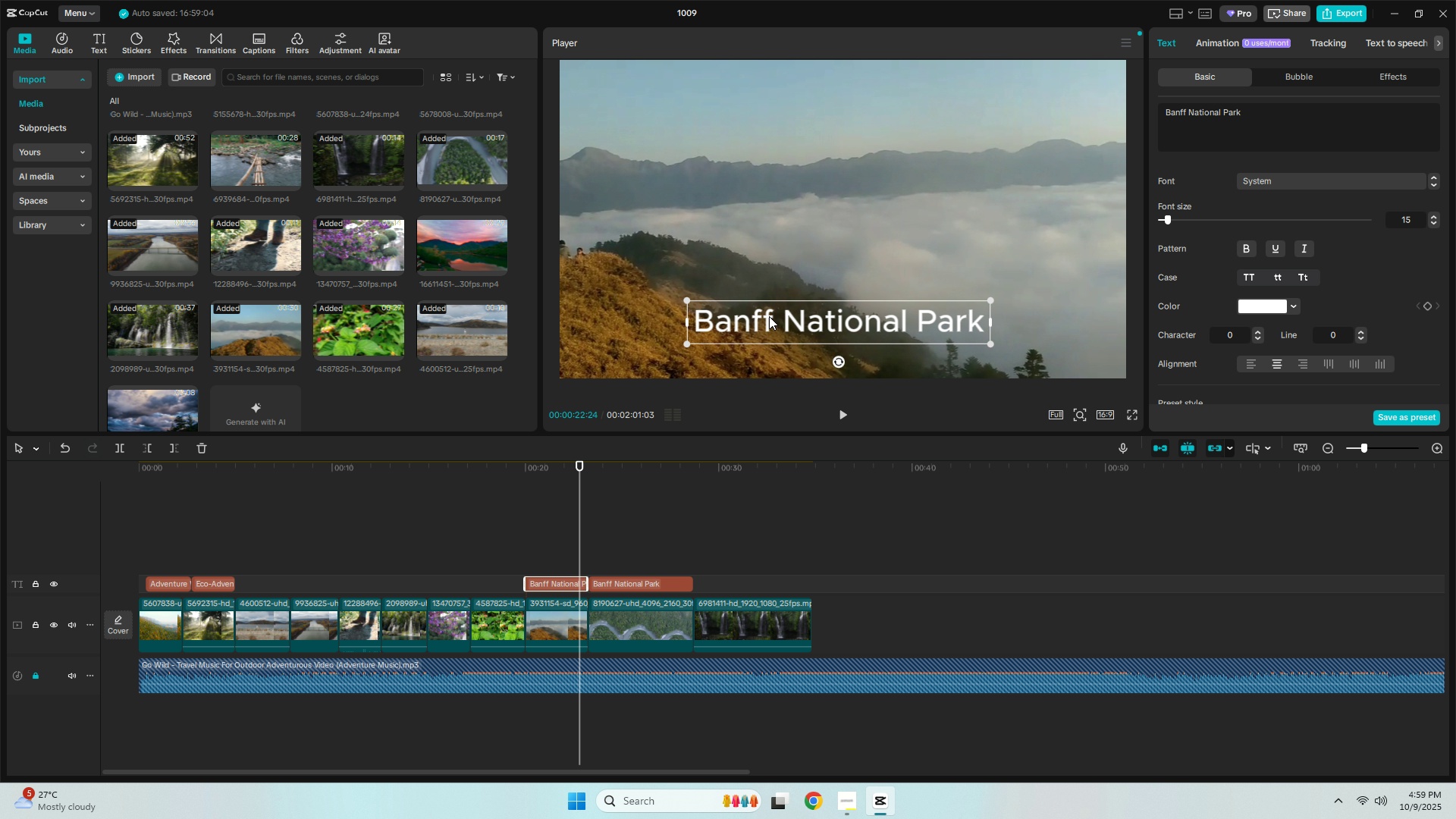 
double_click([769, 316])
 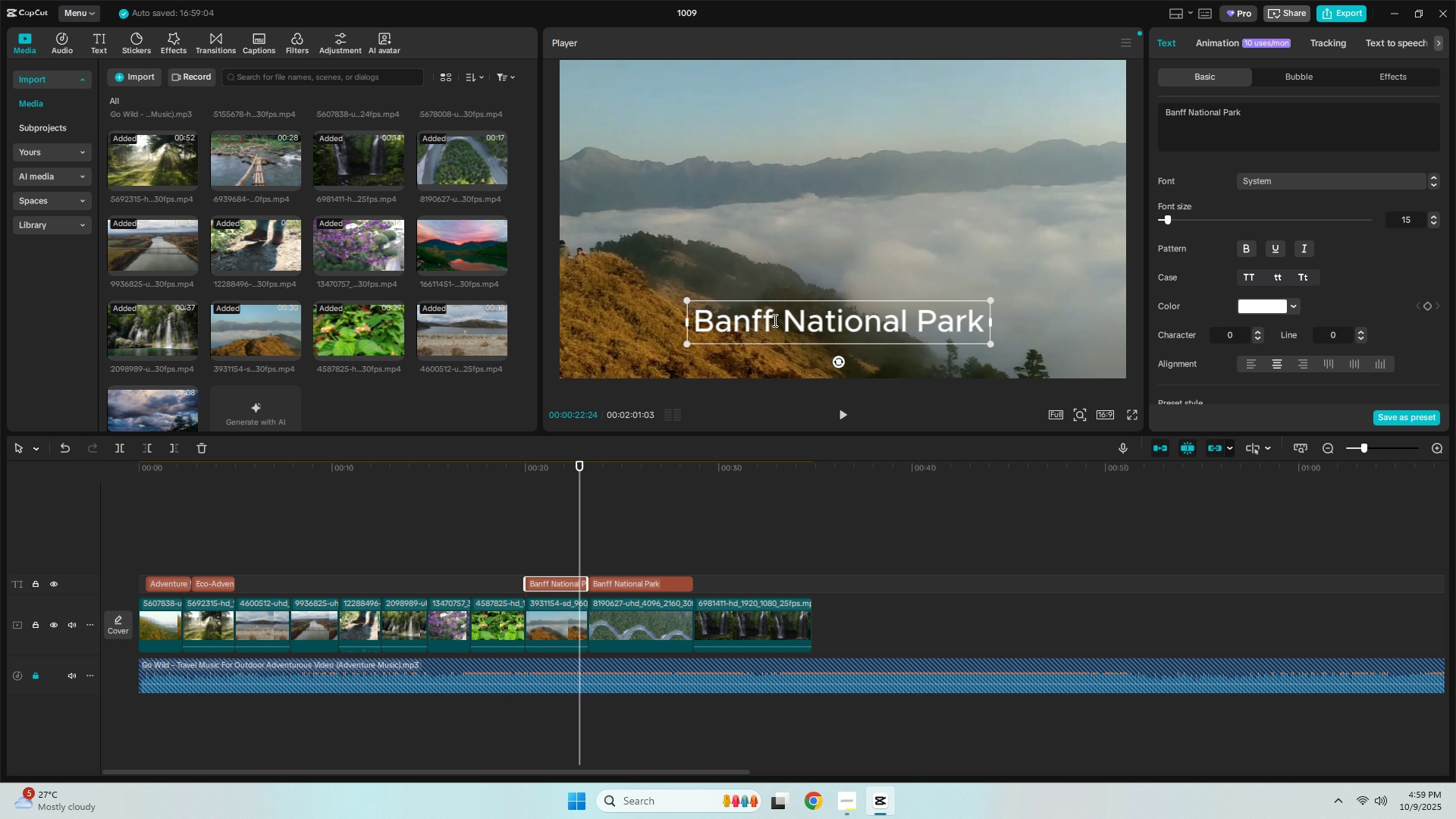 
triple_click([774, 320])
 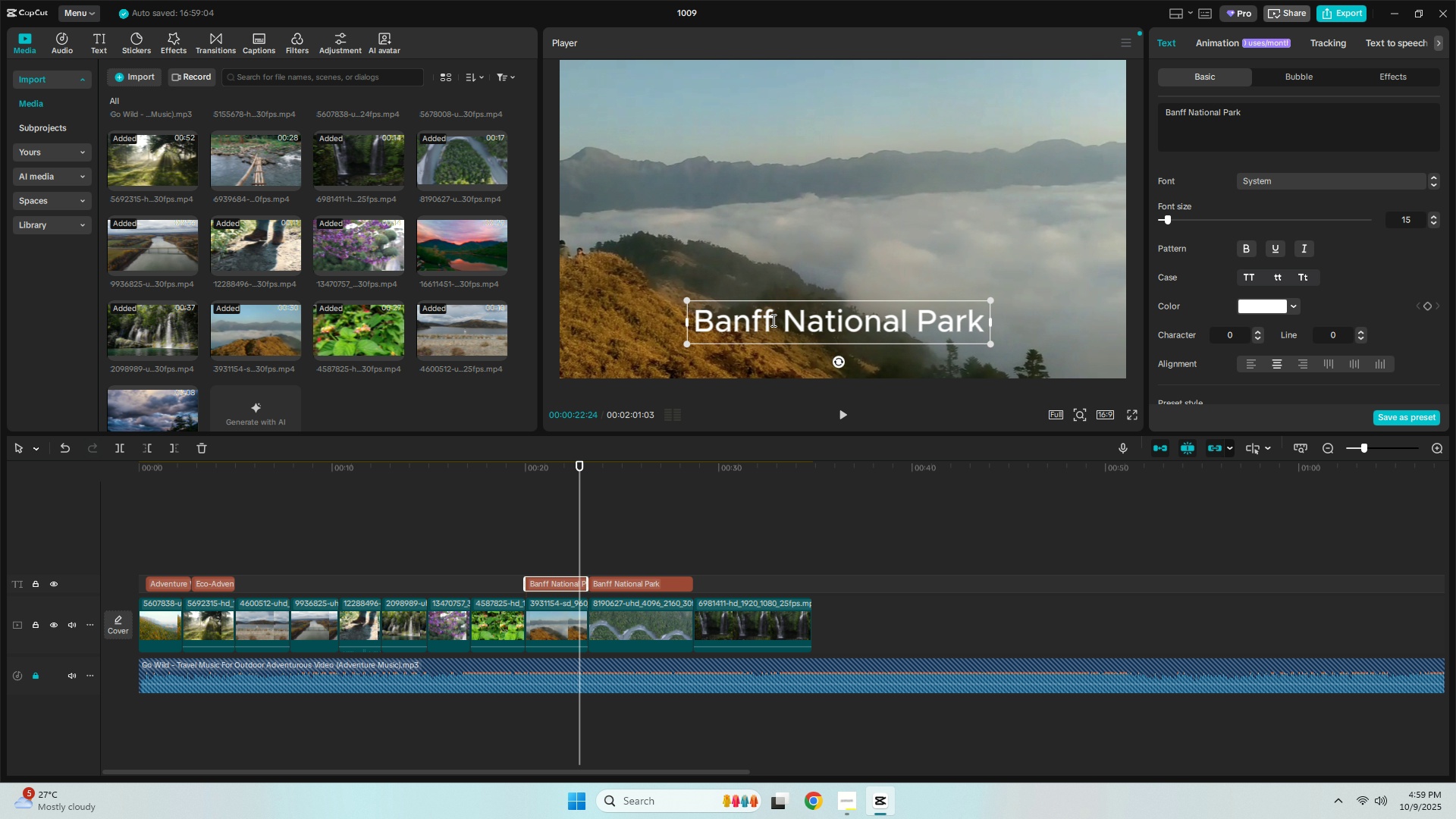 
left_click_drag(start_coordinate=[772, 320], to_coordinate=[701, 328])
 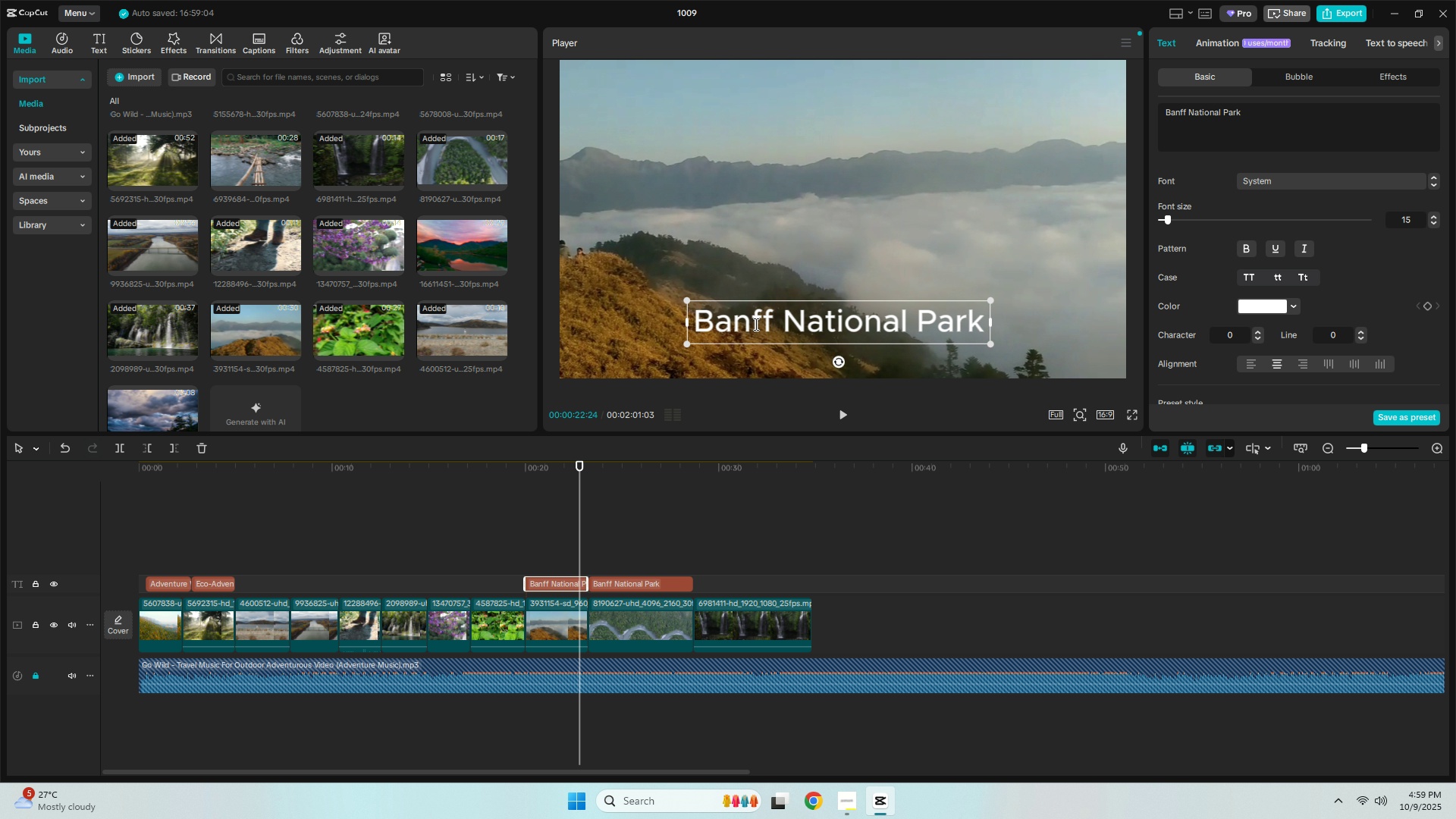 
left_click([755, 324])
 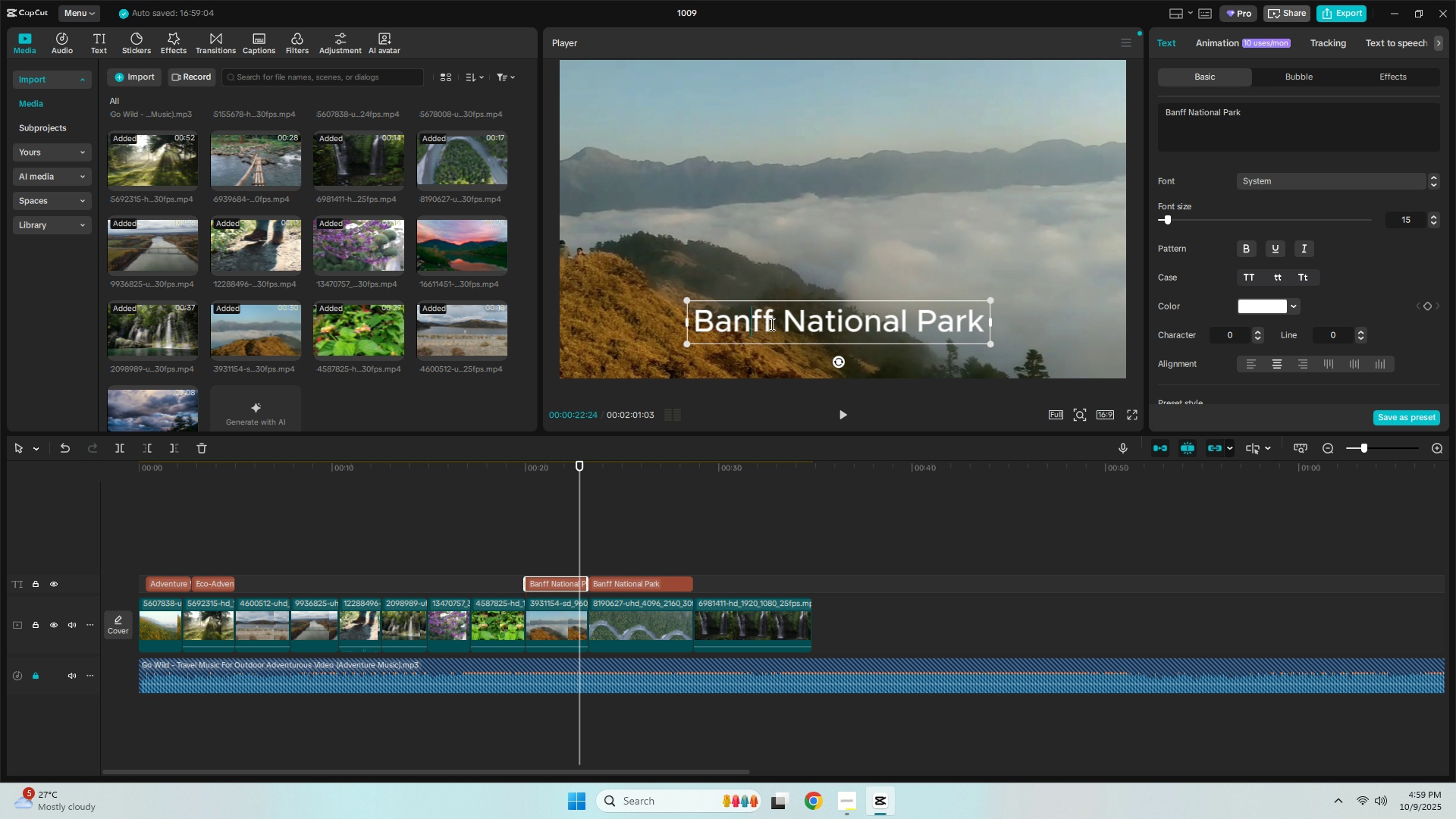 
left_click_drag(start_coordinate=[770, 324], to_coordinate=[695, 334])
 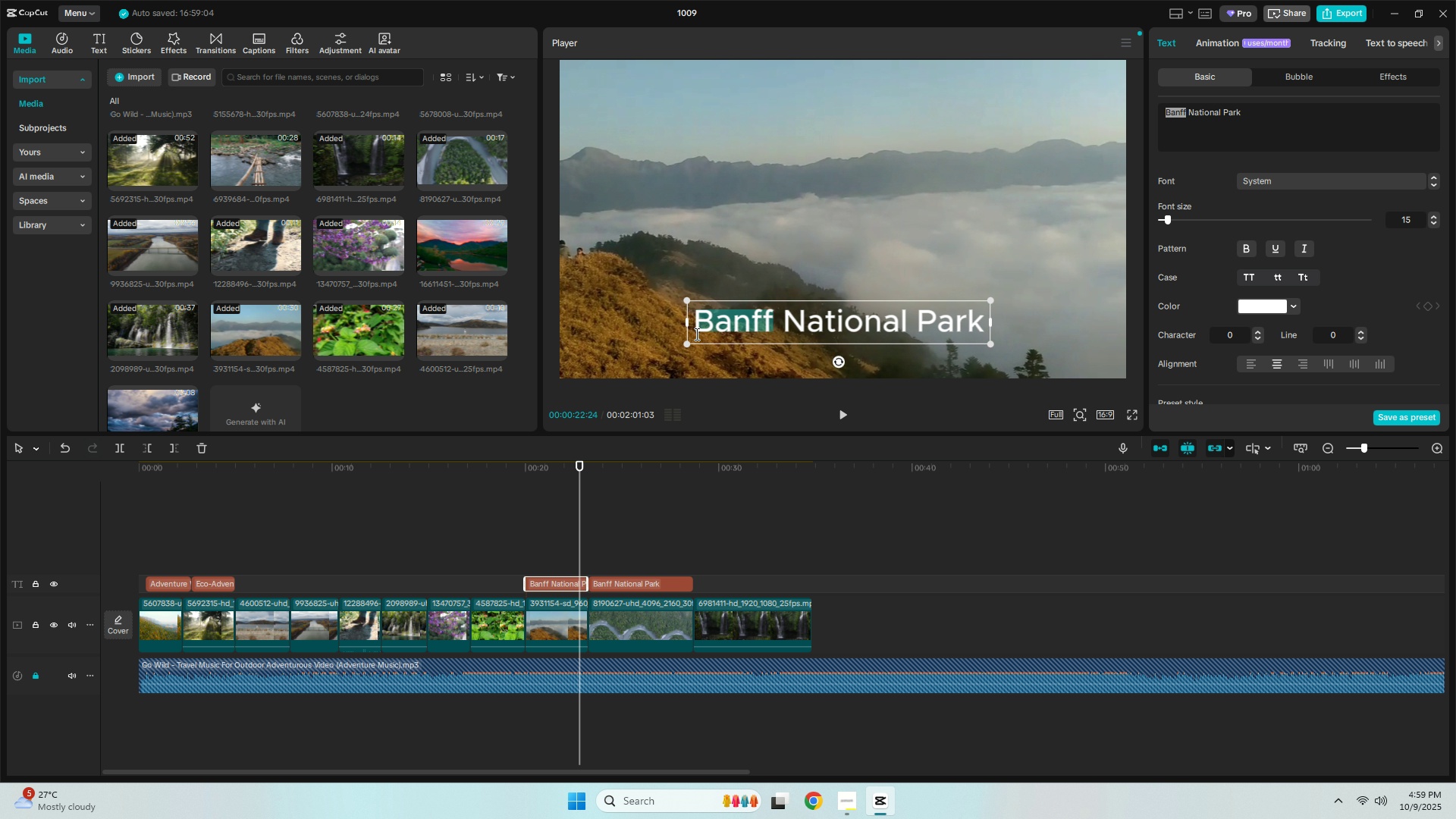 
type(Jasper)
 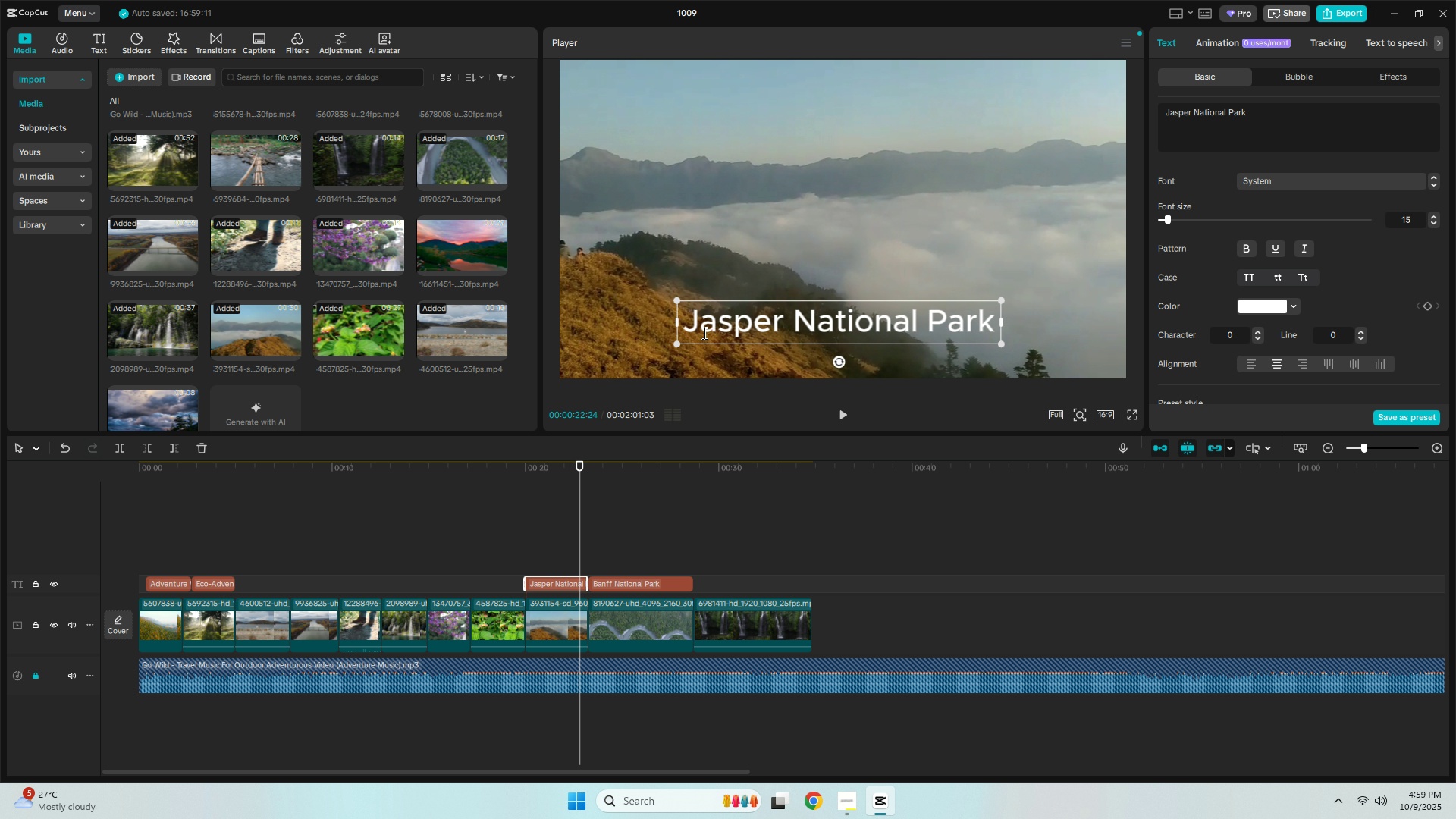 
left_click([645, 588])
 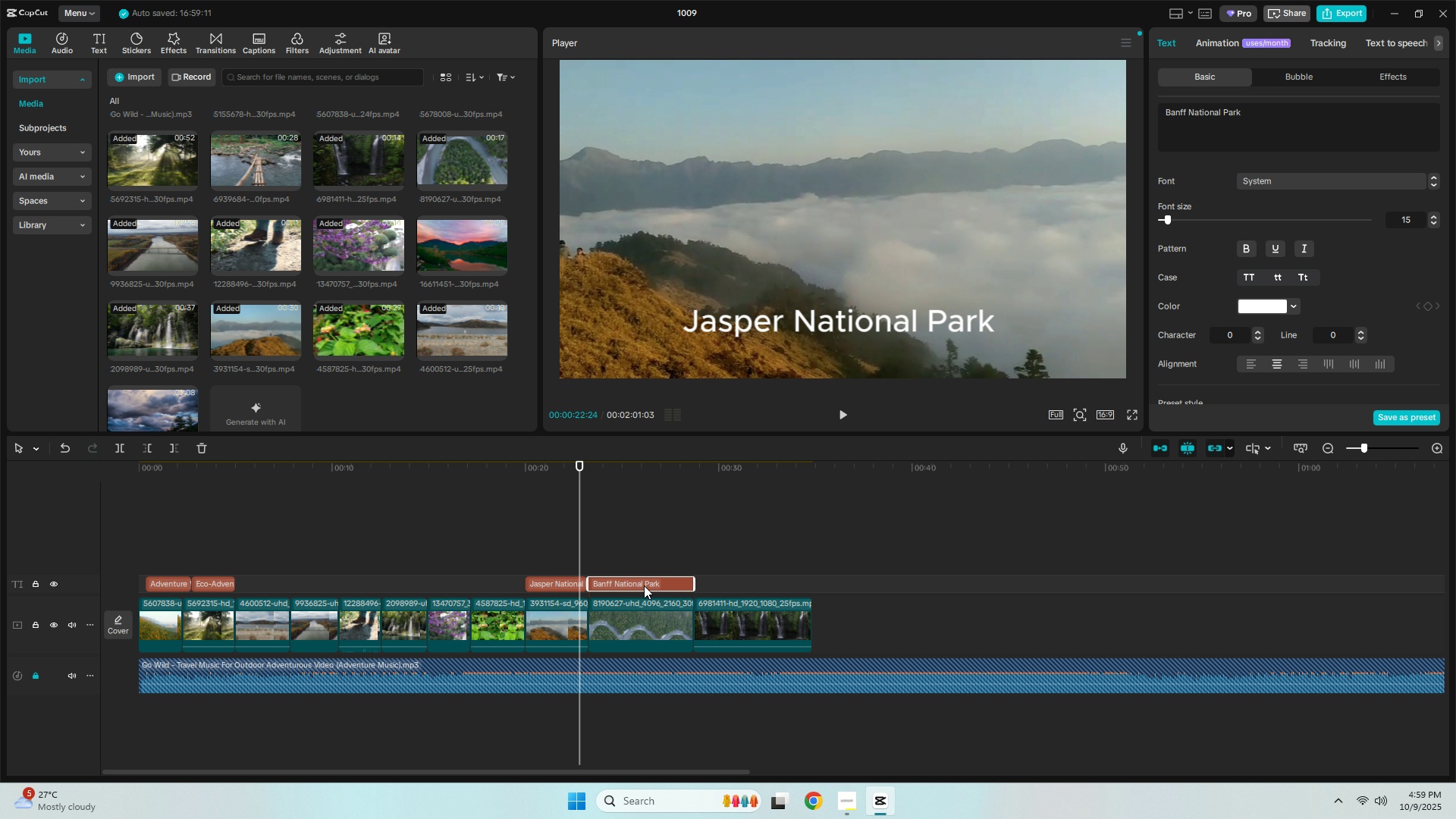 
hold_key(key=AltLeft, duration=1.53)
left_click_drag(start_coordinate=[642, 585], to_coordinate=[749, 591])
 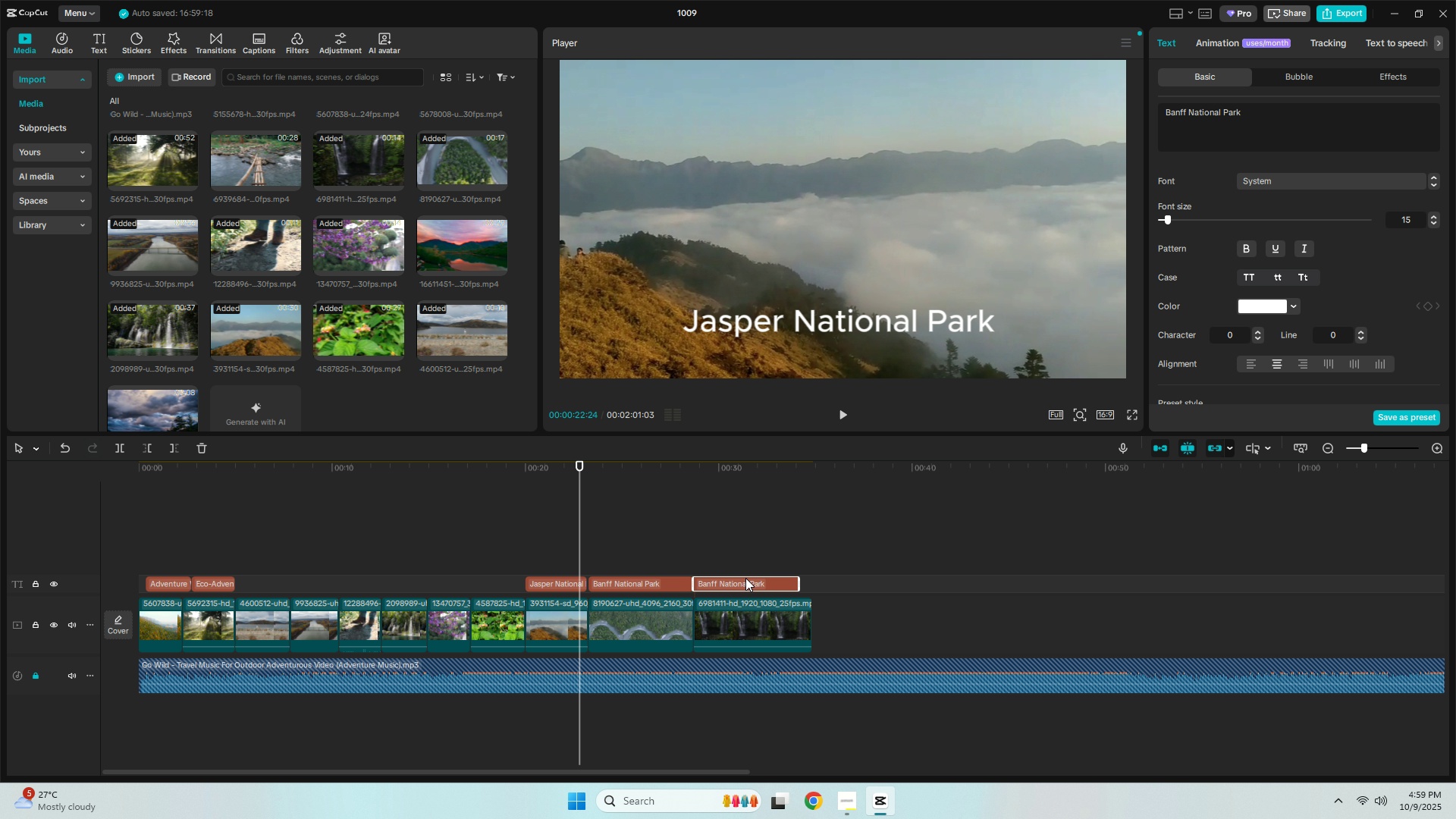 
hold_key(key=AltLeft, duration=1.32)
 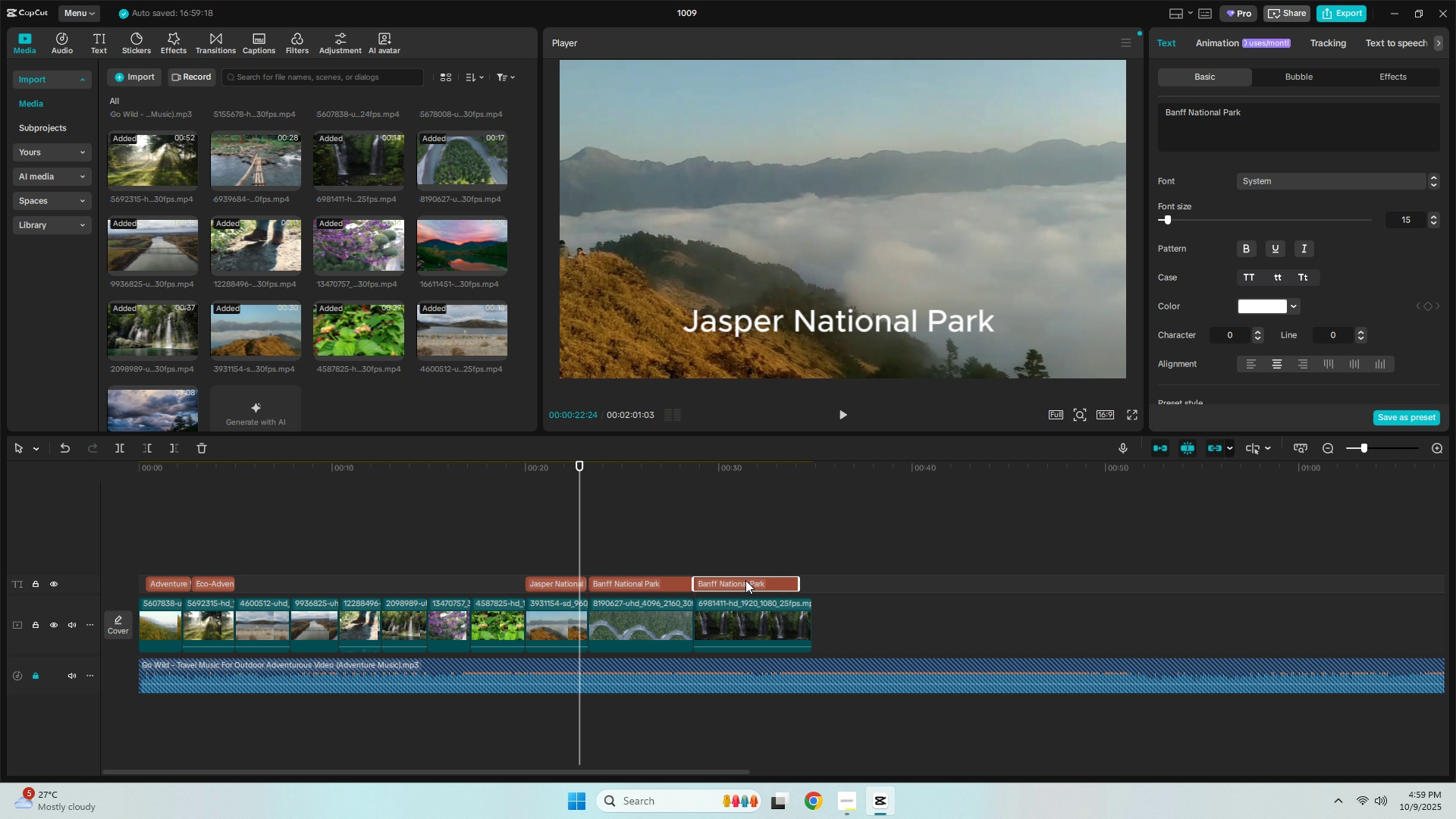 
left_click([745, 580])
 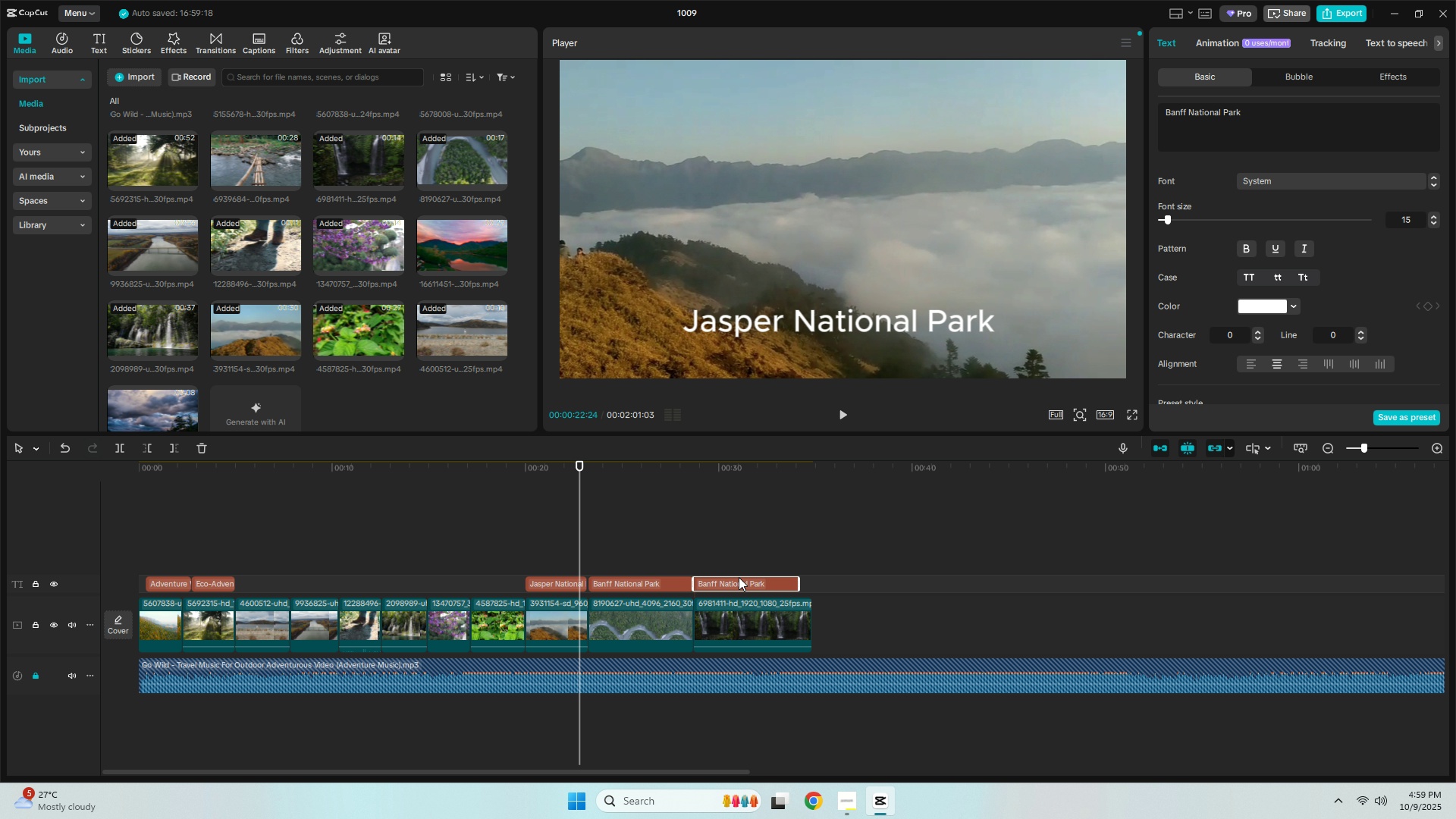 
left_click([738, 582])
 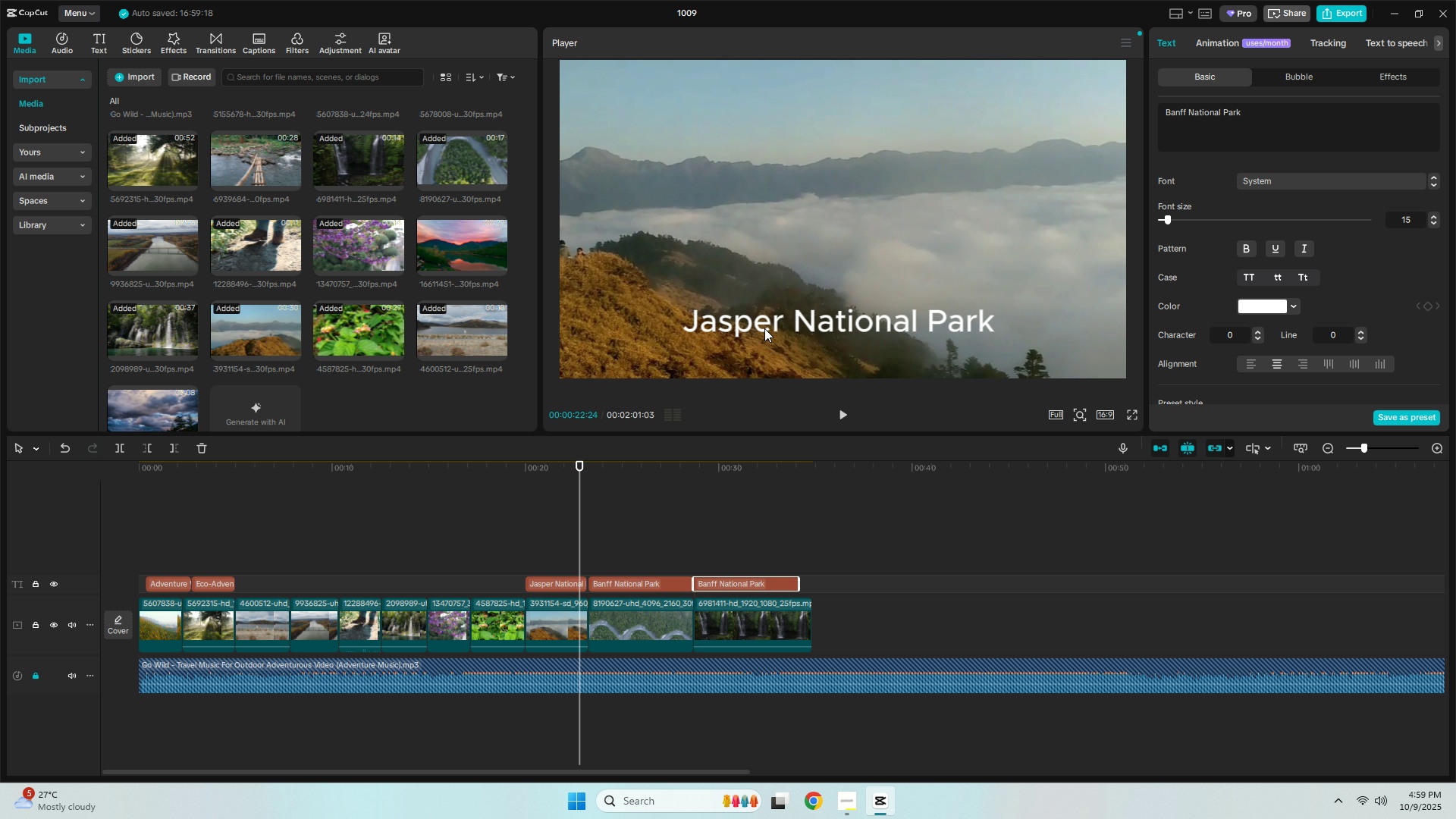 
left_click([764, 328])
 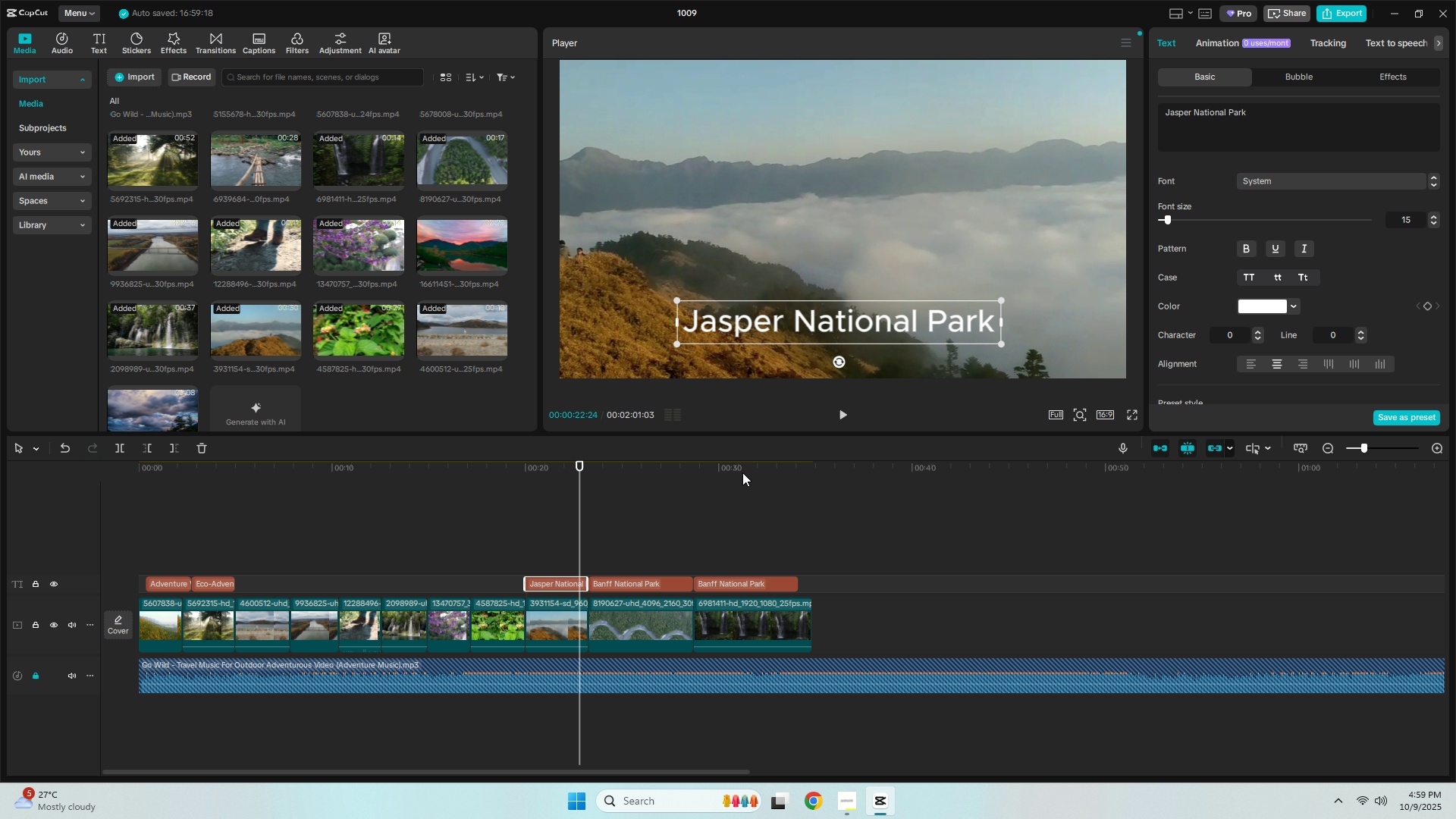 
left_click([742, 464])
 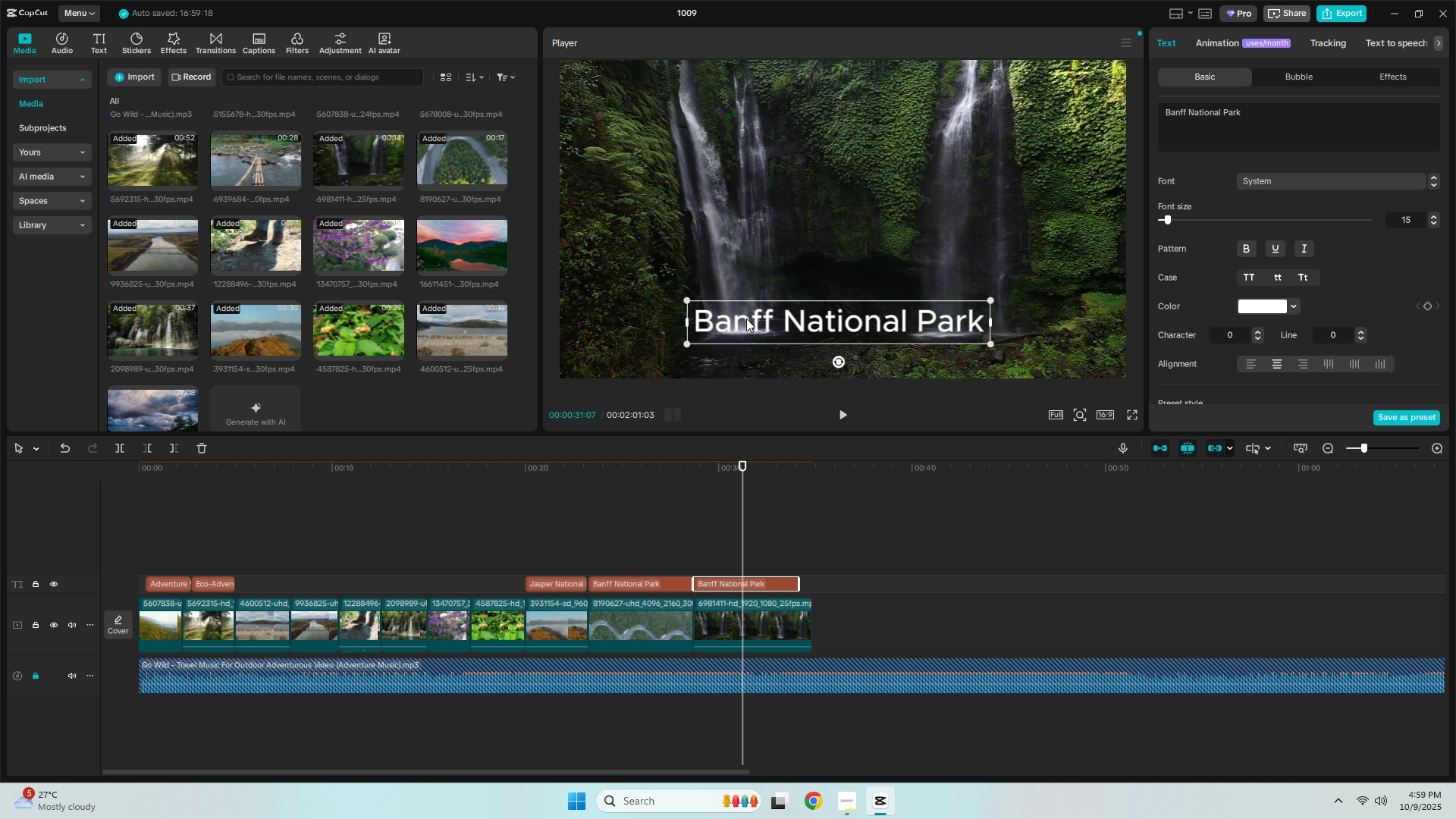 
double_click([757, 319])
 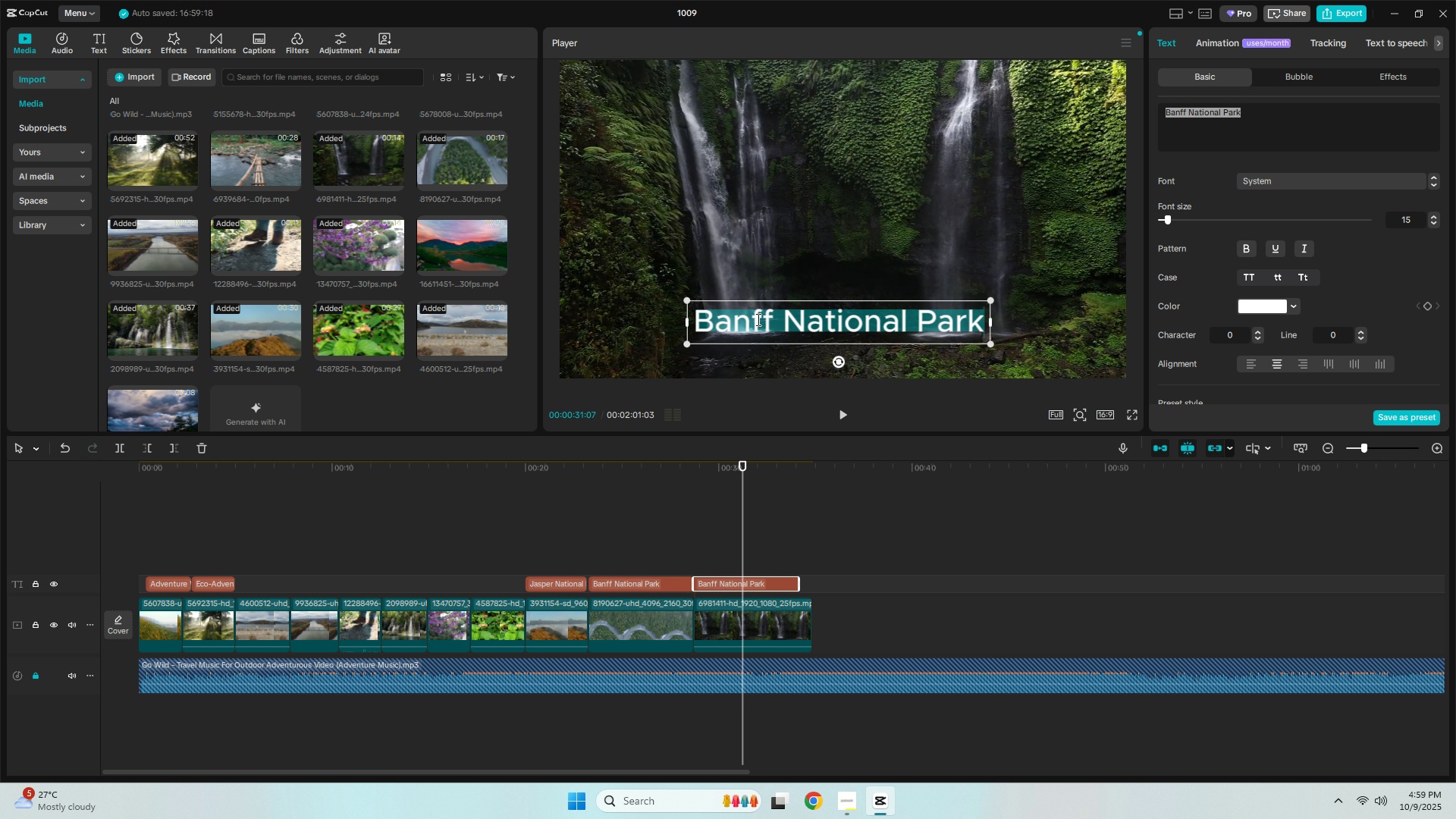 
triple_click([757, 319])
 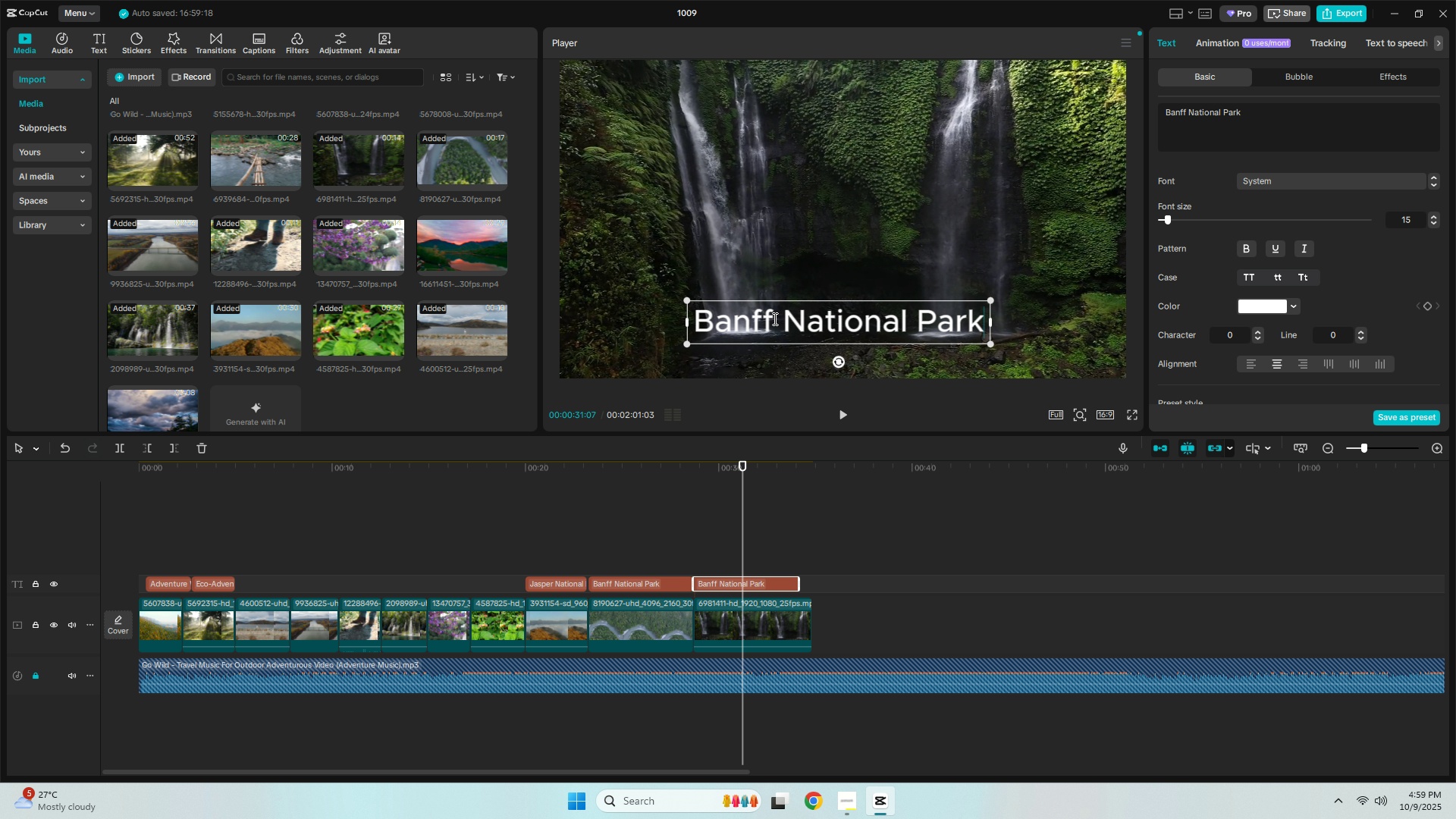 
triple_click([774, 318])
 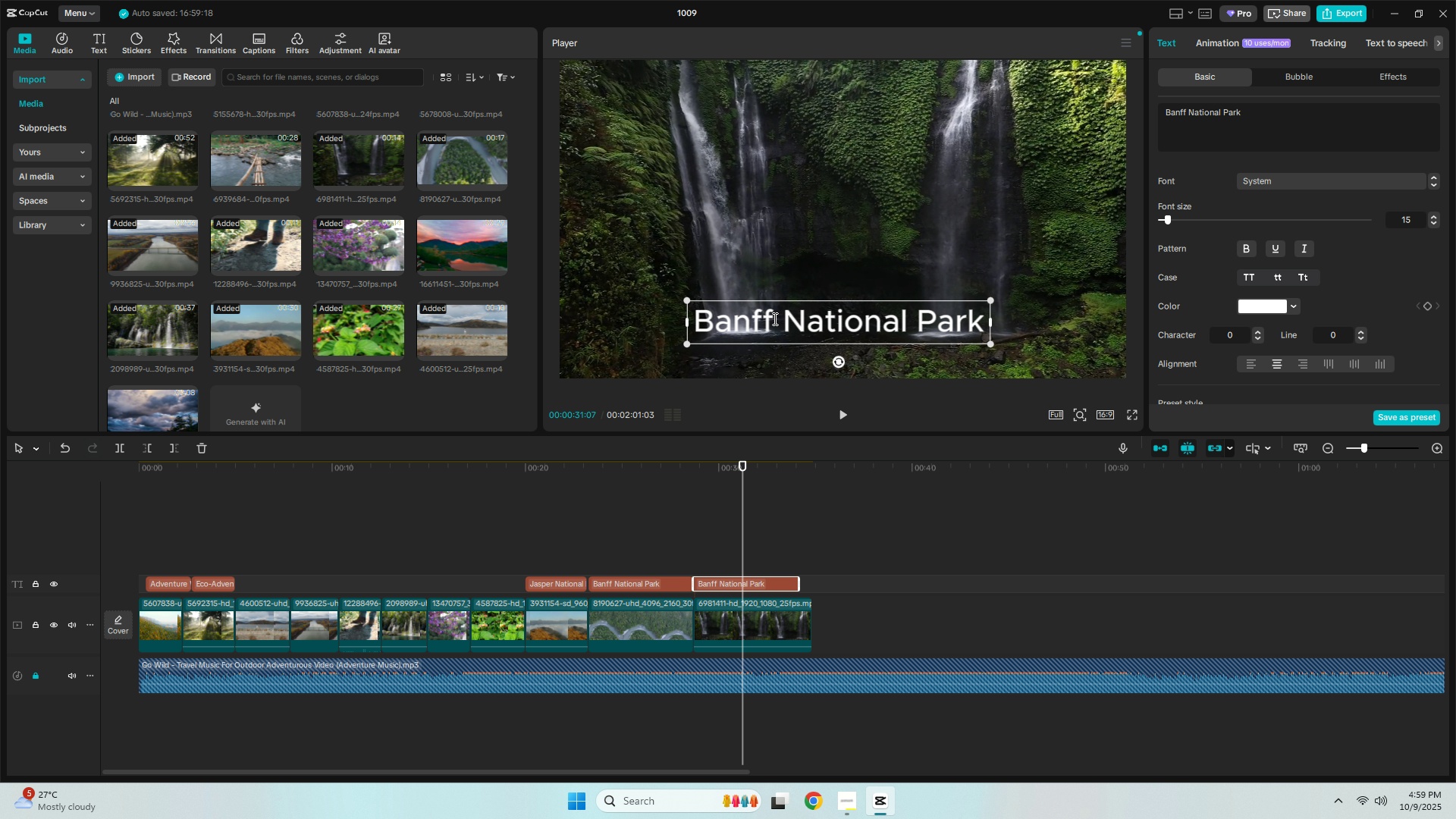 
left_click_drag(start_coordinate=[774, 318], to_coordinate=[692, 325])
 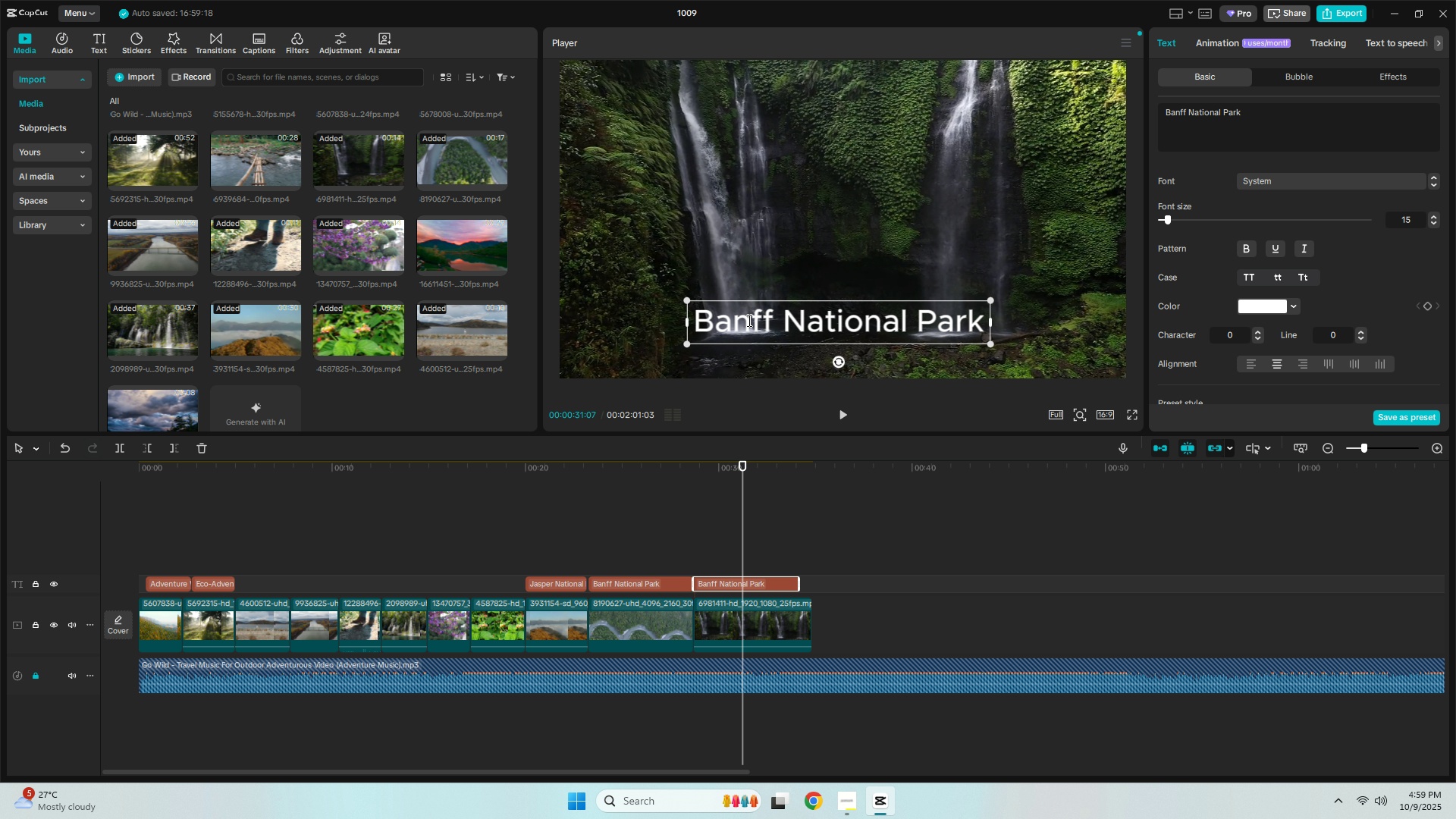 
left_click([748, 320])
 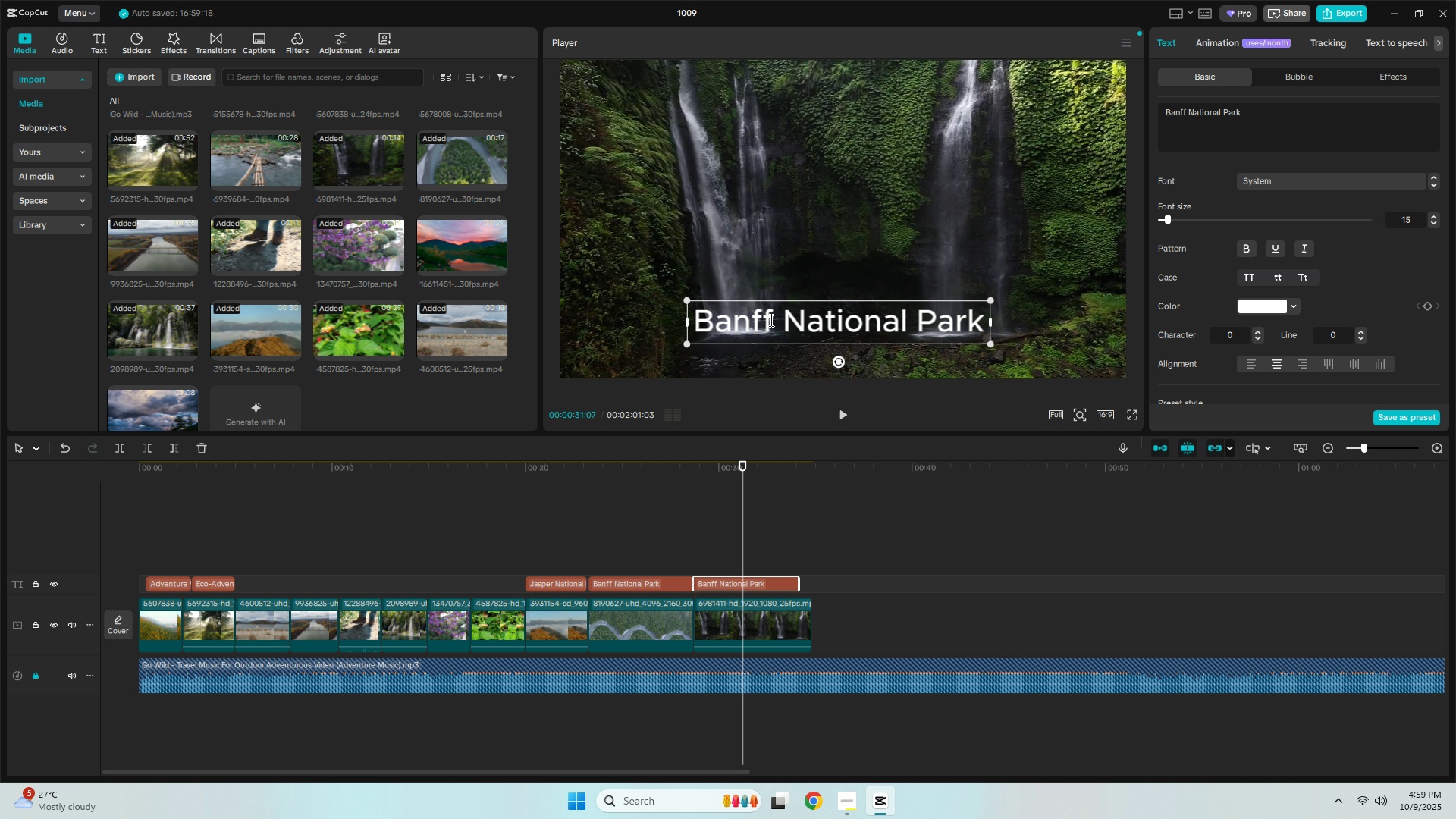 
left_click_drag(start_coordinate=[771, 320], to_coordinate=[692, 334])
 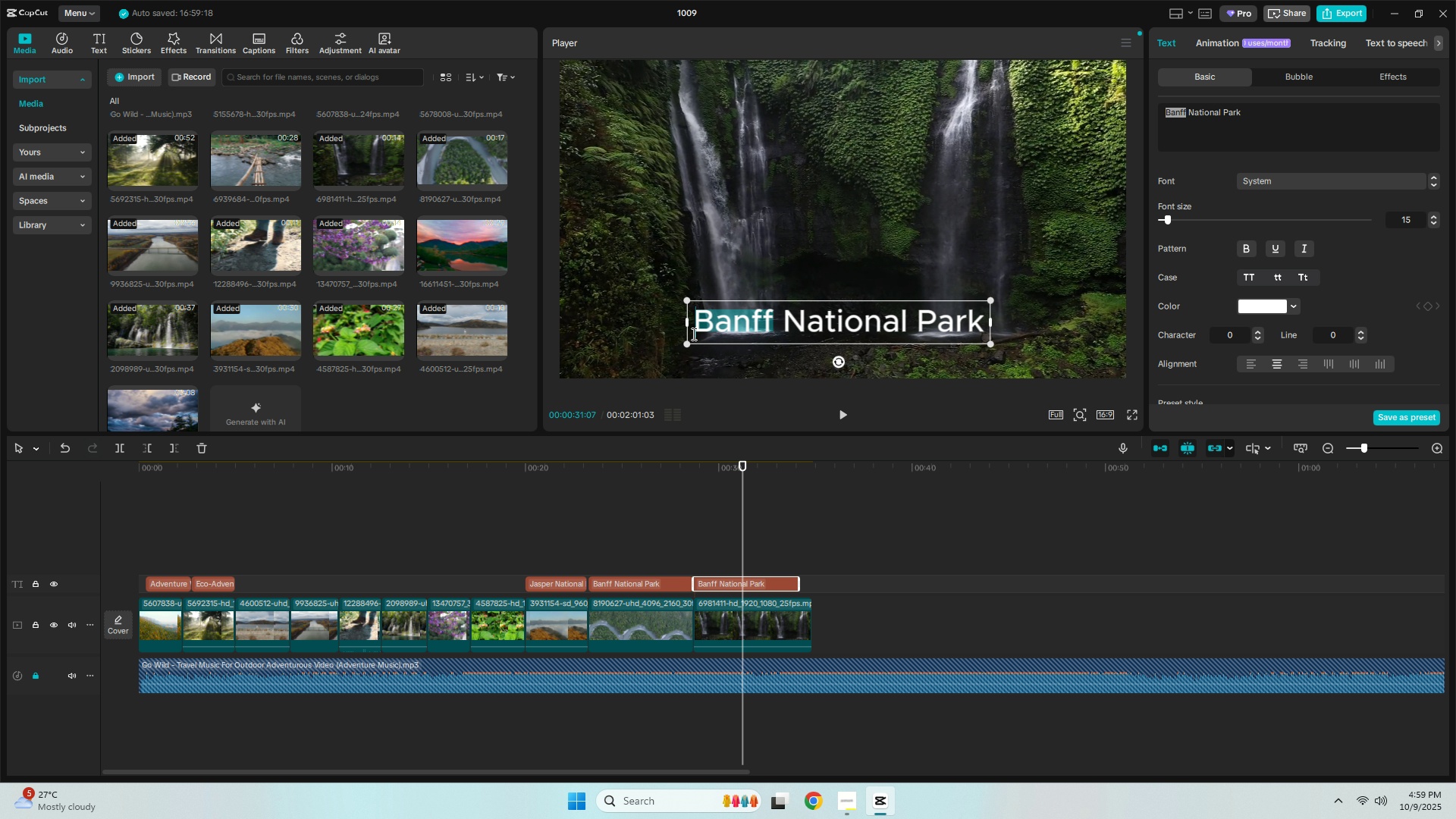 
type(Yoho)
 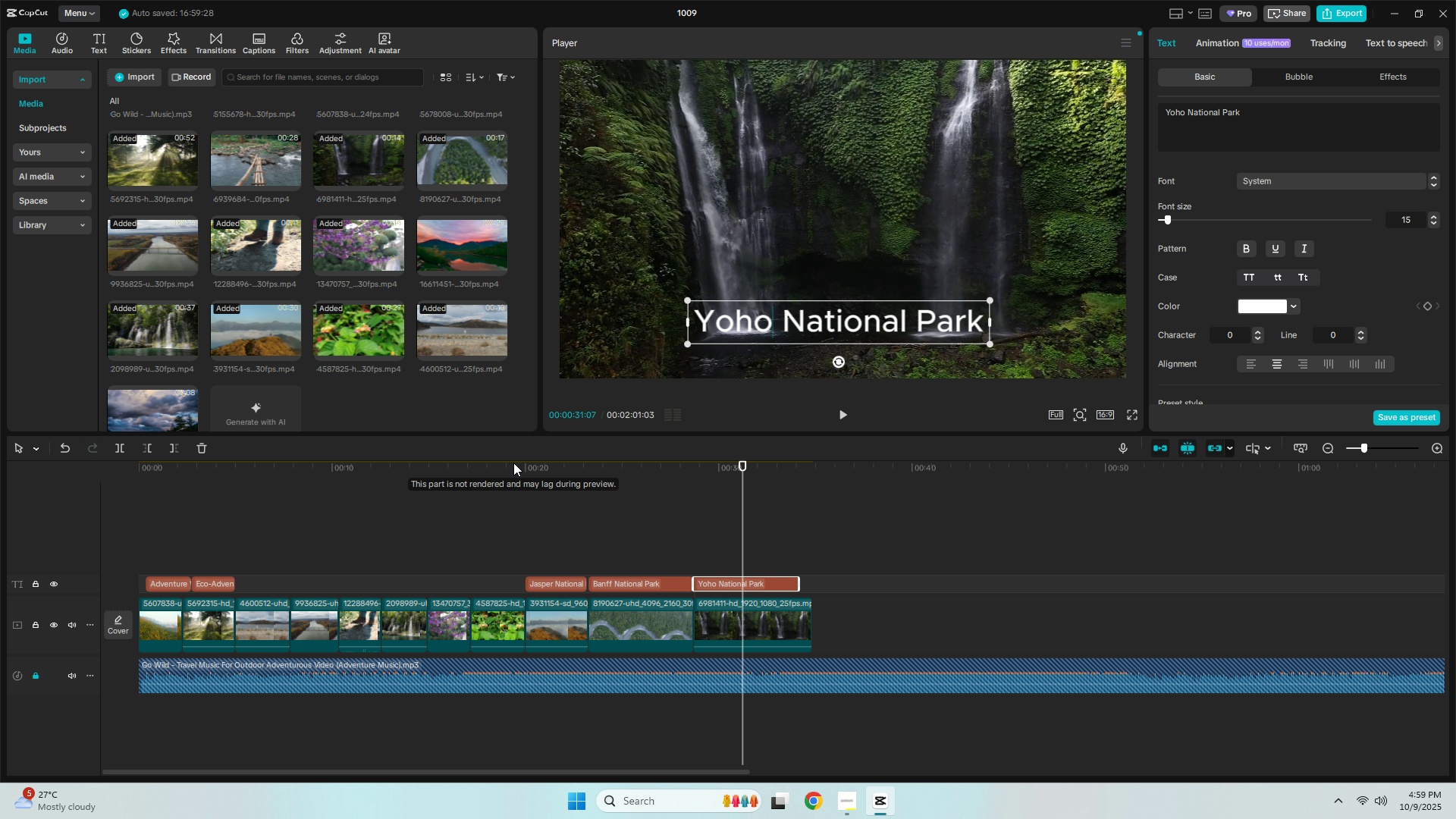 
left_click([513, 463])
 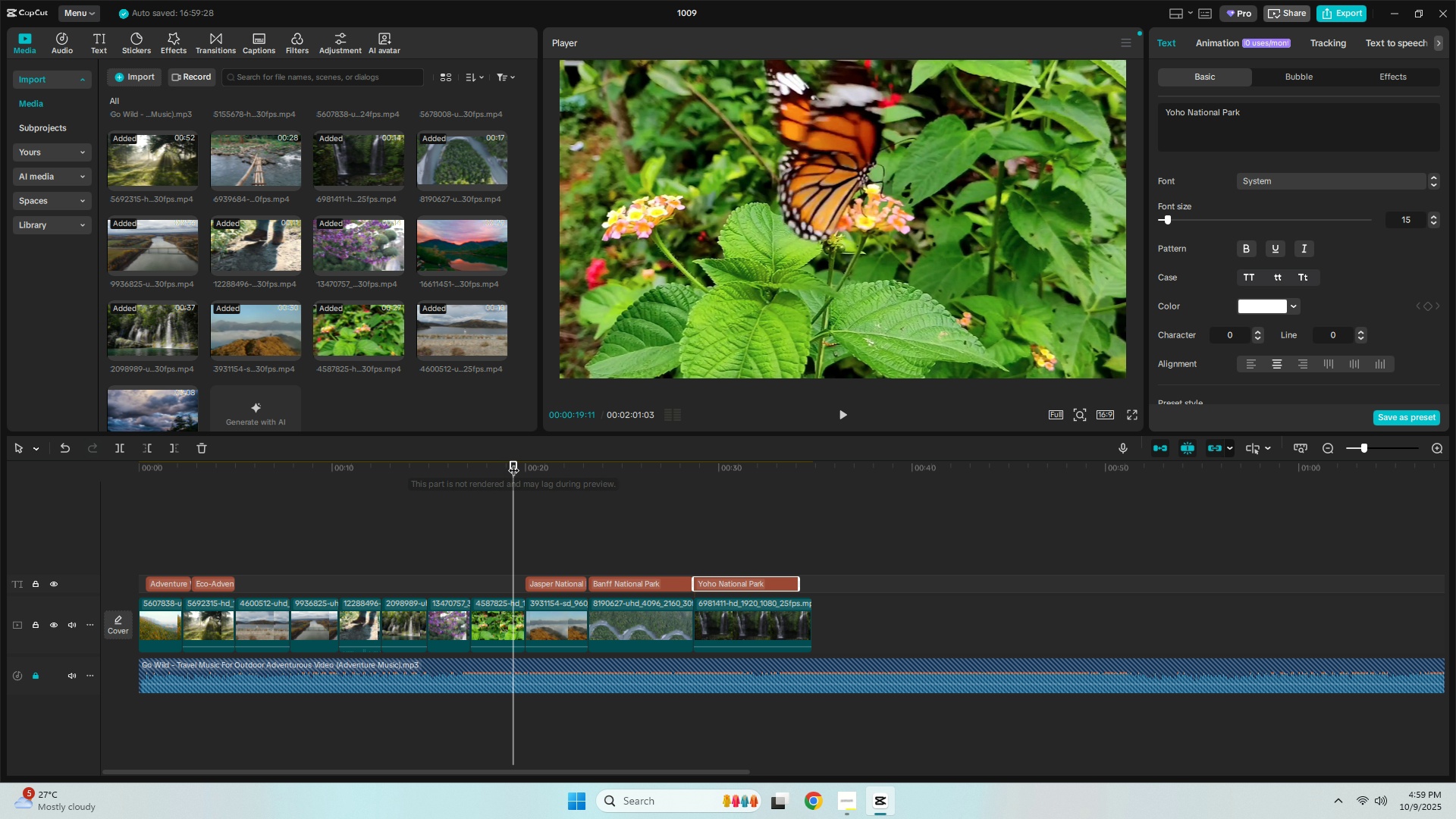 
key(Space)
 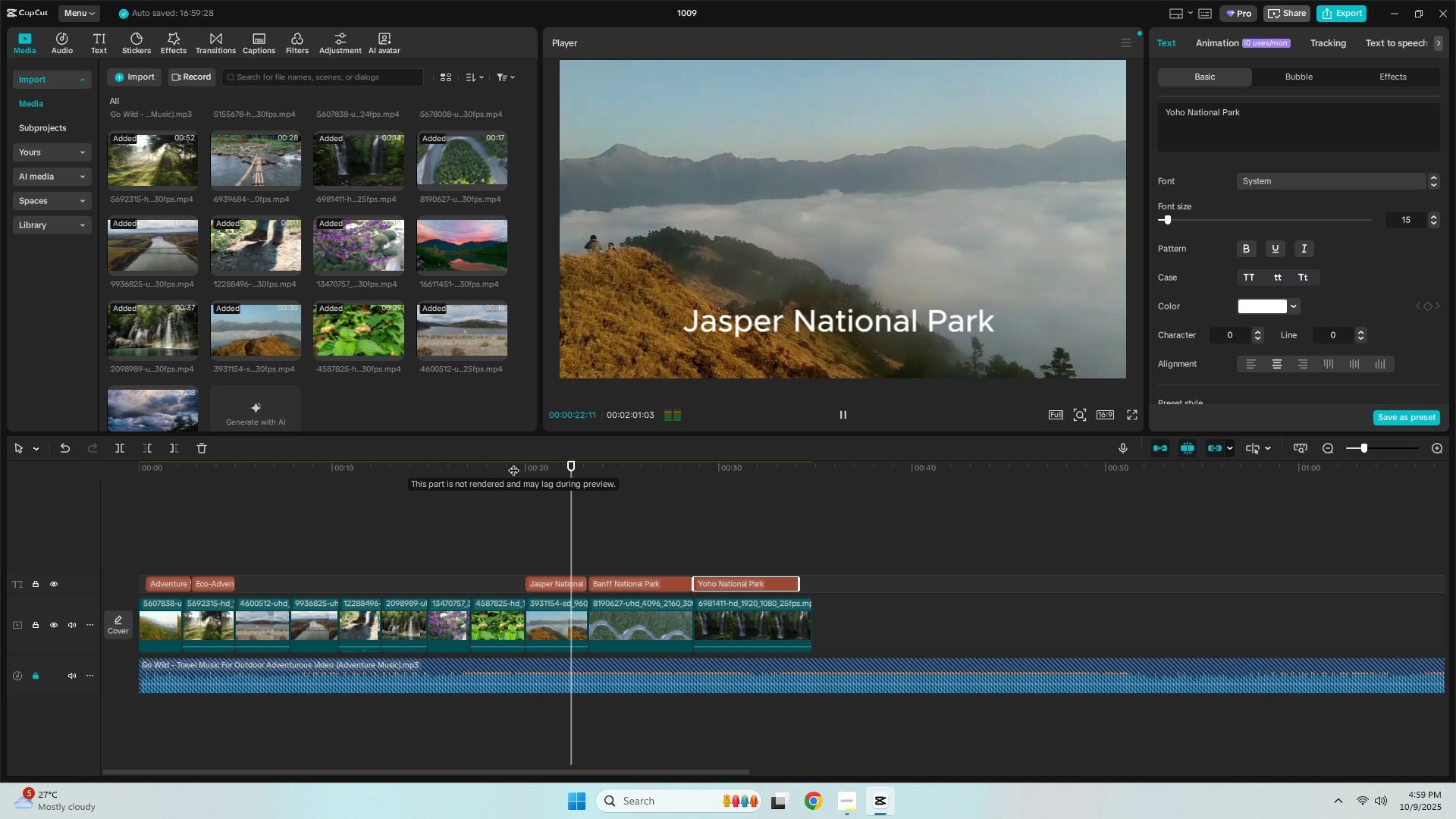 
wait(8.0)
 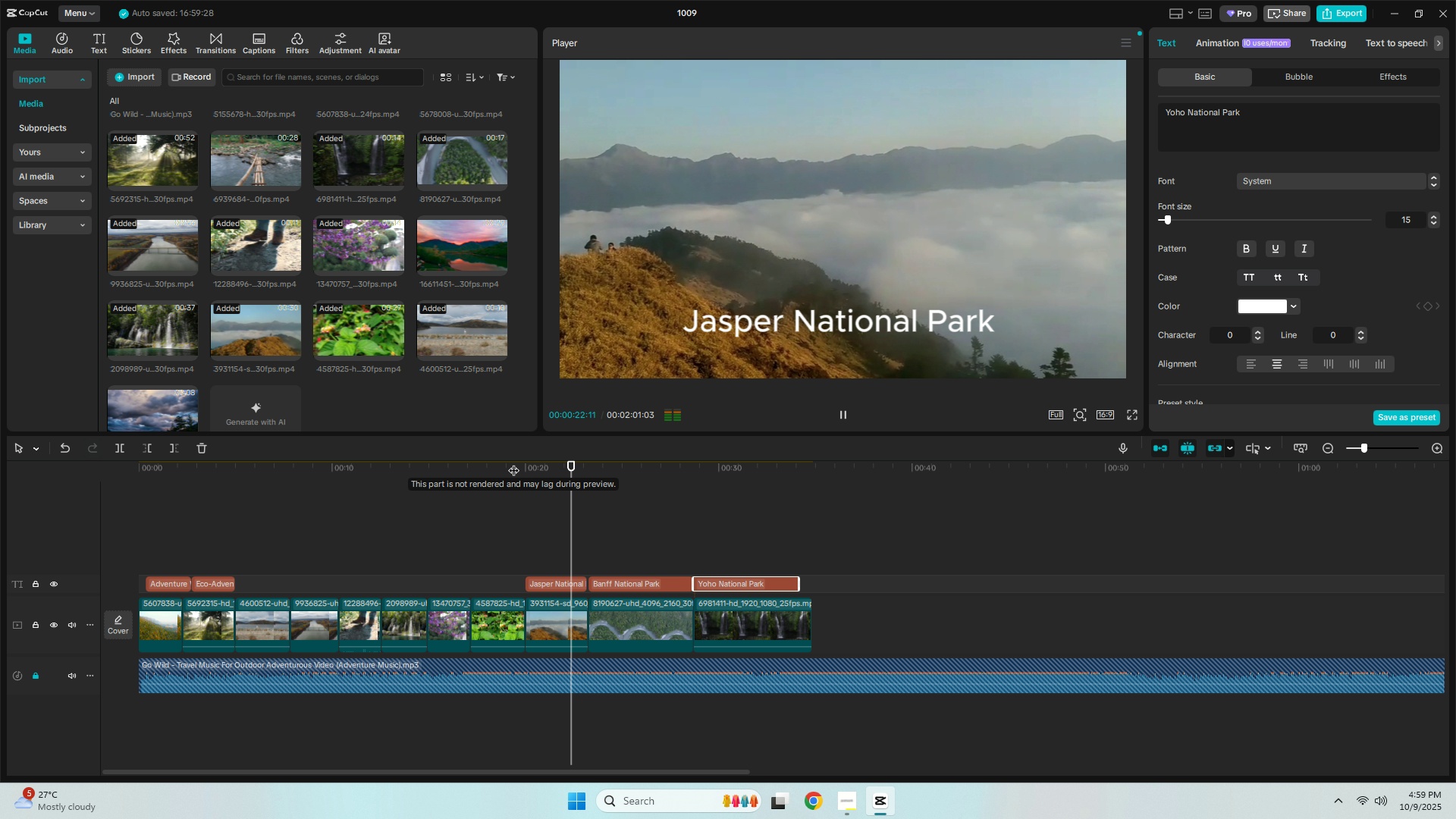 
double_click([766, 586])
 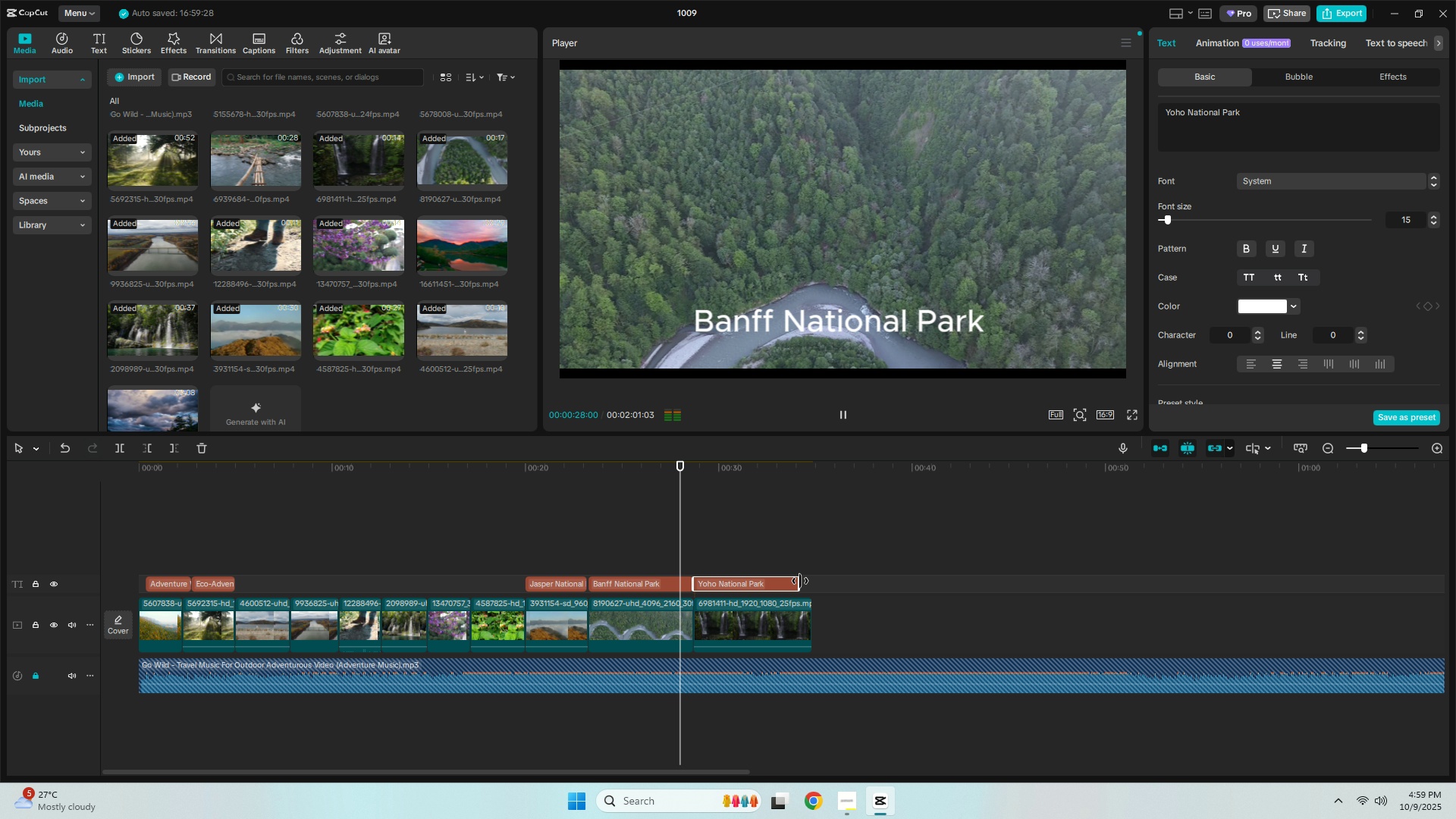 
left_click_drag(start_coordinate=[799, 581], to_coordinate=[811, 581])
 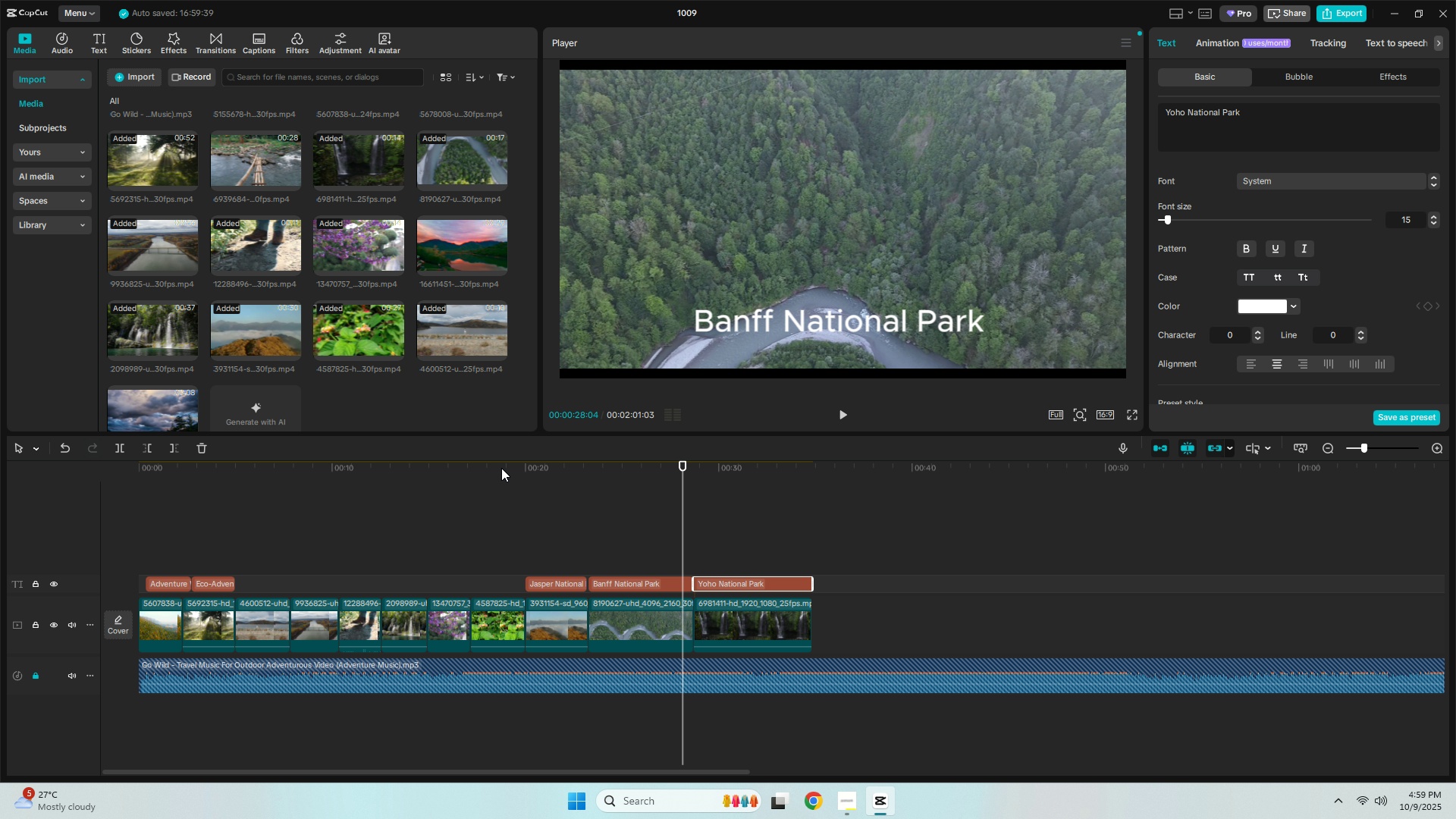 
left_click([501, 468])
 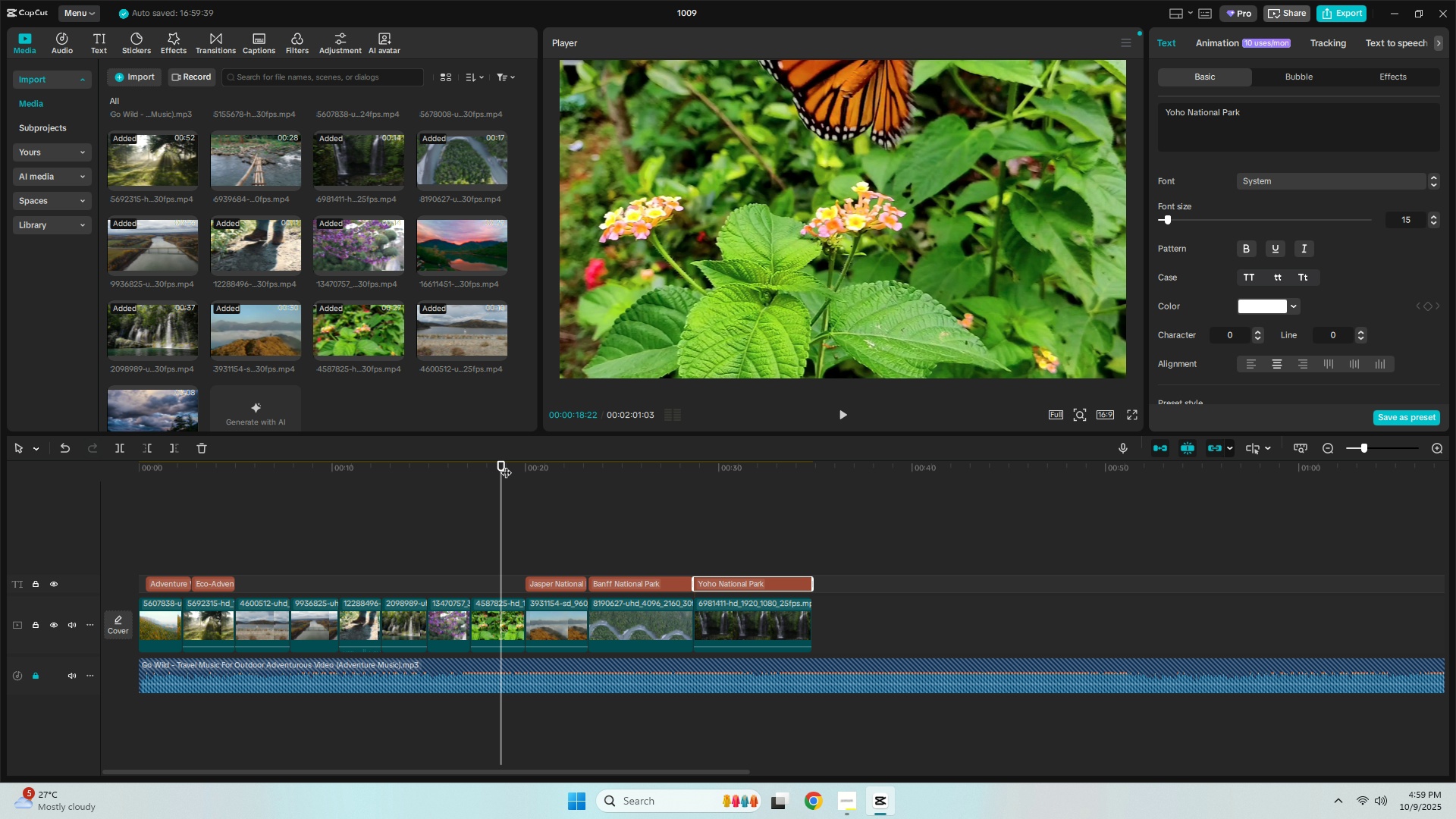 
key(Space)
 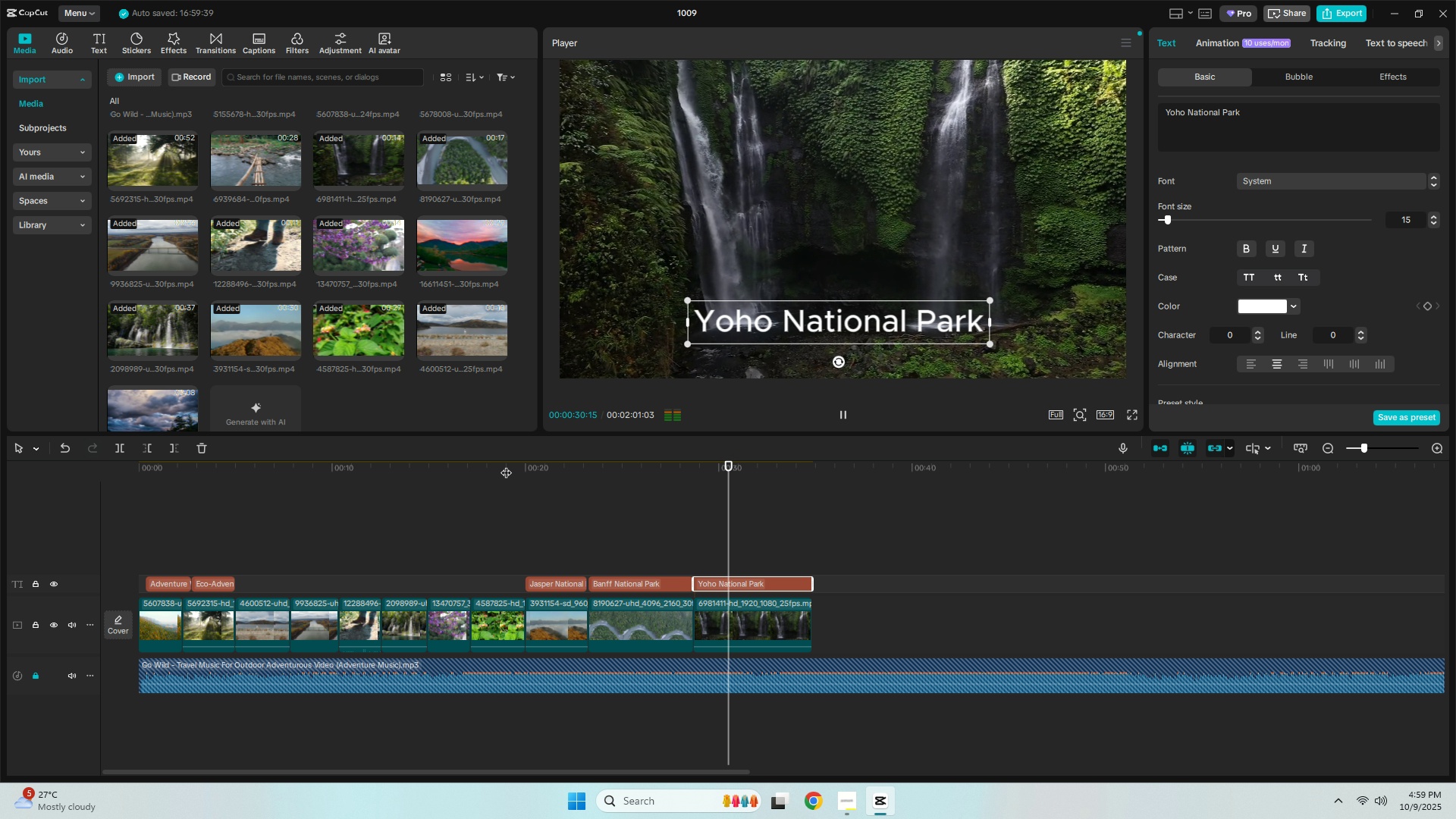 
wait(16.74)
 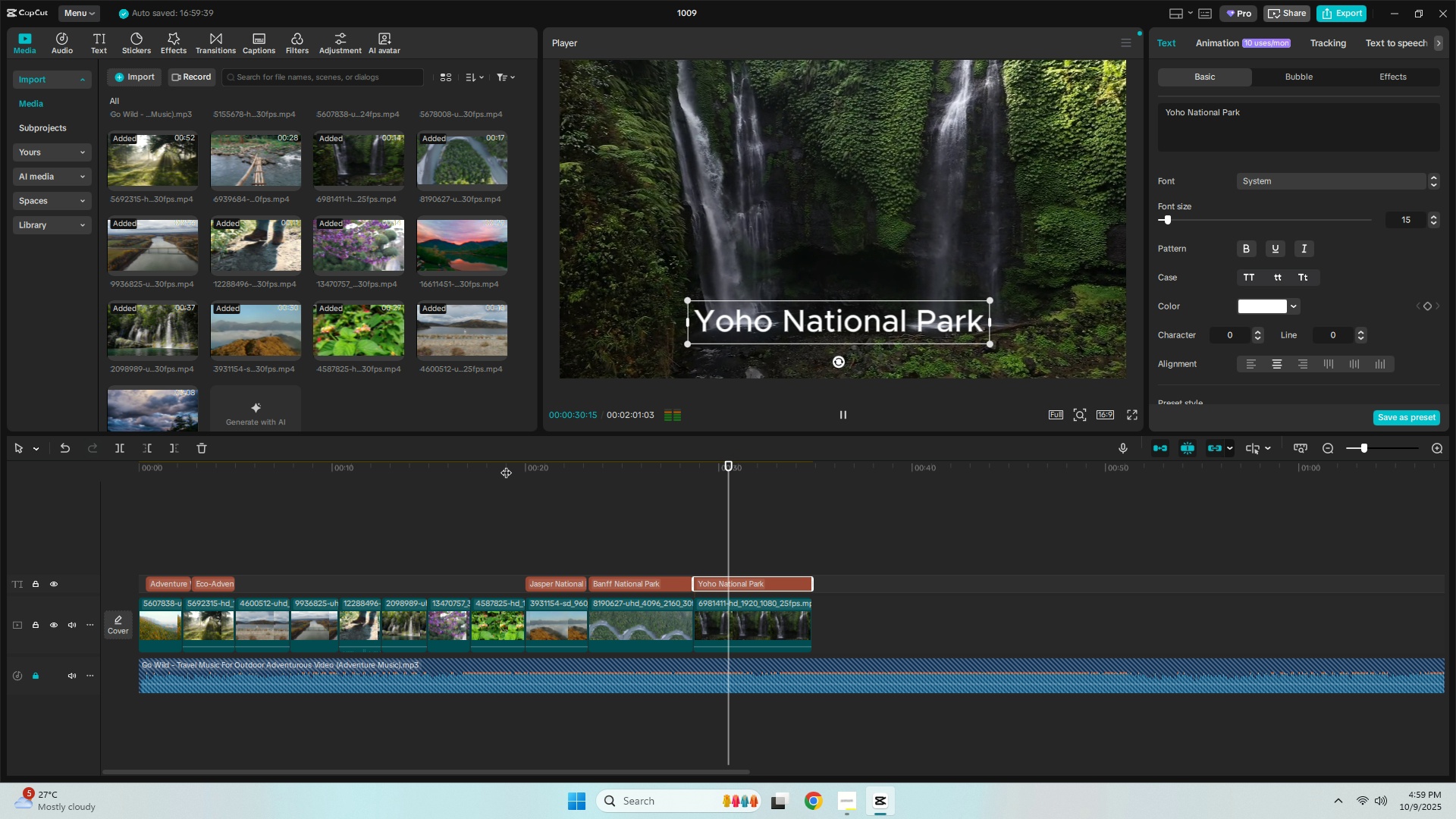 
key(Space)
 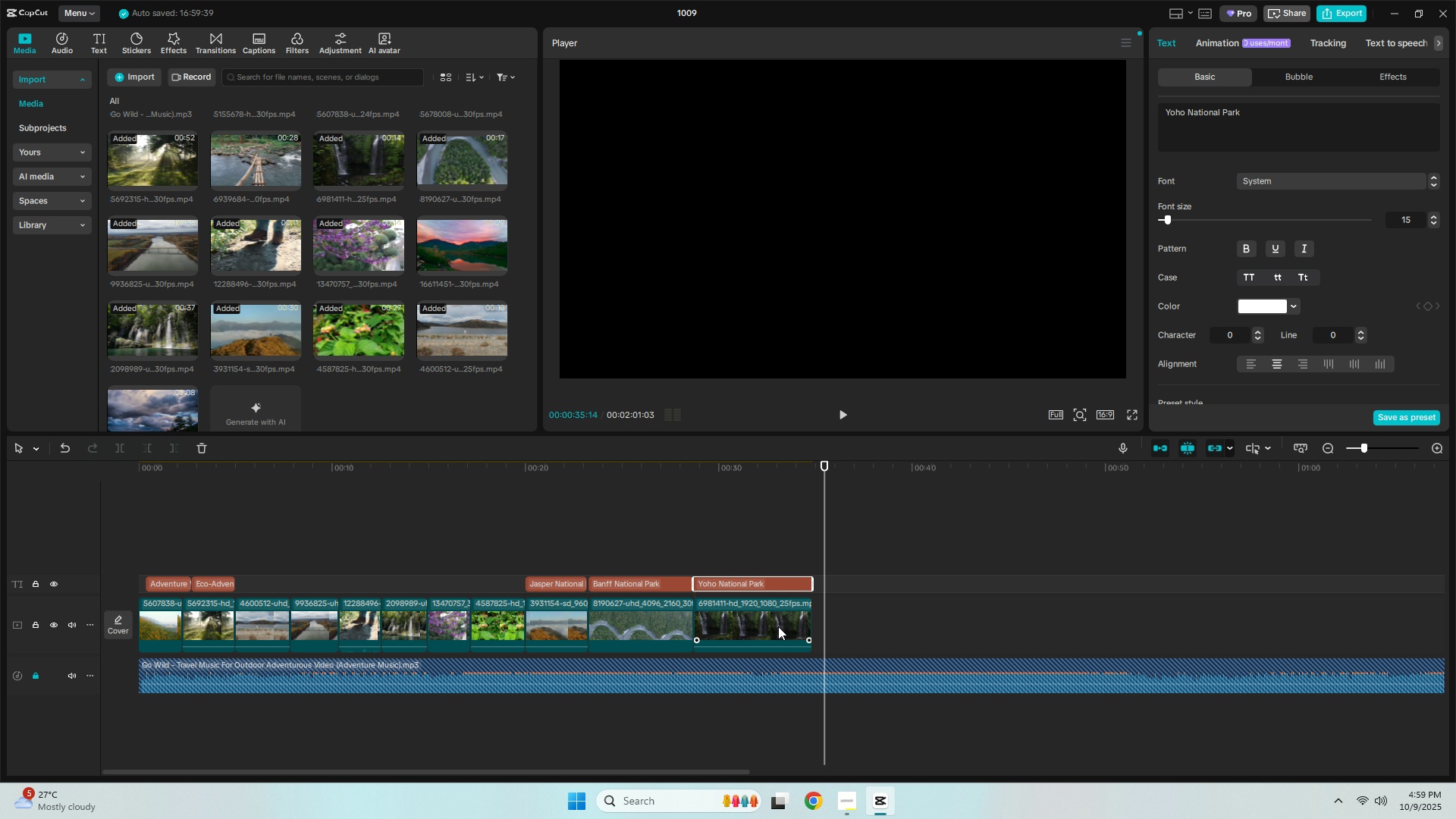 
left_click([778, 626])
 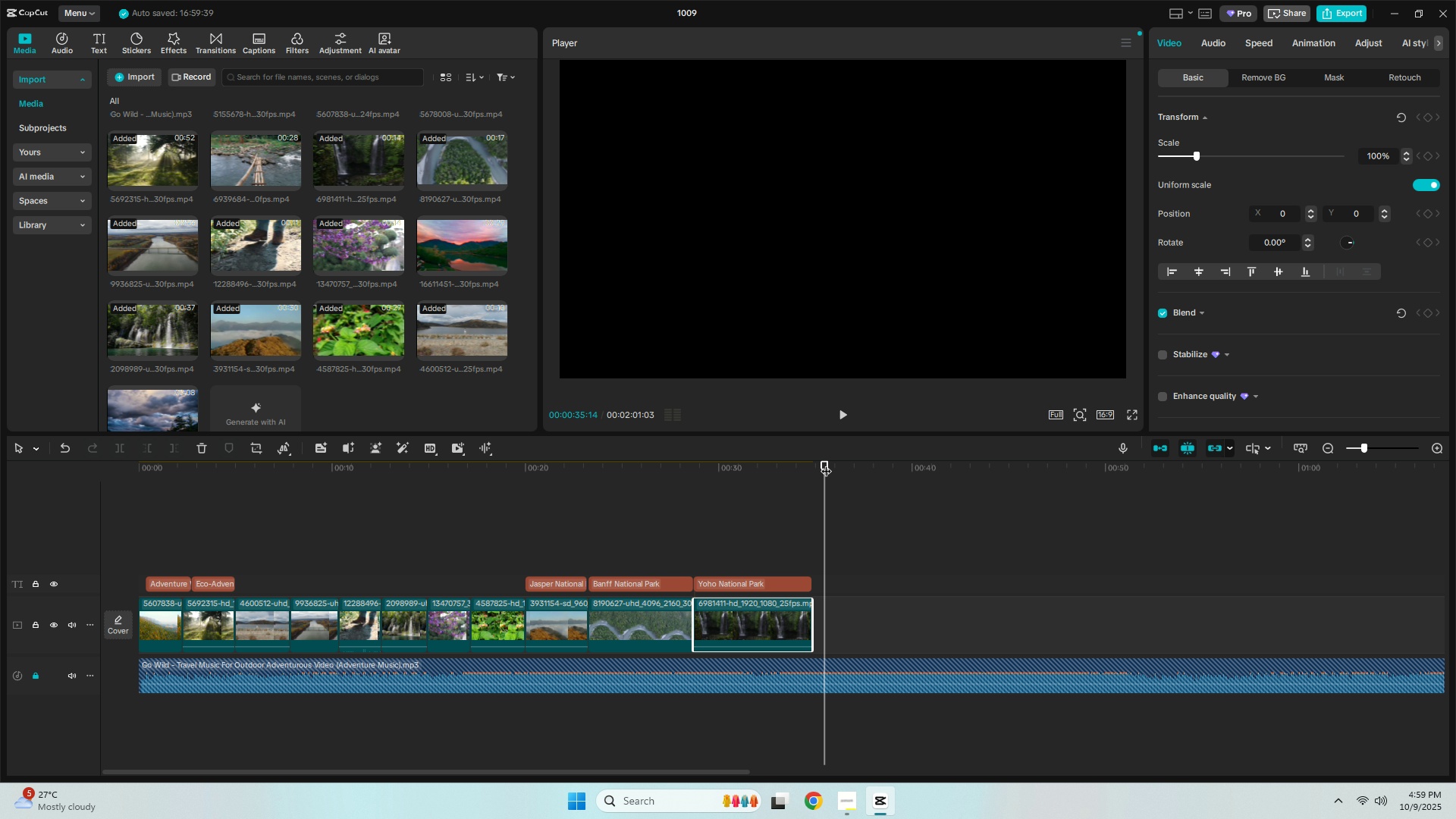 
left_click_drag(start_coordinate=[824, 459], to_coordinate=[820, 458])
 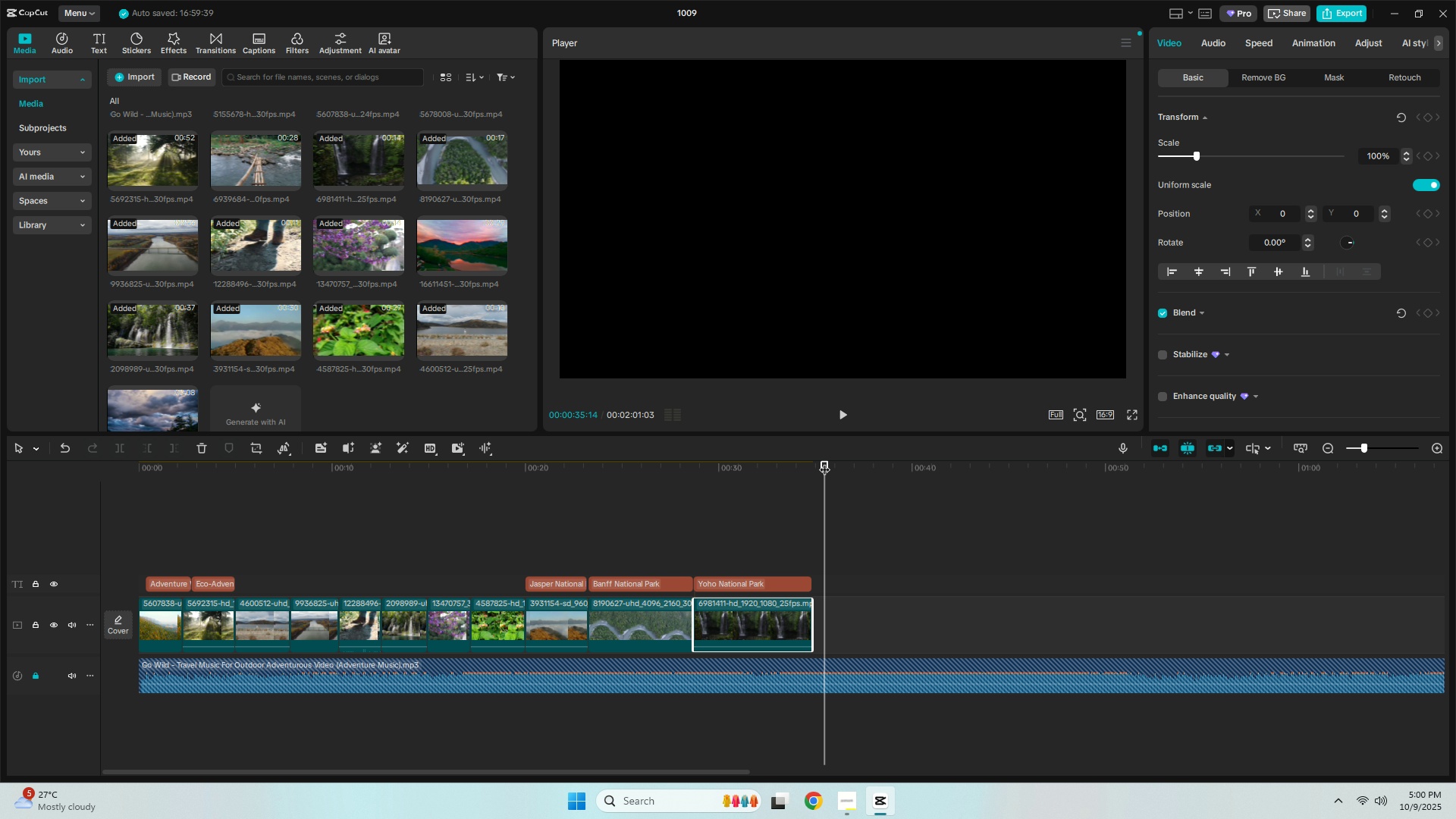 
left_click_drag(start_coordinate=[824, 462], to_coordinate=[818, 462])
 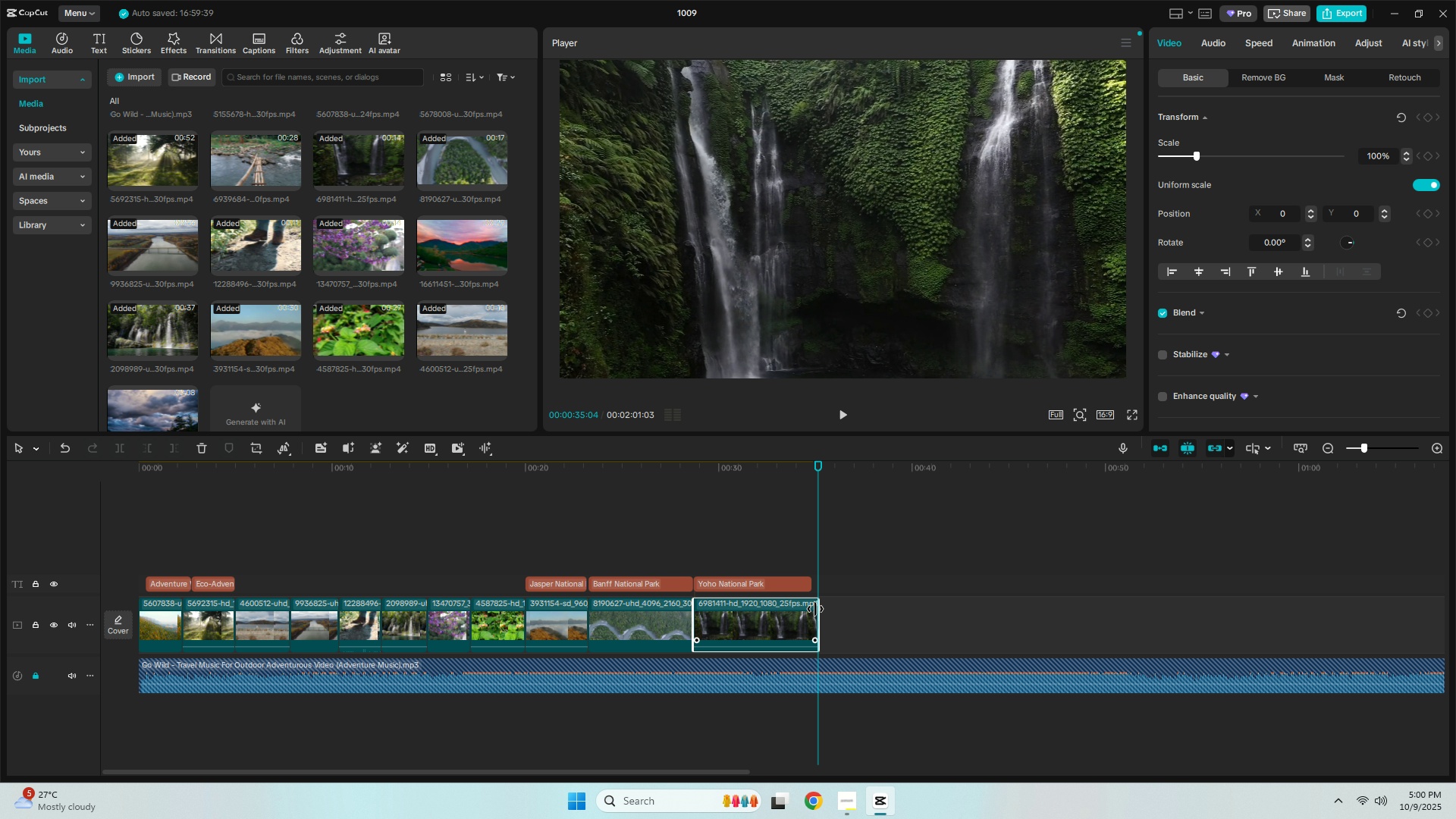 
wait(9.4)
 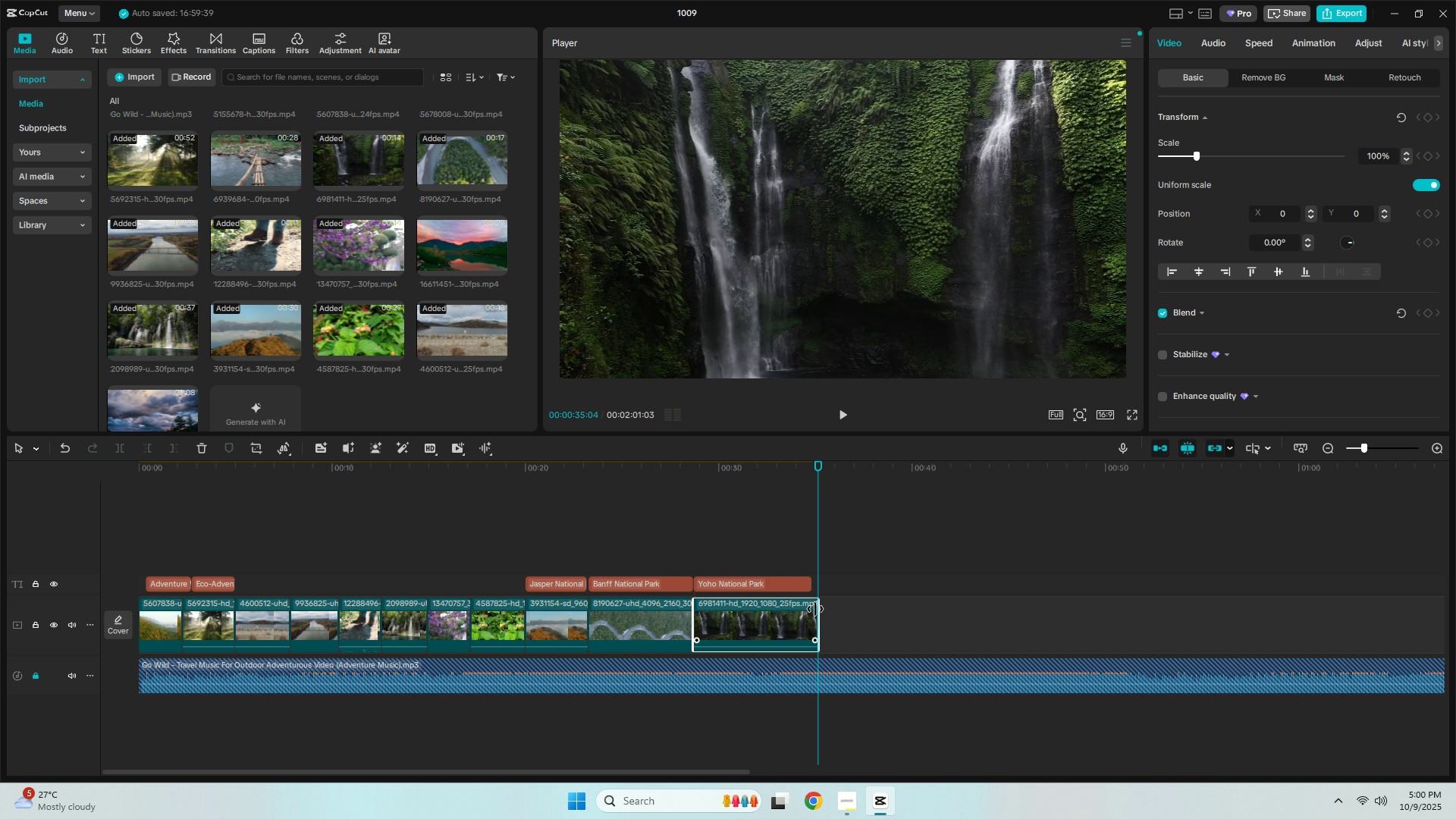 
double_click([719, 465])
 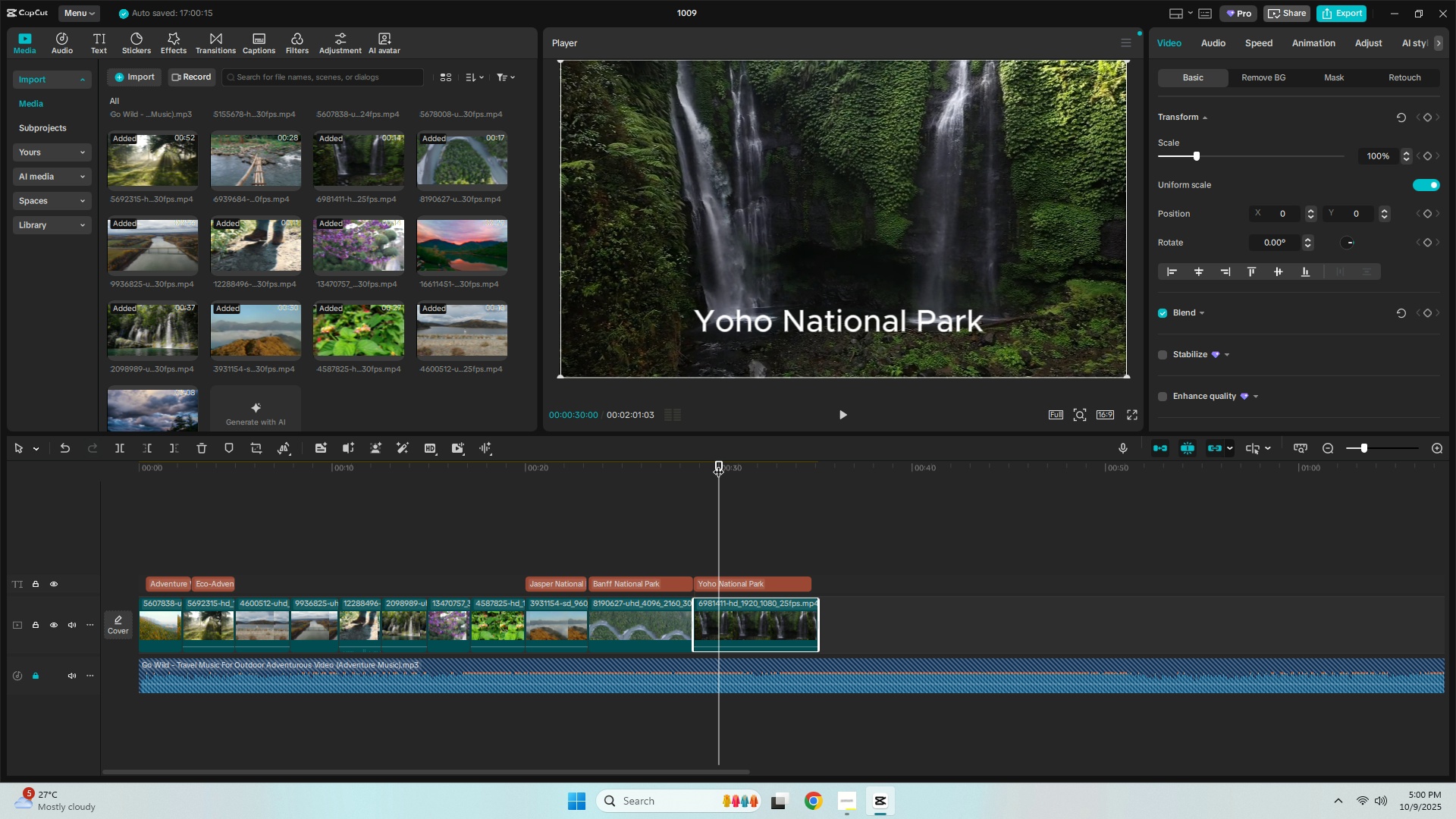 
key(Space)
 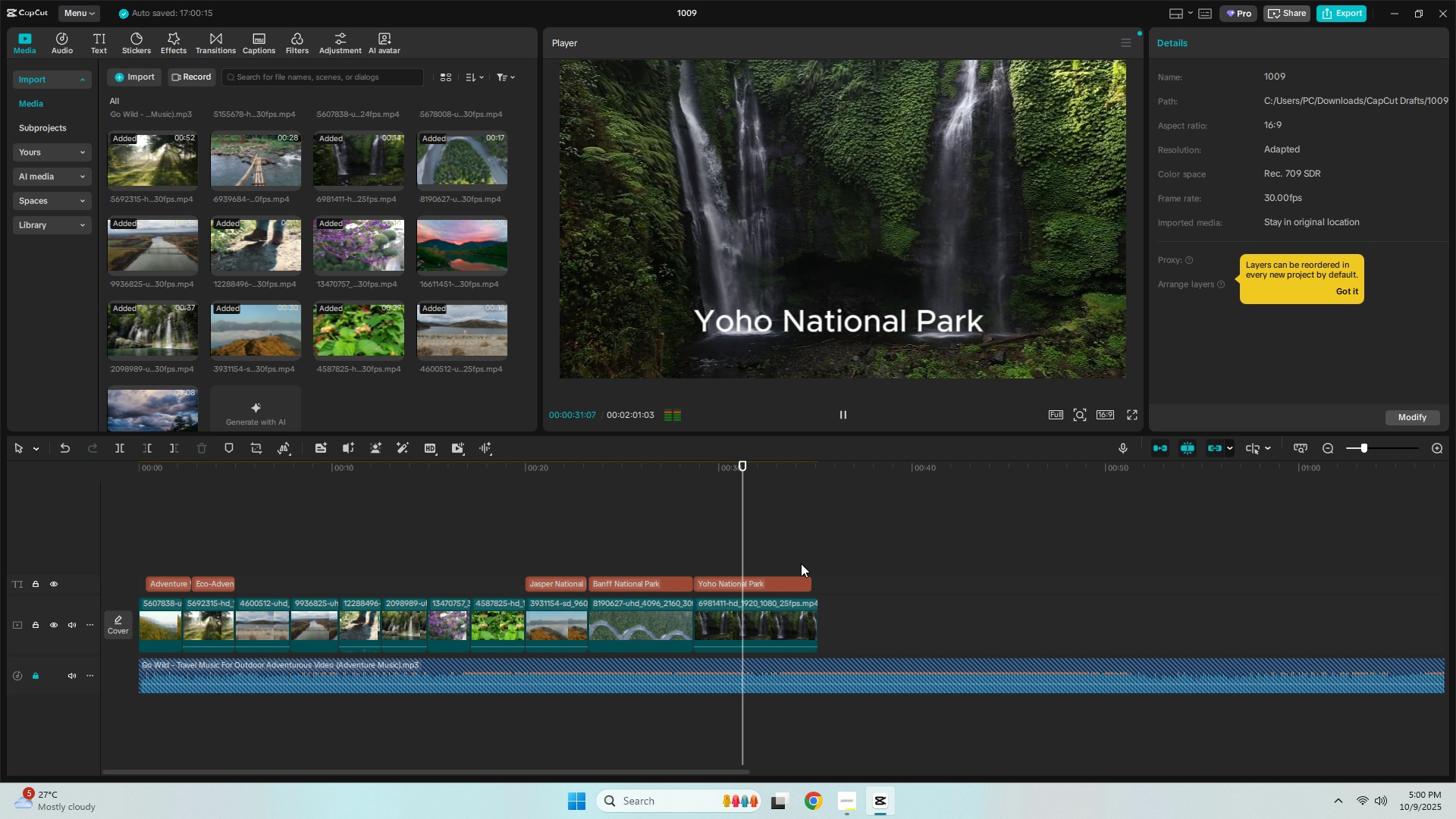 
double_click([795, 581])
 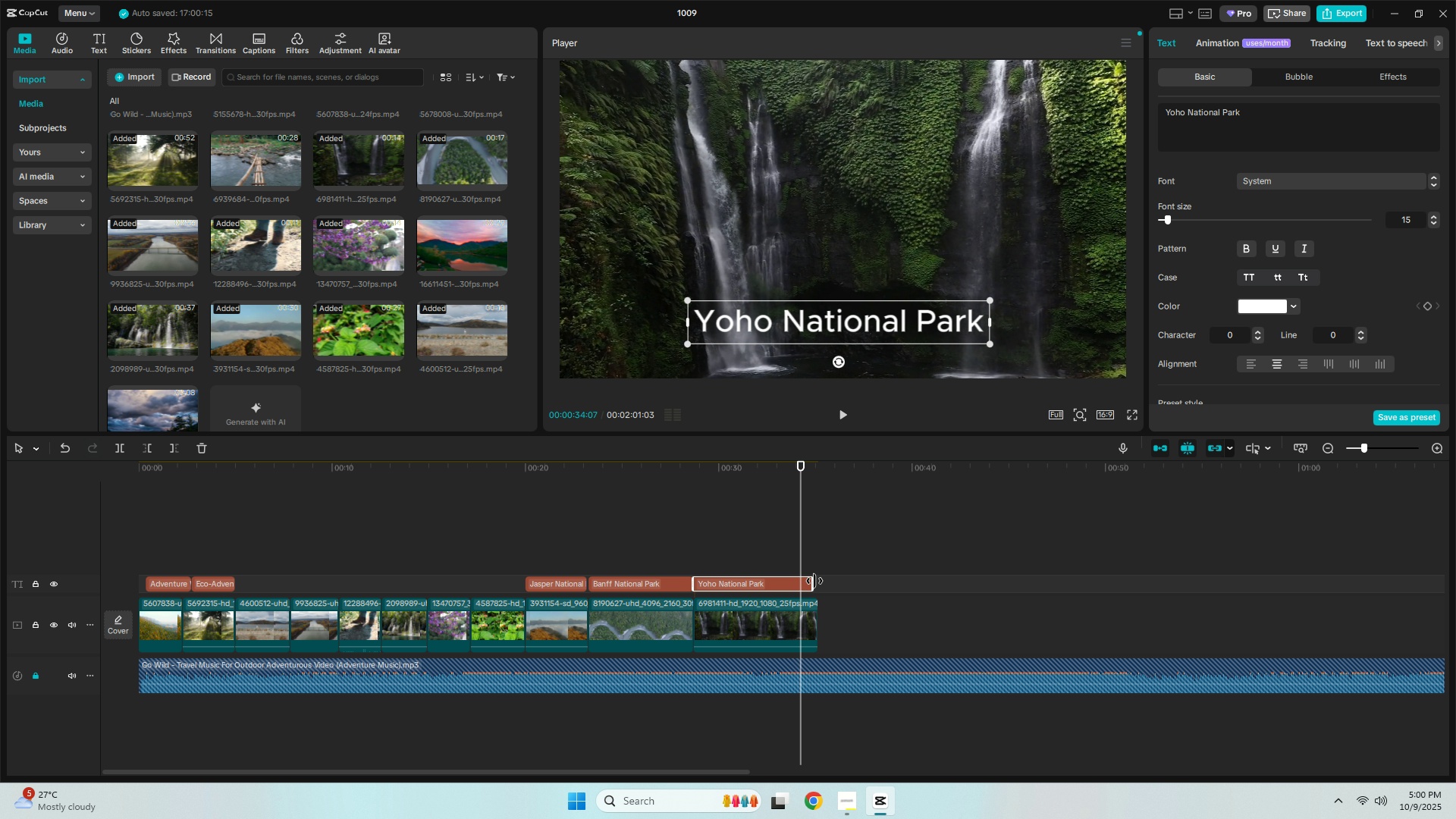 
left_click_drag(start_coordinate=[814, 581], to_coordinate=[818, 581])
 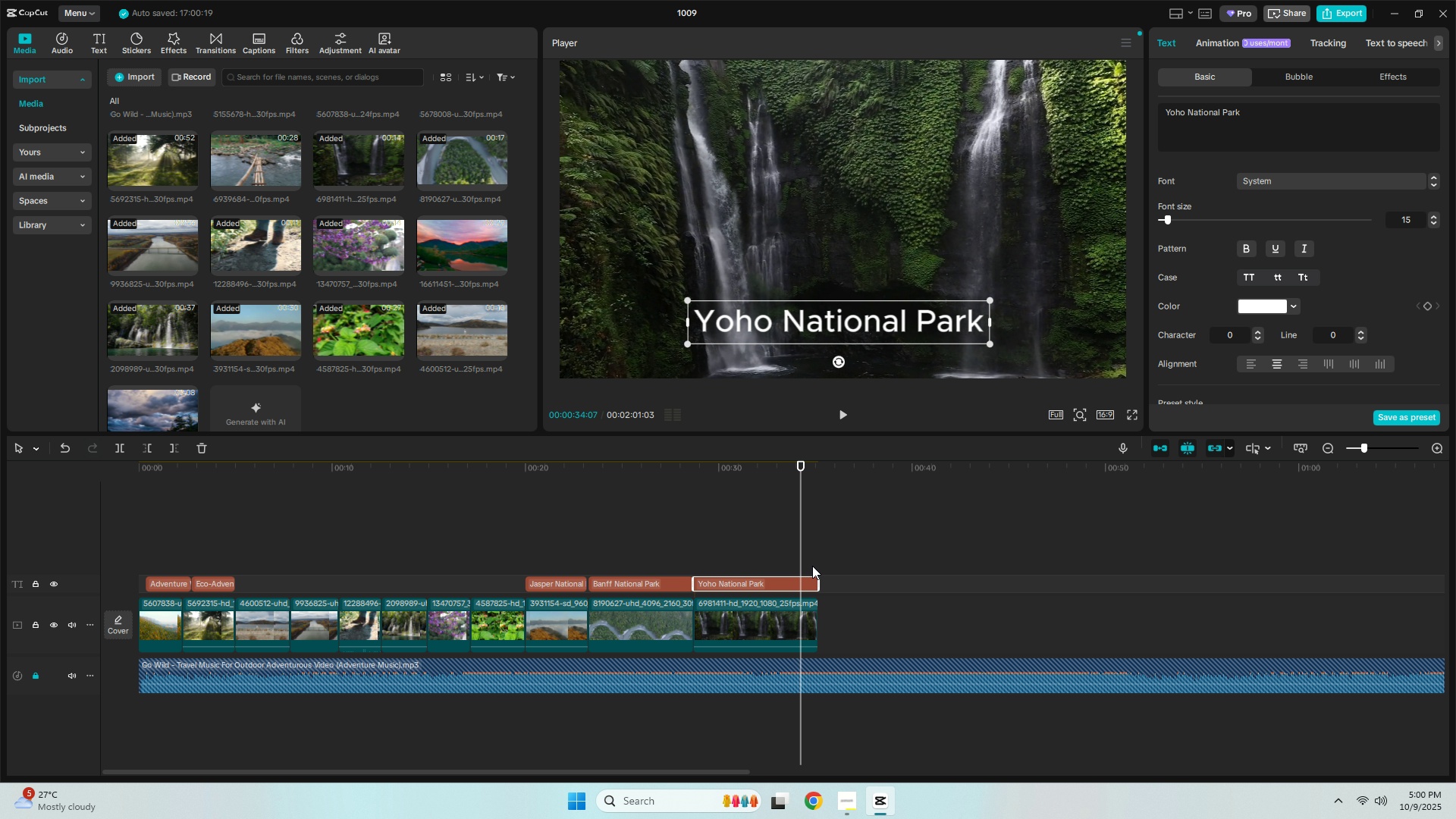 
wait(10.4)
 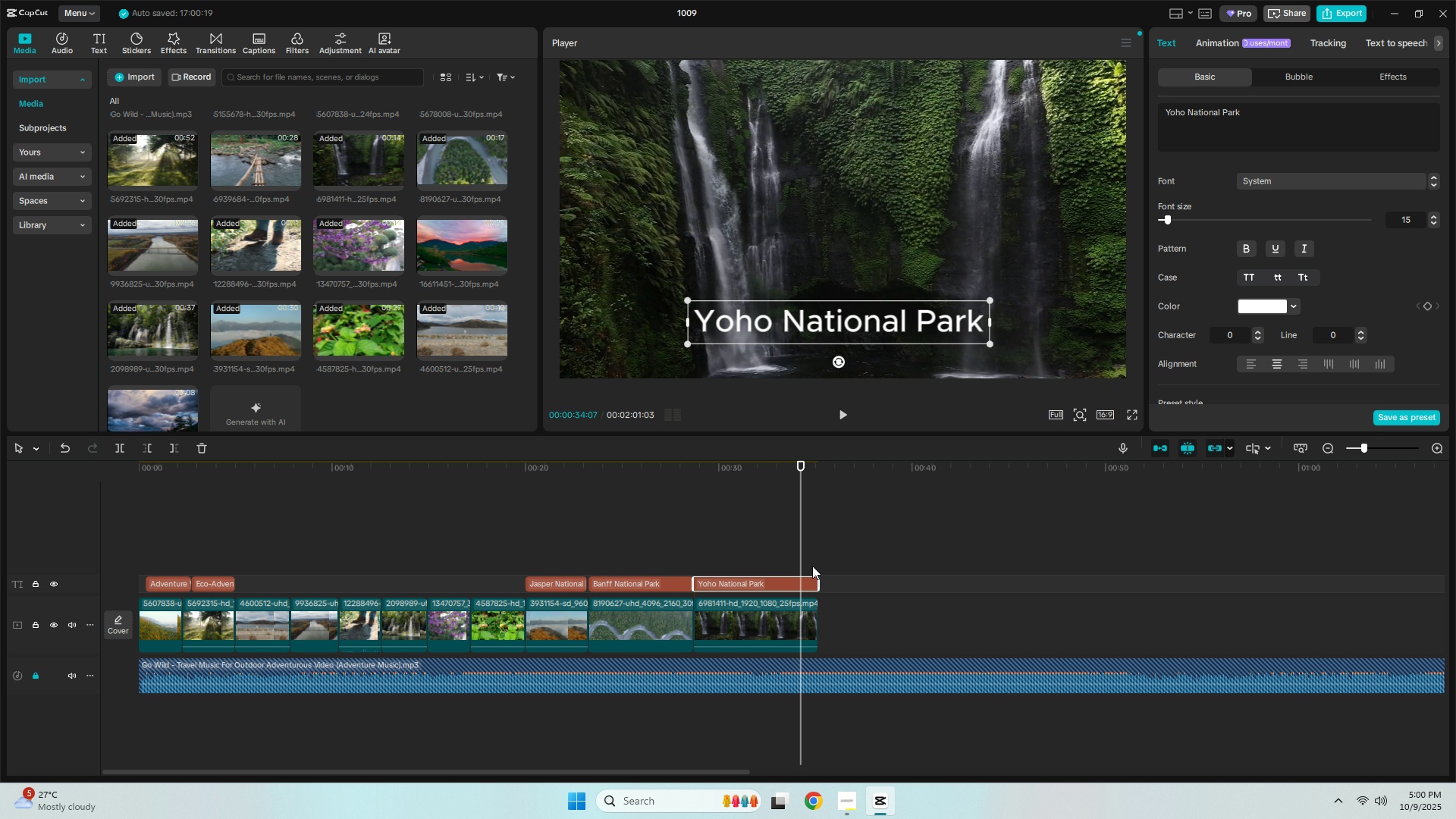 
left_click([263, 168])
 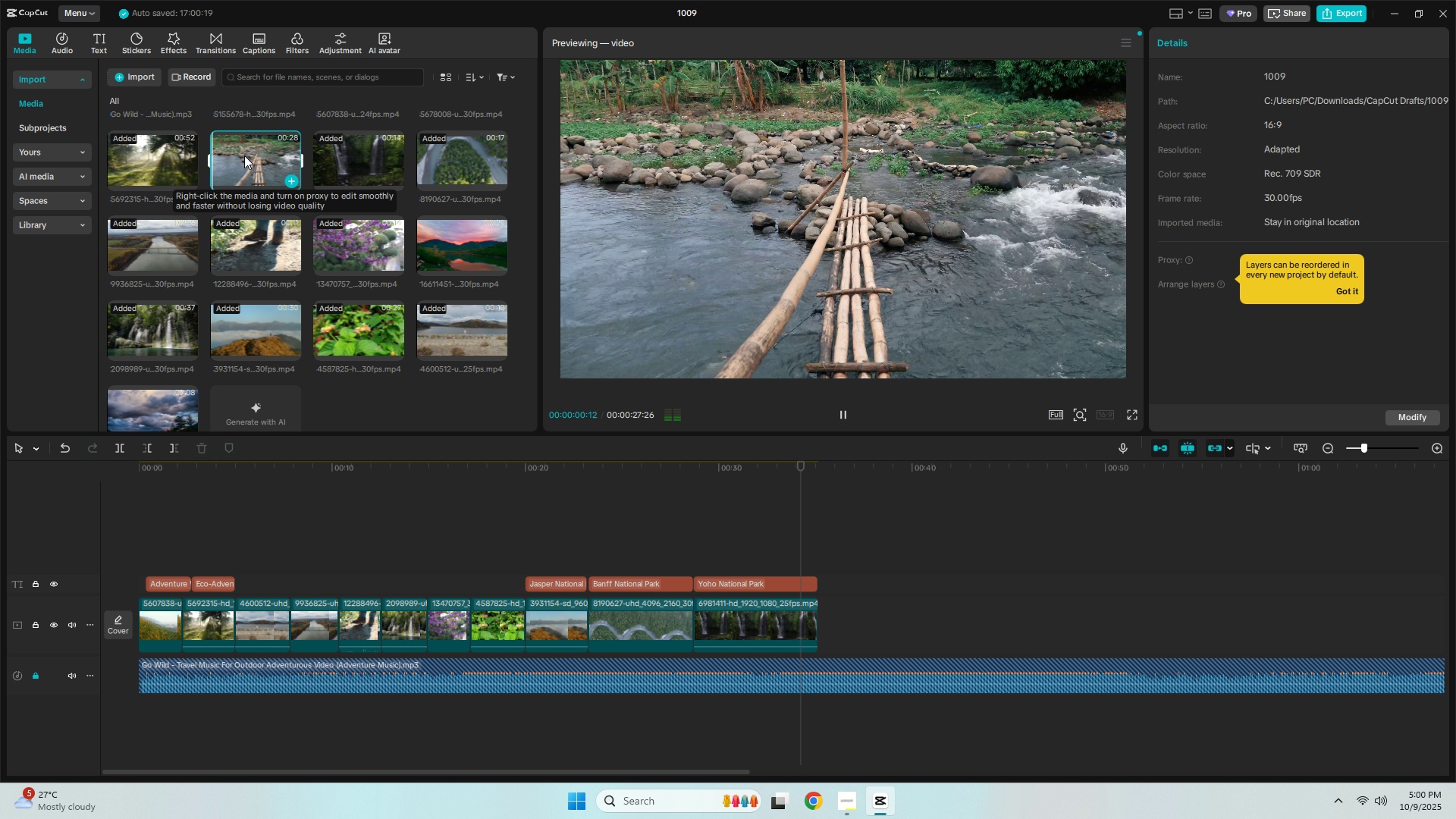 
left_click_drag(start_coordinate=[244, 155], to_coordinate=[818, 626])
 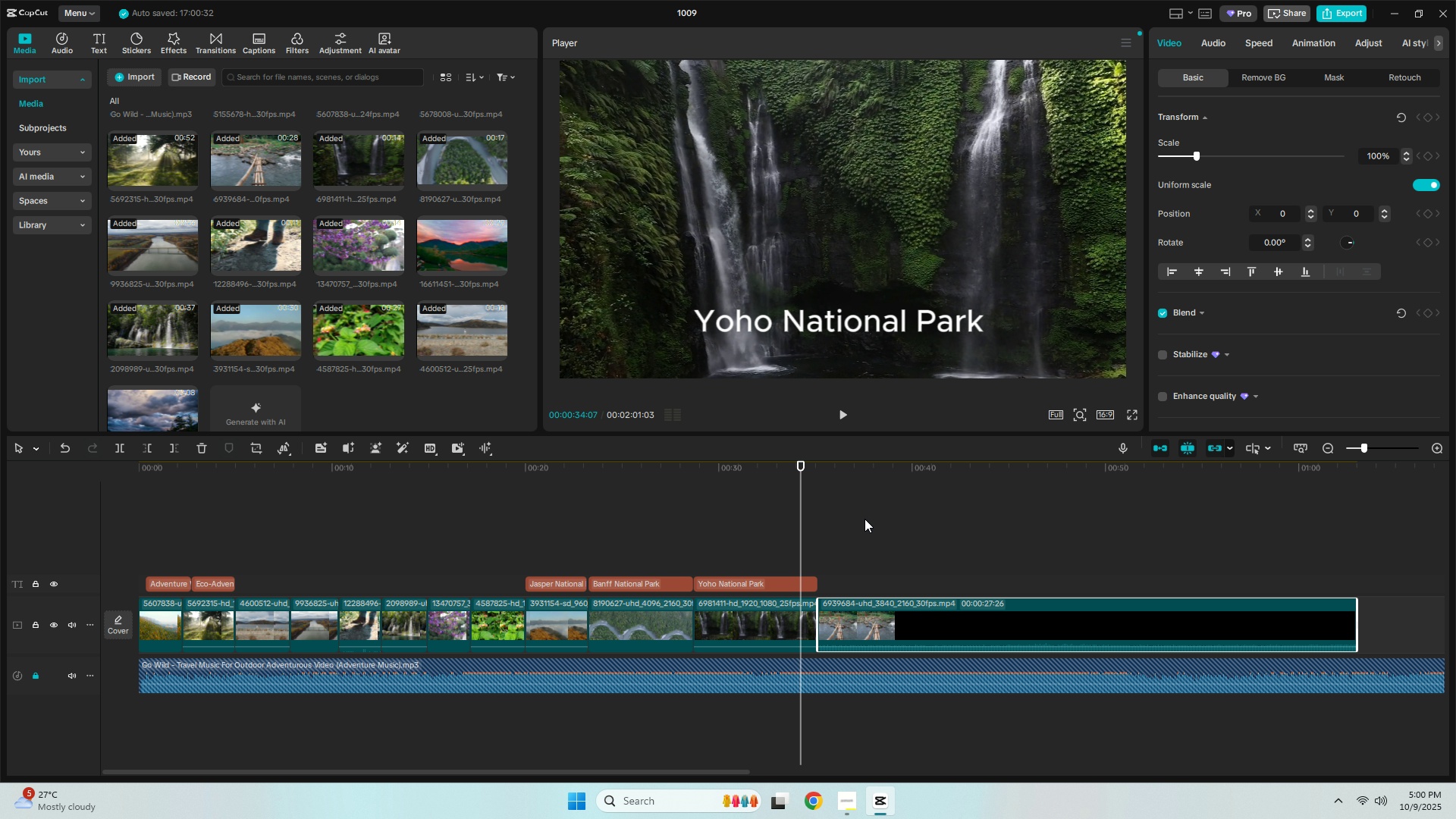 
key(Space)
 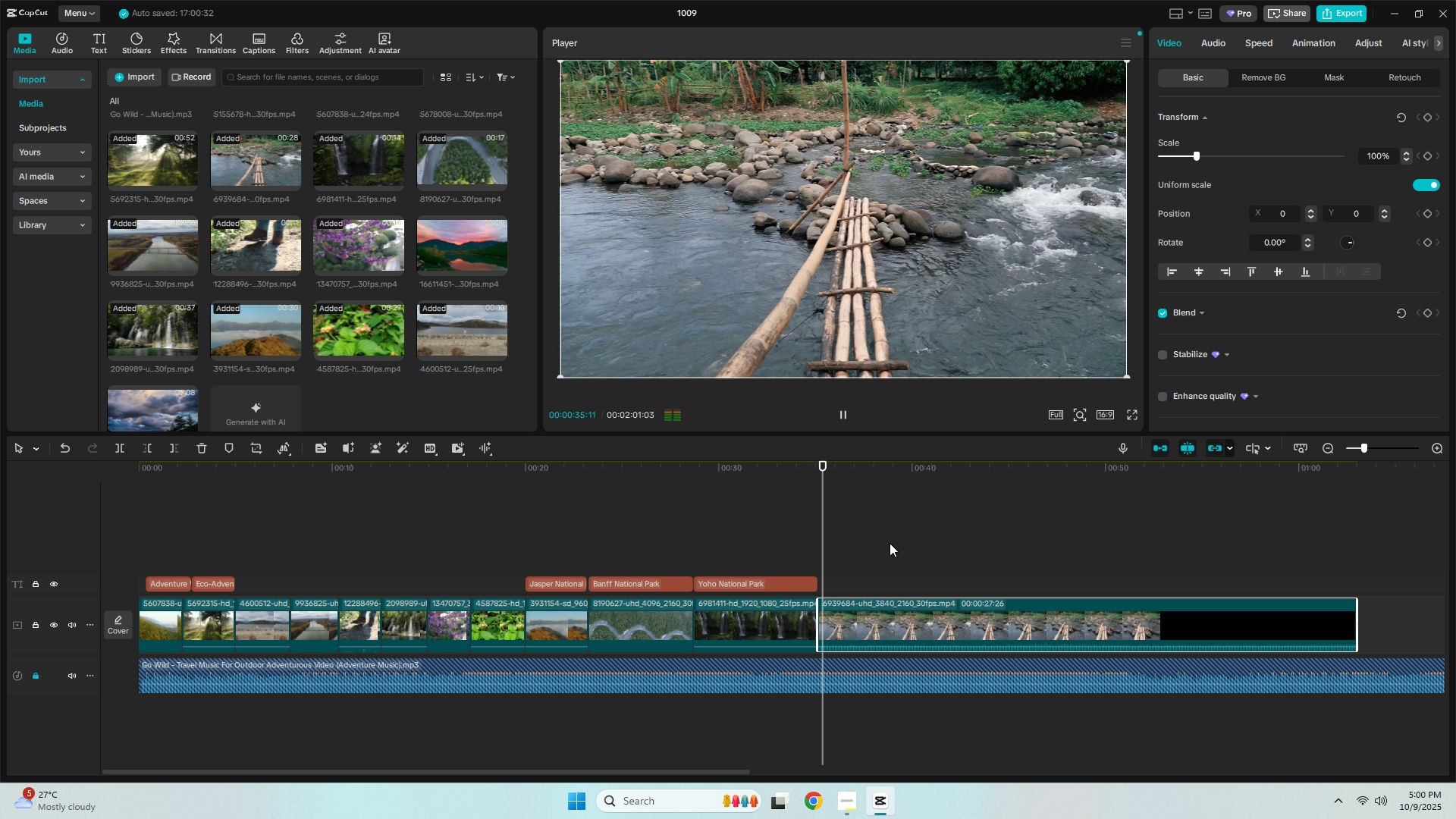 
key(Space)
 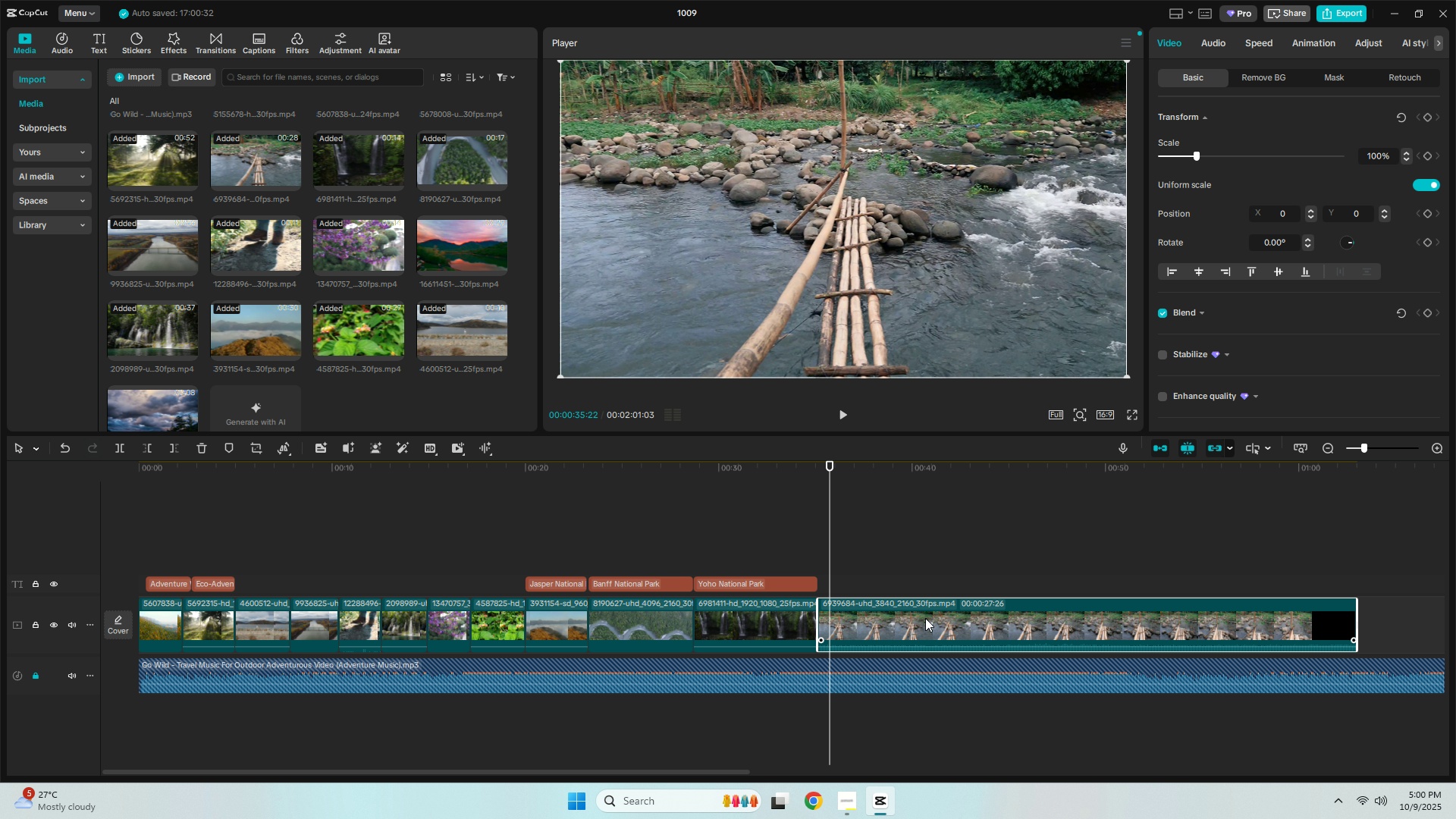 
left_click([925, 618])
 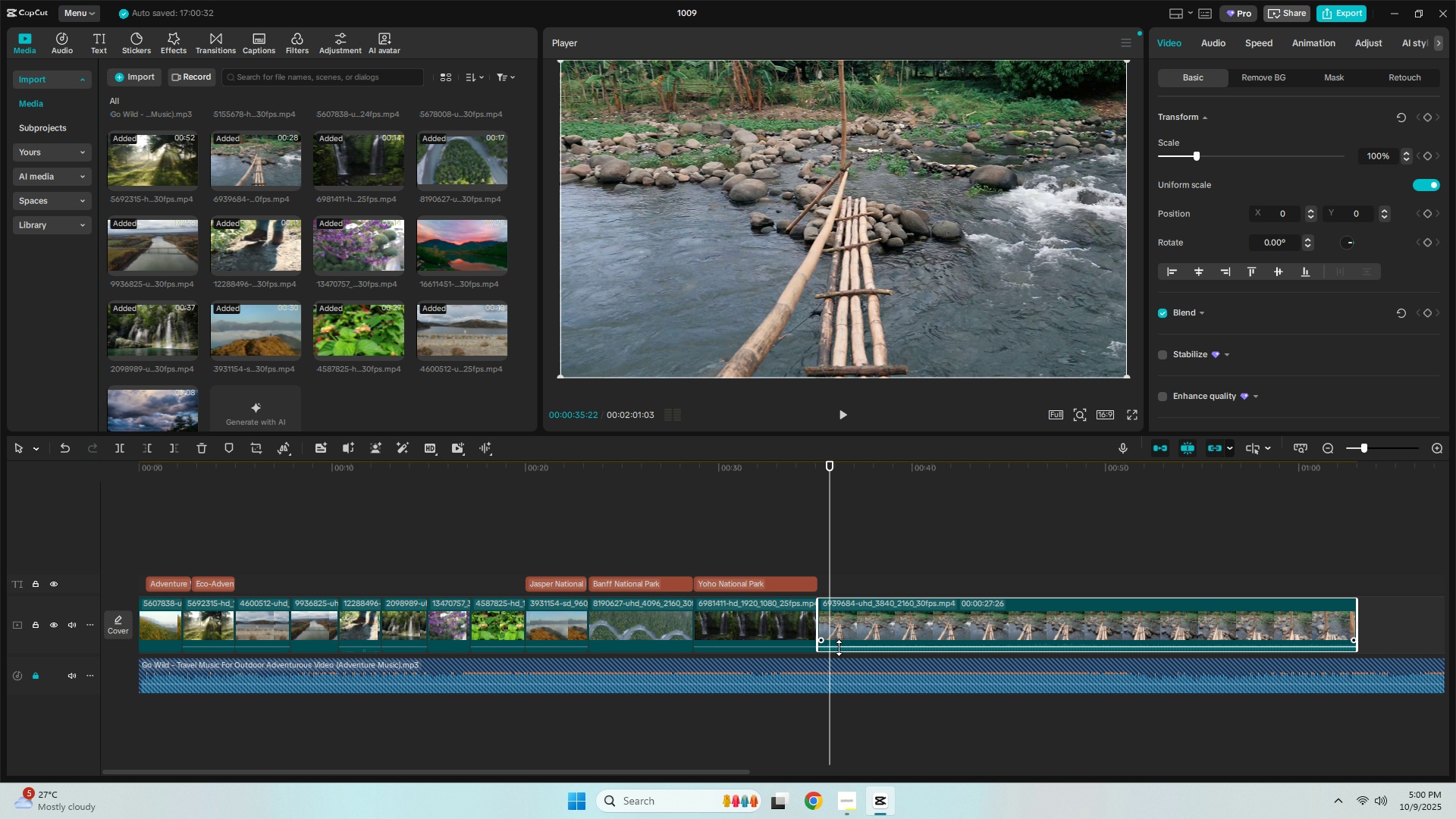 
left_click_drag(start_coordinate=[841, 645], to_coordinate=[839, 659])
 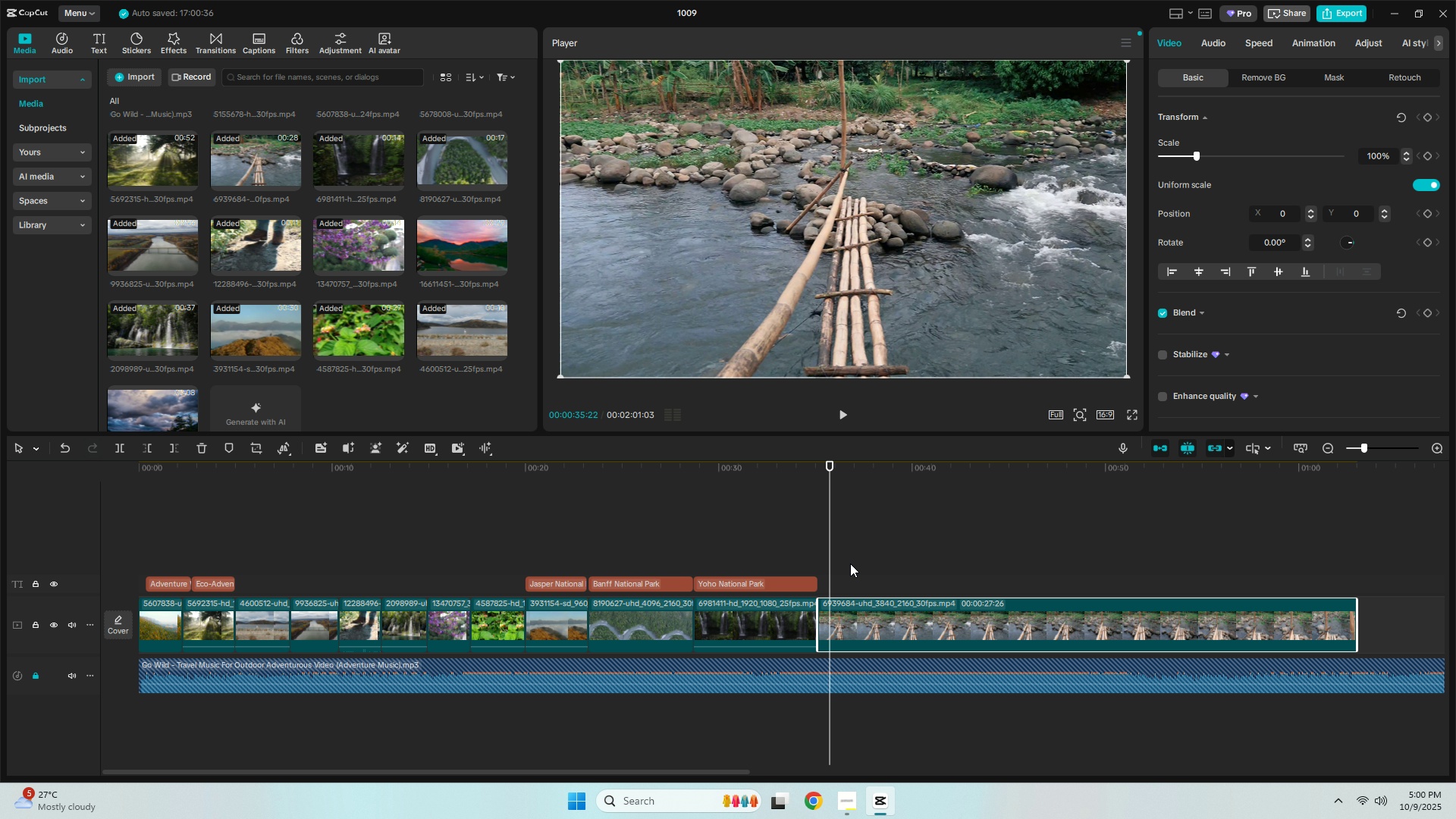 
key(Space)
 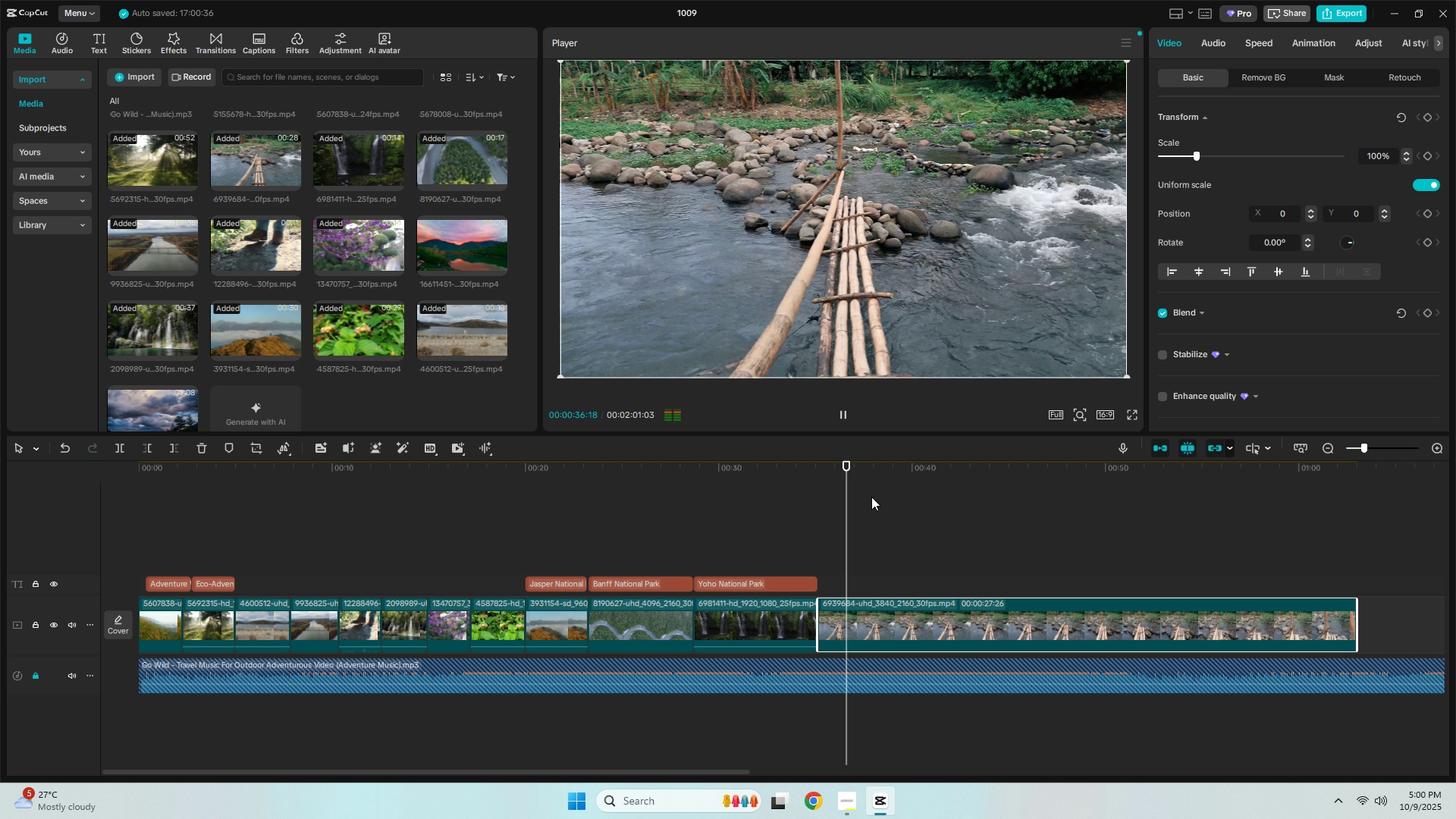 
key(Space)
 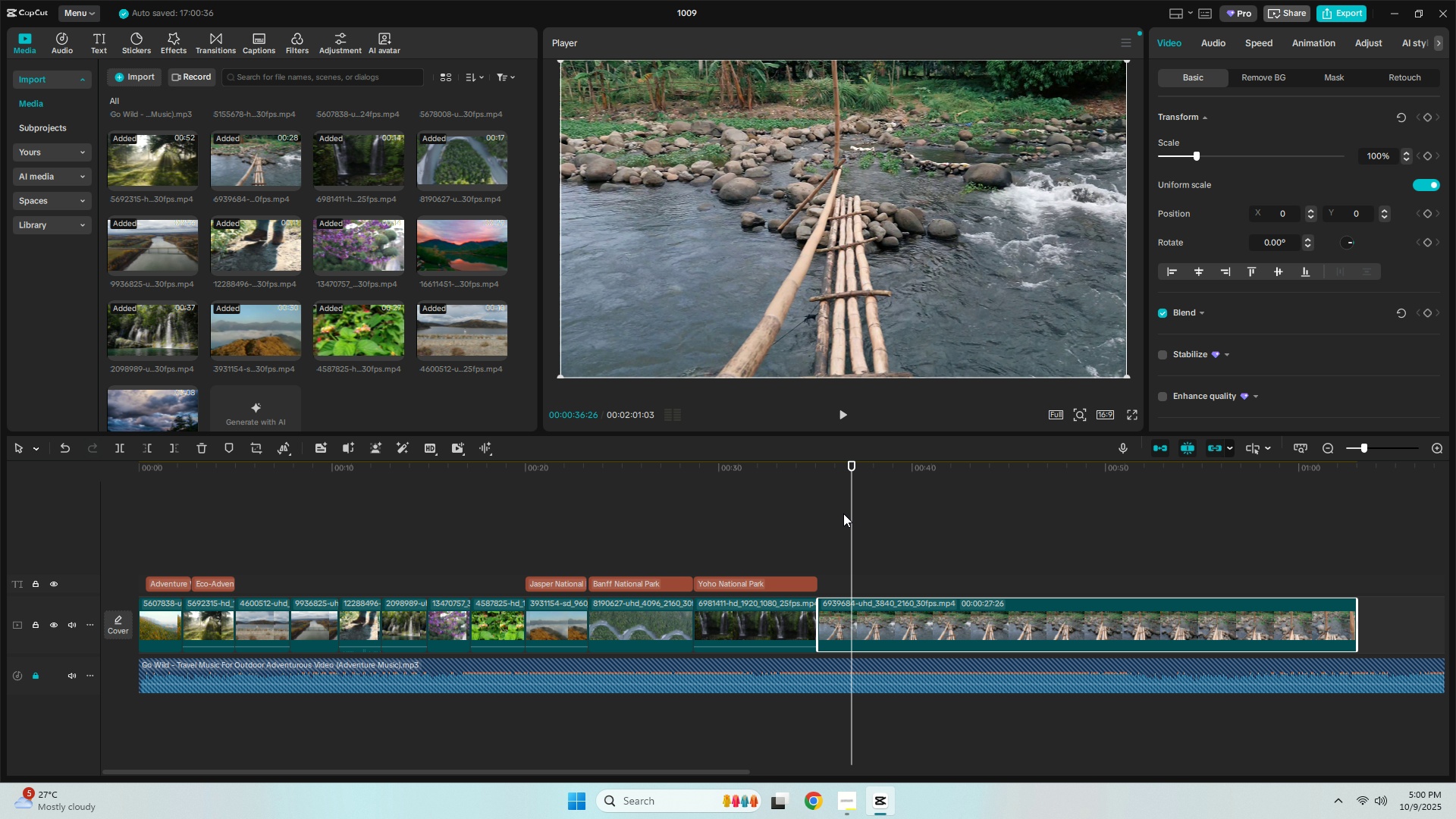 
key(Space)
 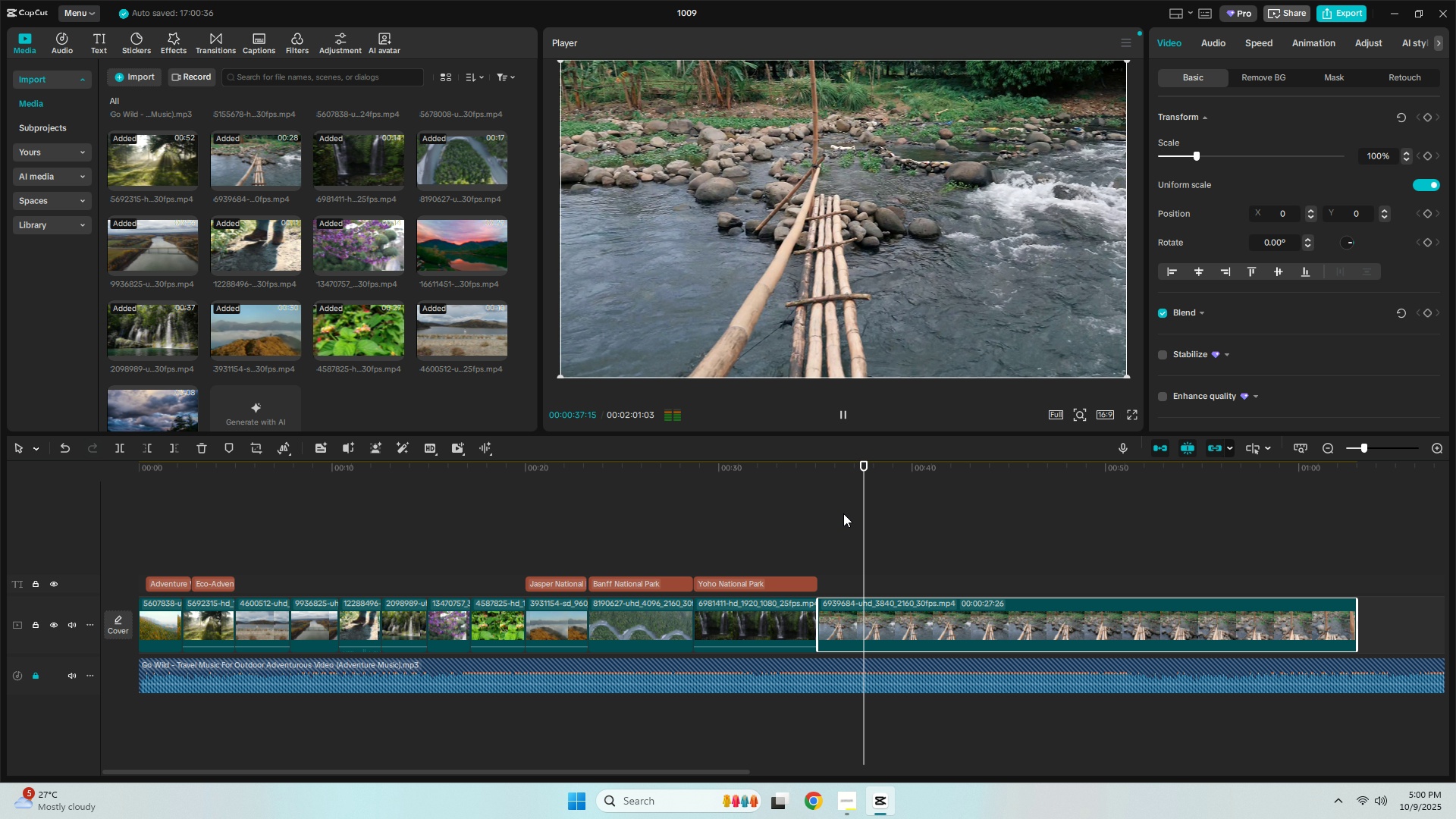 
key(Space)
 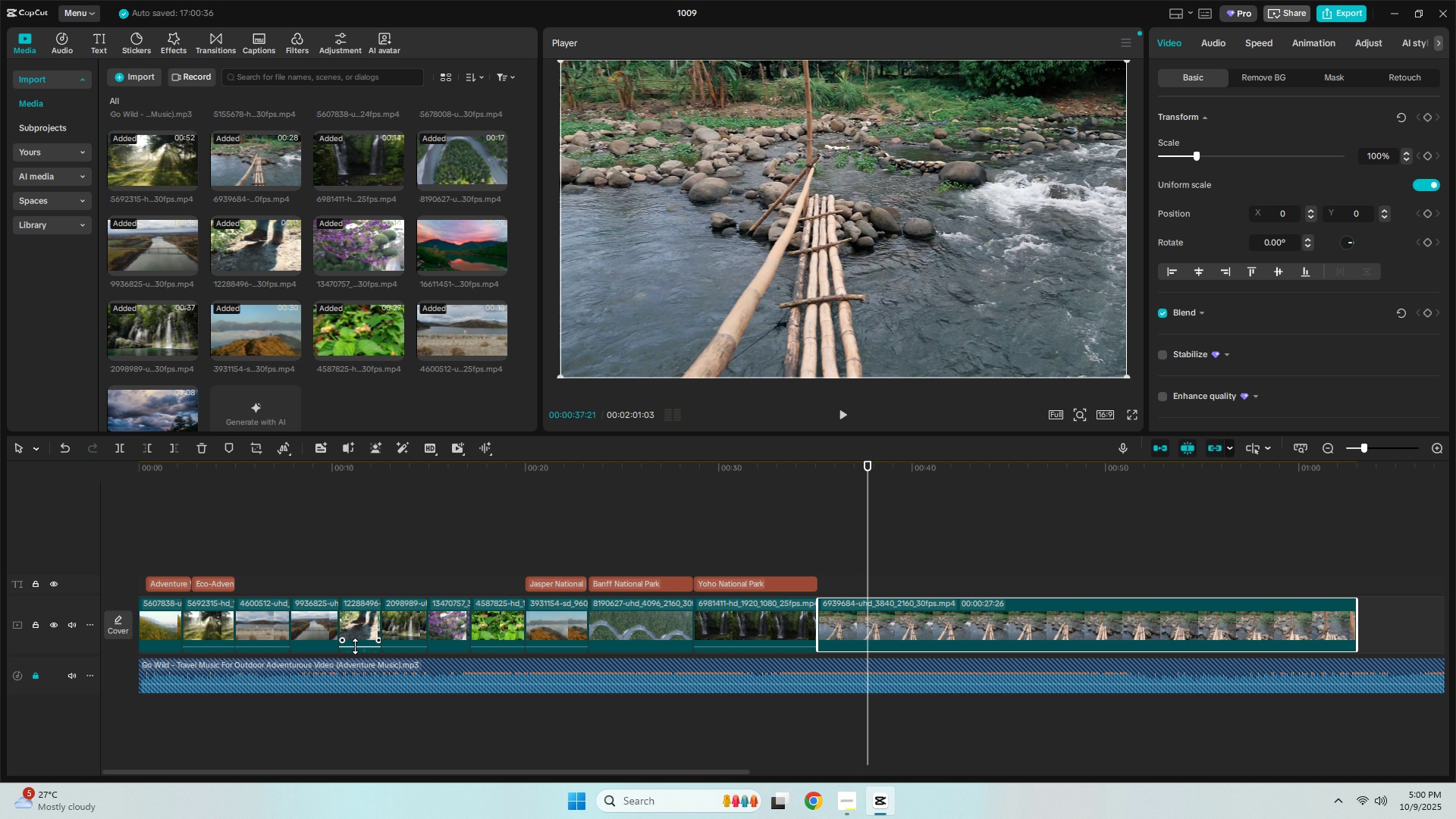 
left_click_drag(start_coordinate=[356, 647], to_coordinate=[358, 660])
 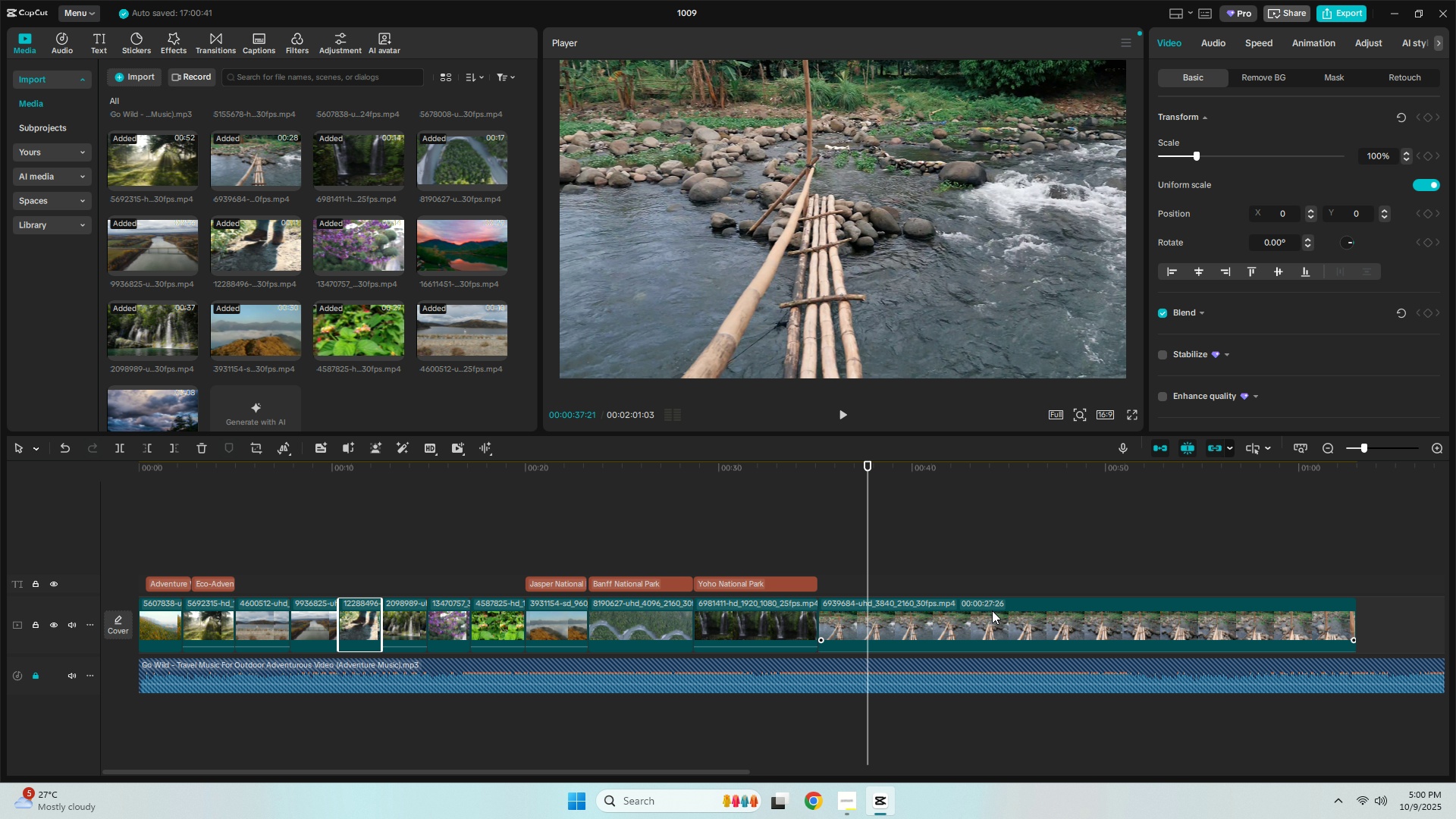 
key(Space)
 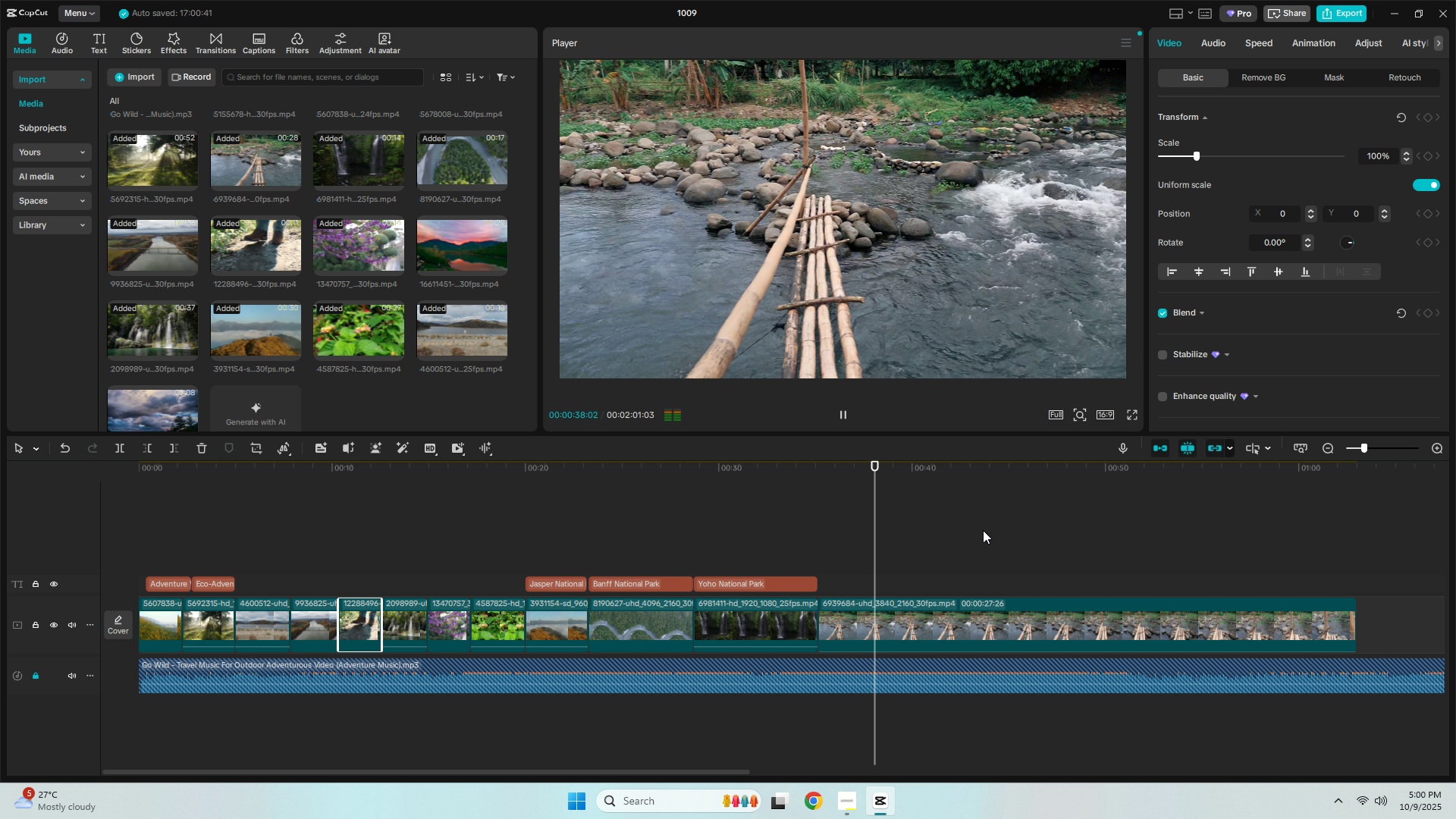 
key(Space)
 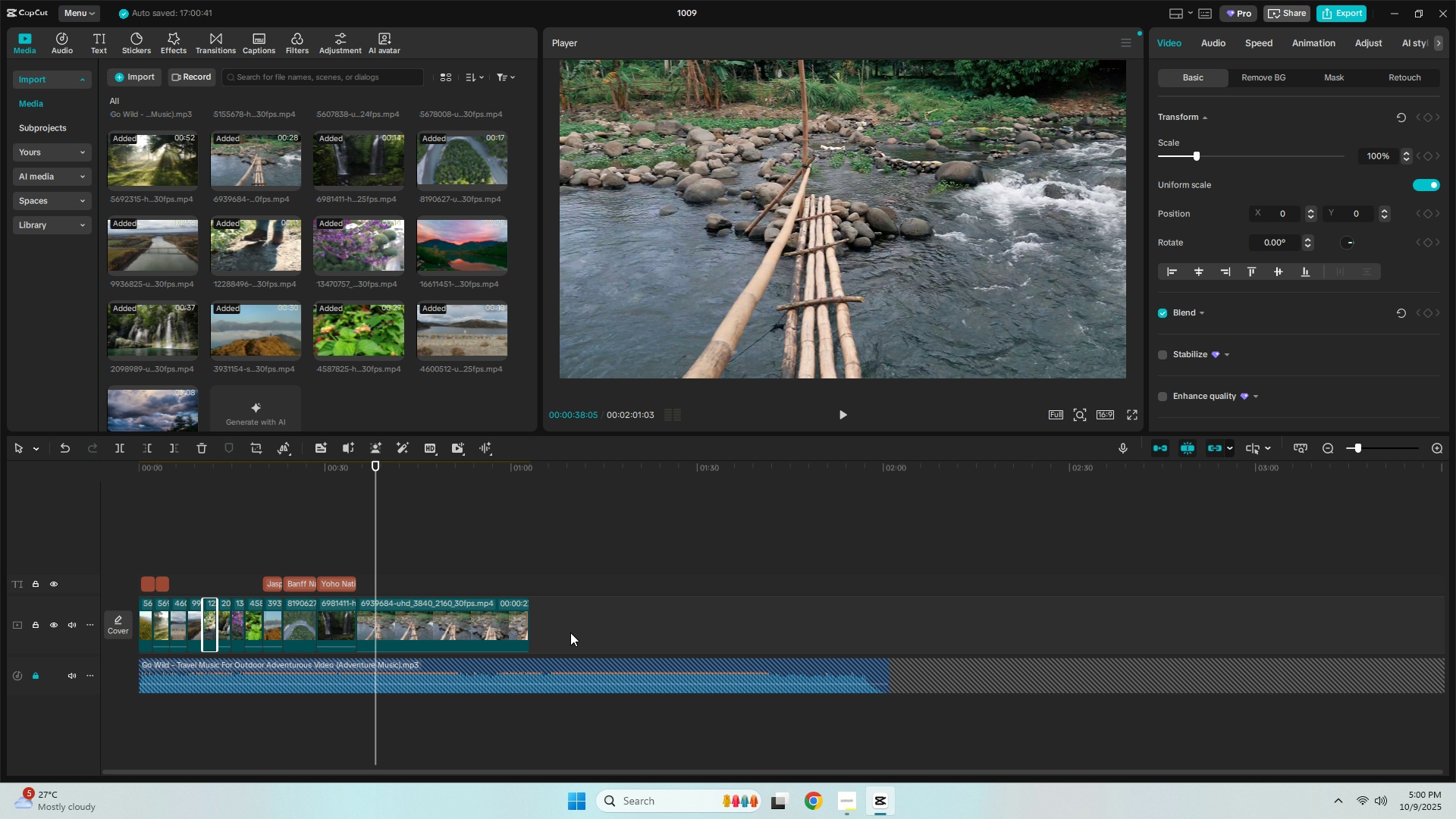 
wait(12.38)
 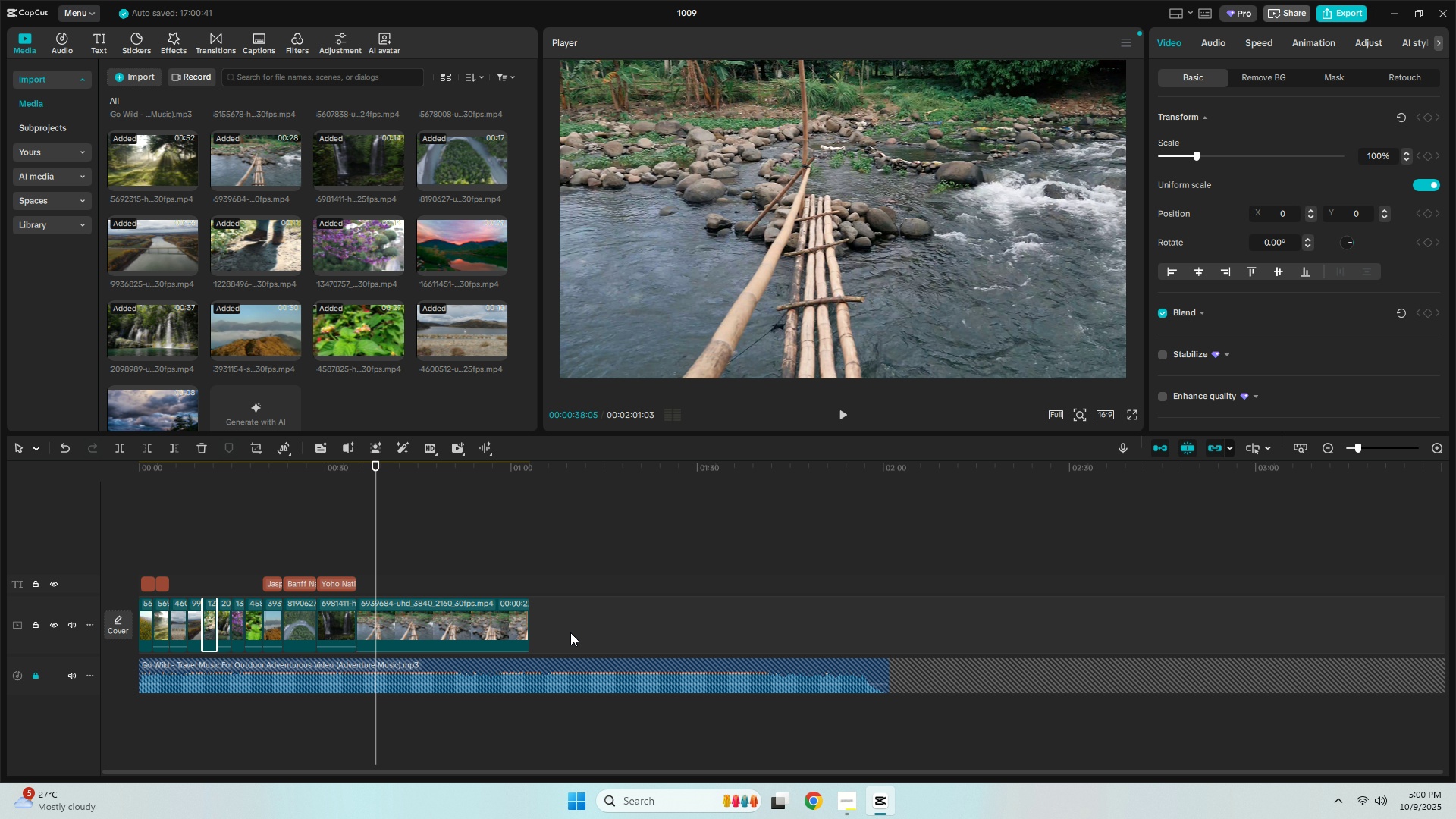 
scroll: coordinate [284, 322], scroll_direction: up, amount: 1.0
 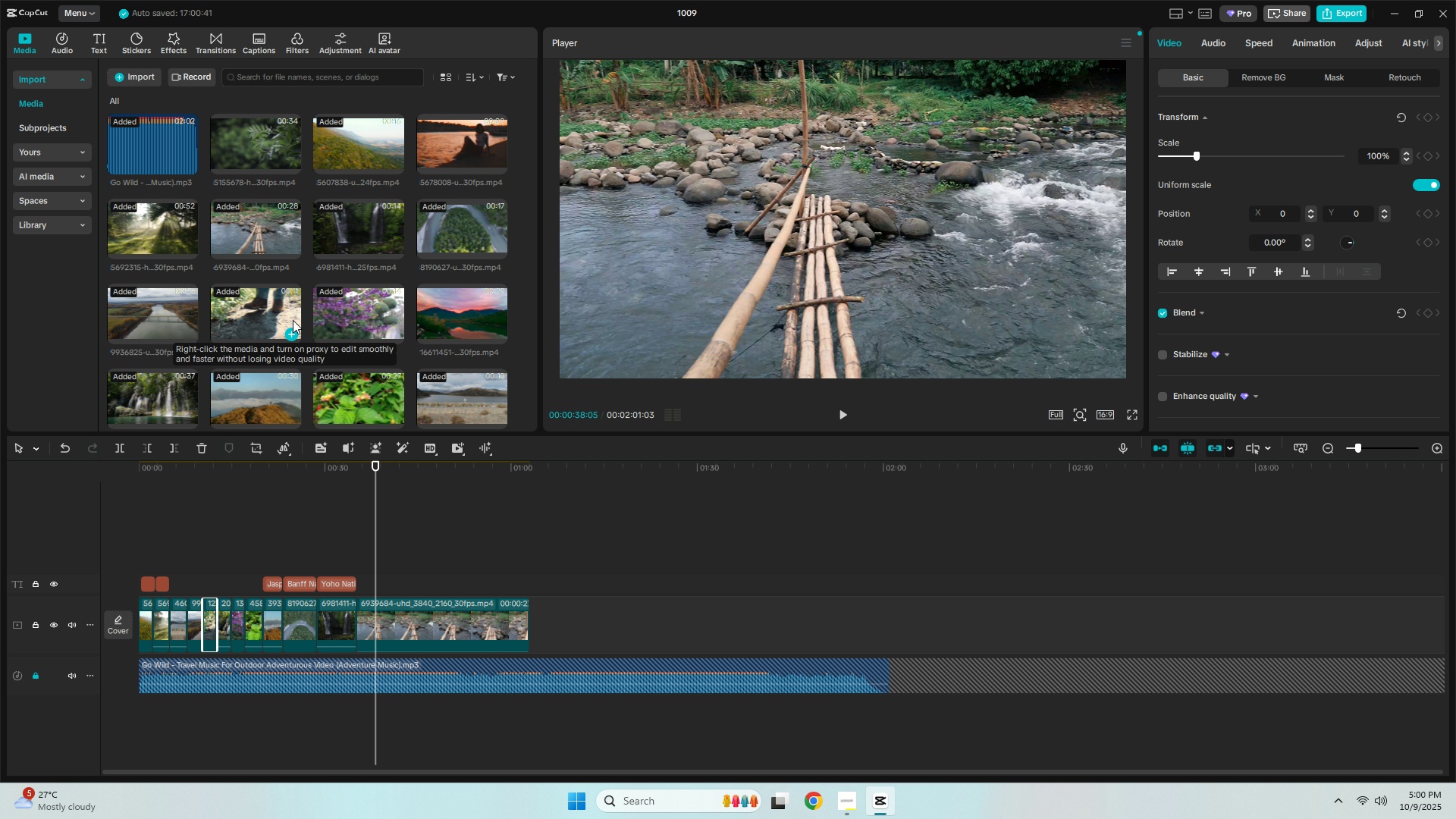 
left_click_drag(start_coordinate=[256, 144], to_coordinate=[532, 622])
 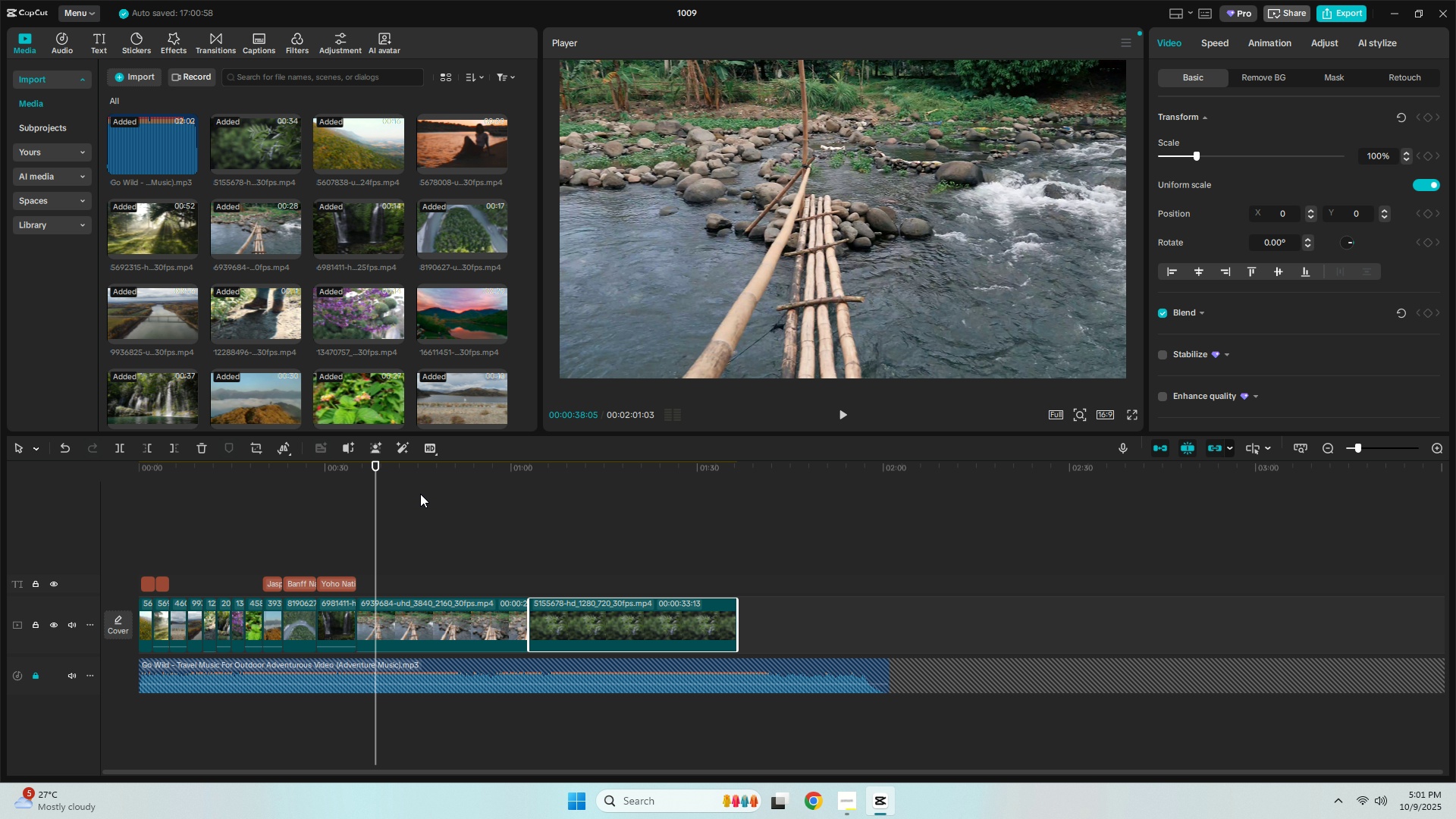 
scroll: coordinate [336, 284], scroll_direction: down, amount: 2.0
 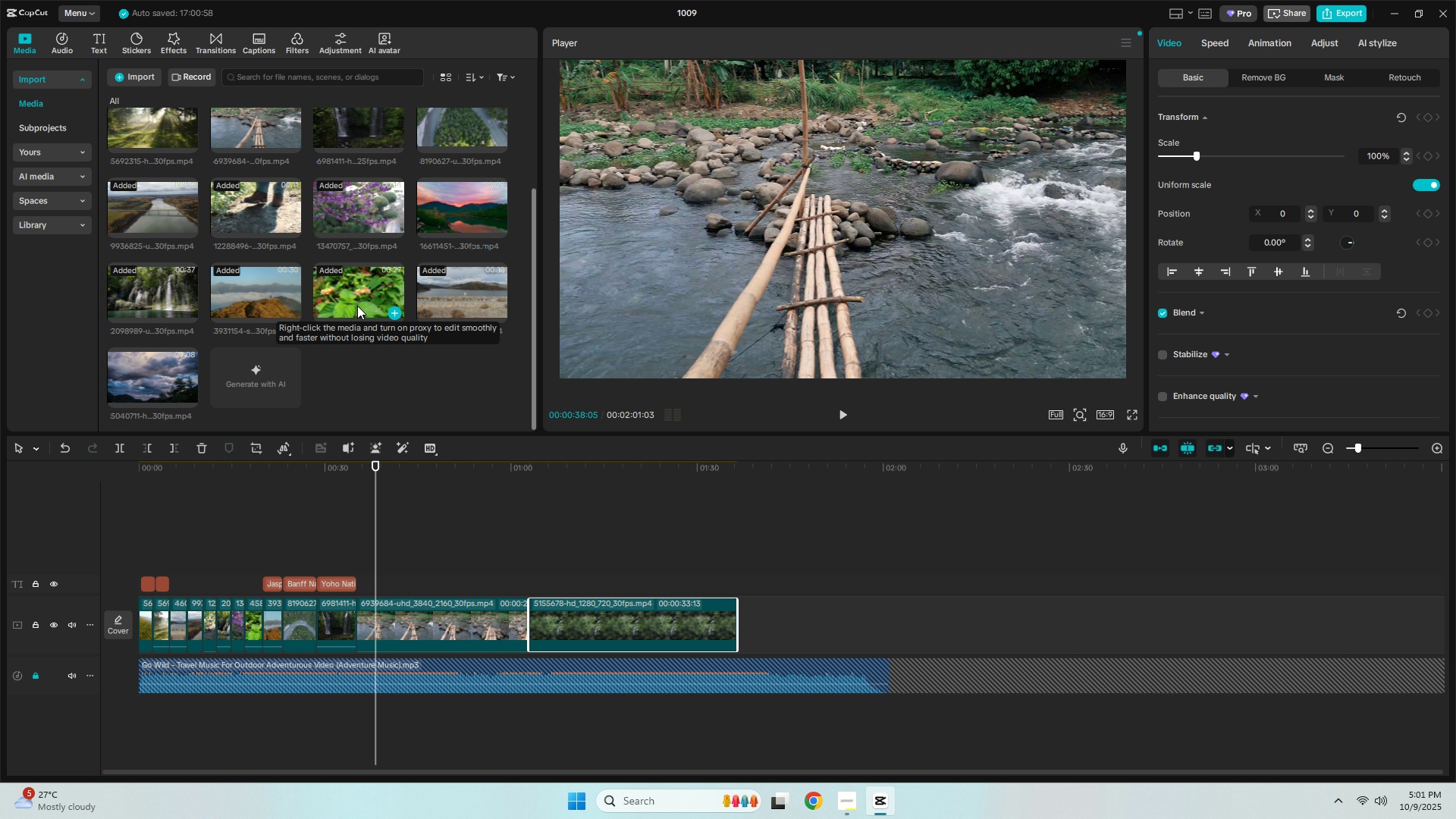 
scroll: coordinate [359, 302], scroll_direction: up, amount: 4.0
 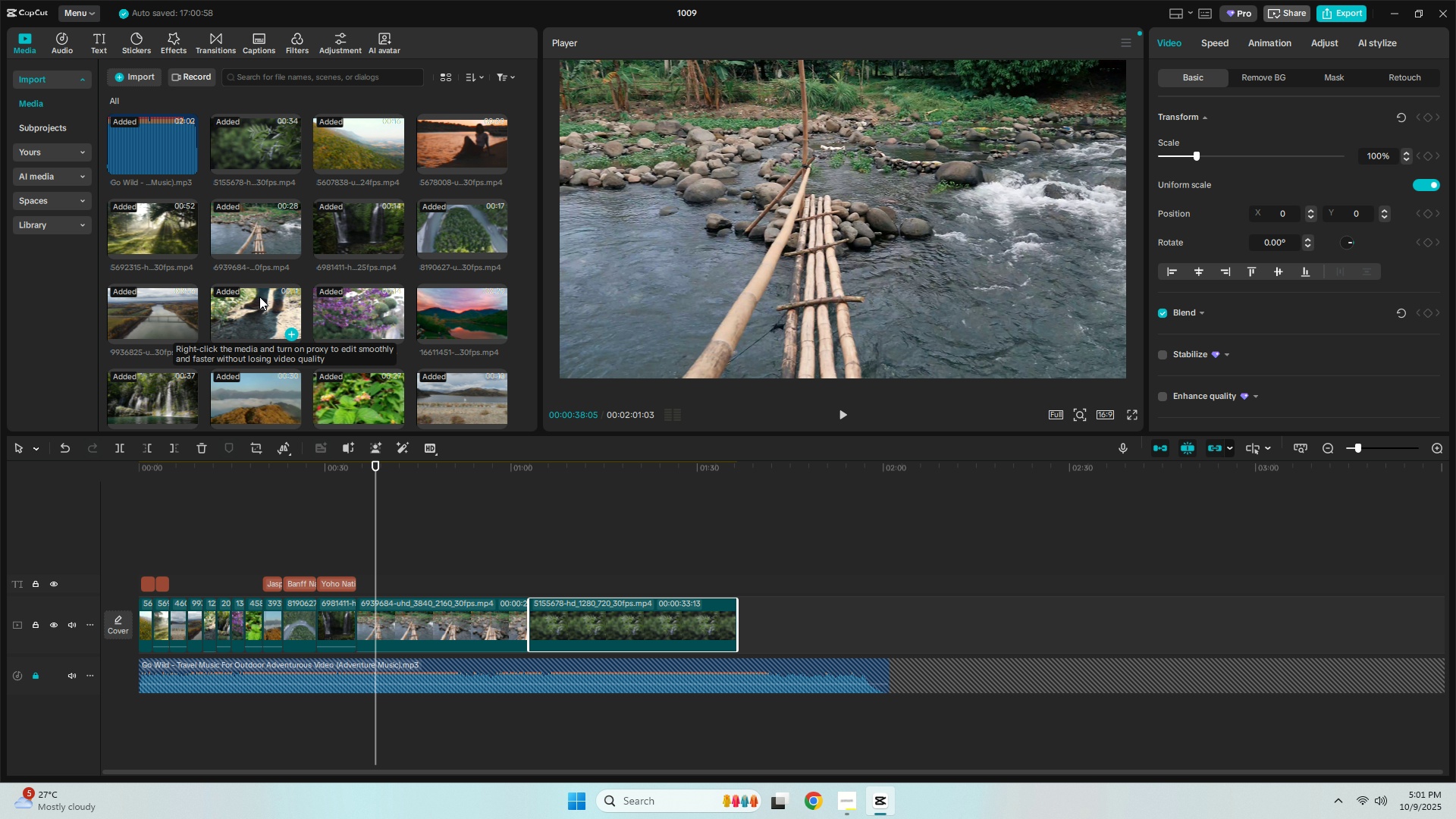 
scroll: coordinate [259, 297], scroll_direction: down, amount: 1.0
 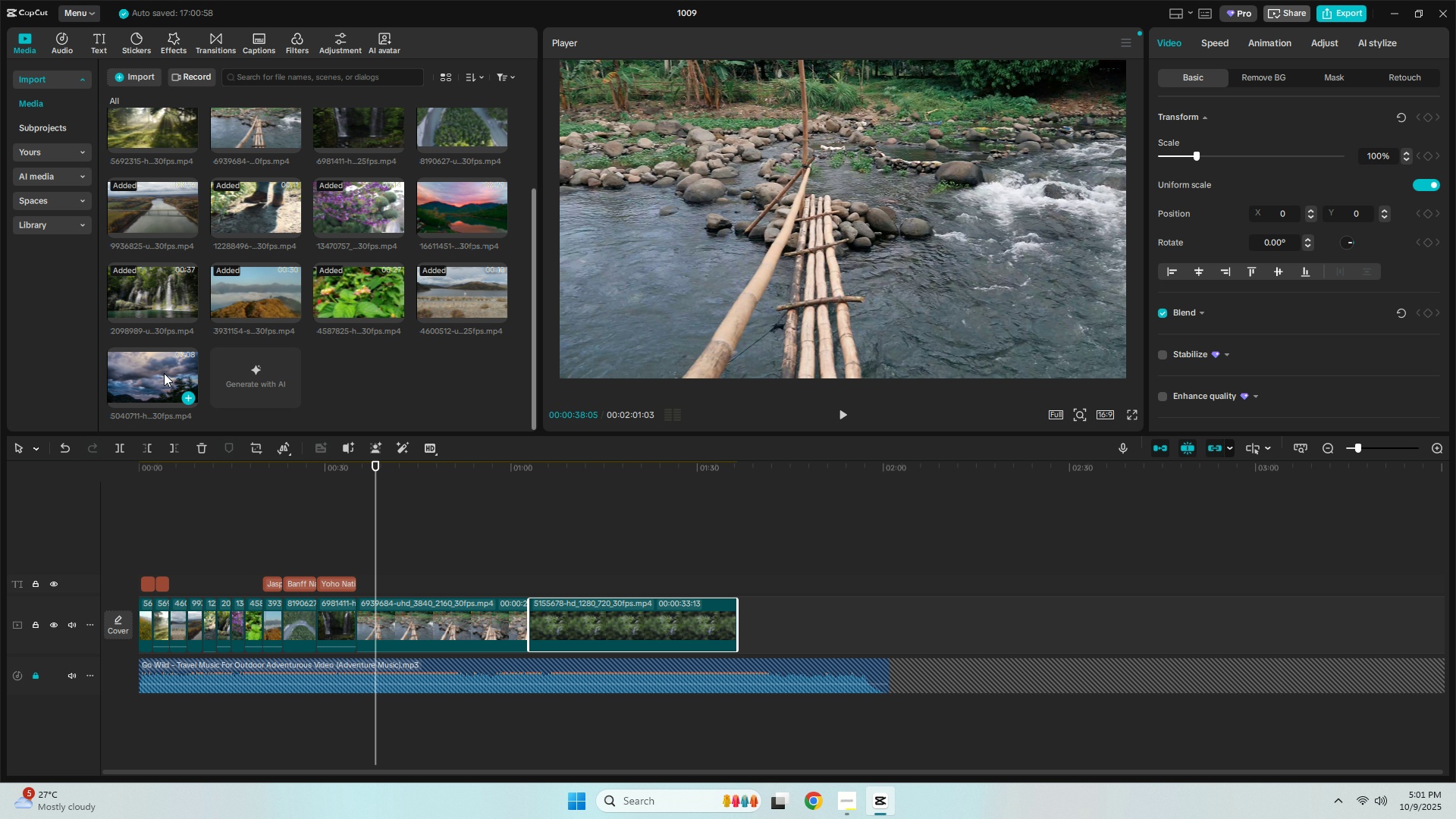 
left_click_drag(start_coordinate=[149, 376], to_coordinate=[746, 629])
 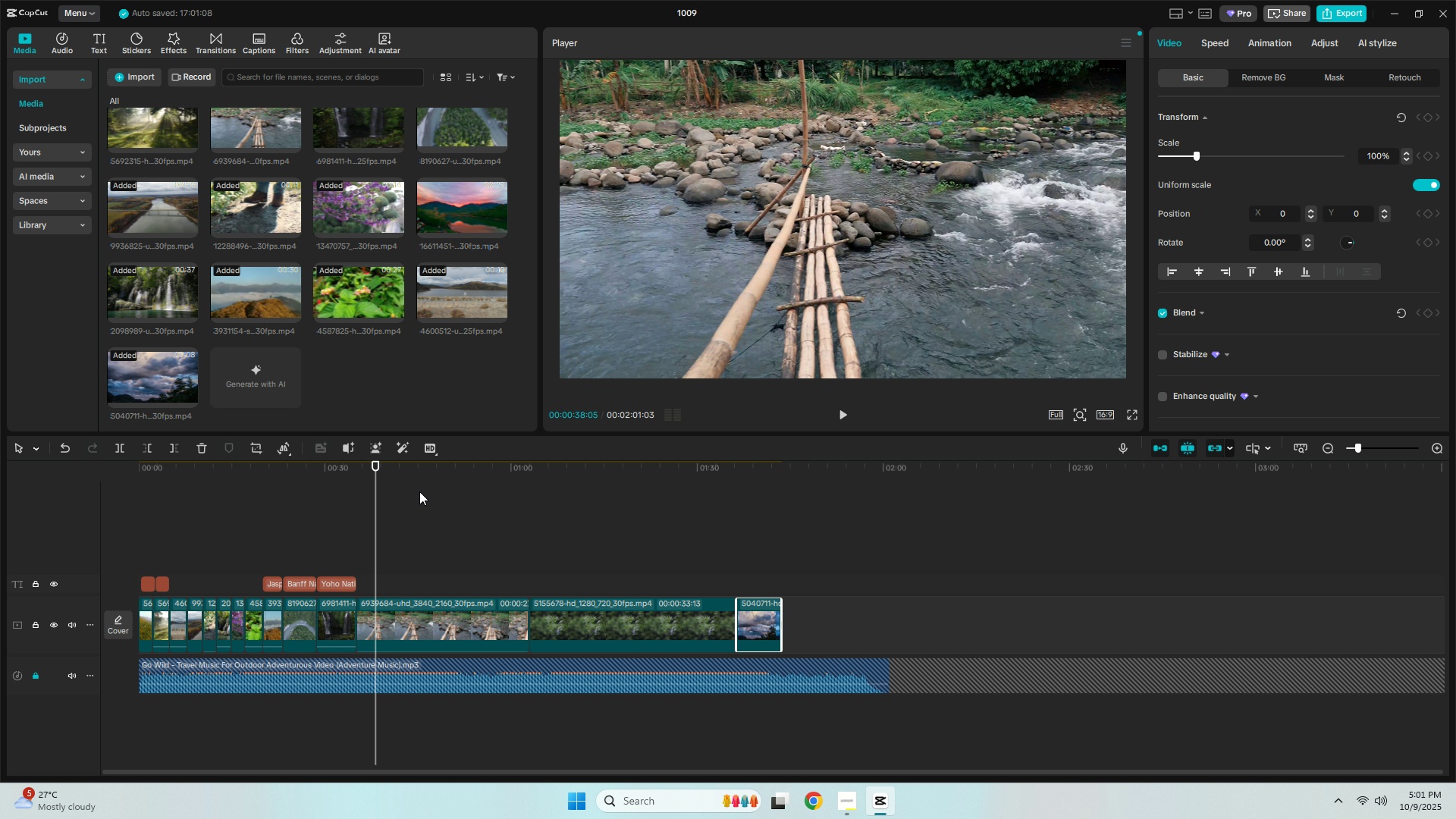 
key(Space)
 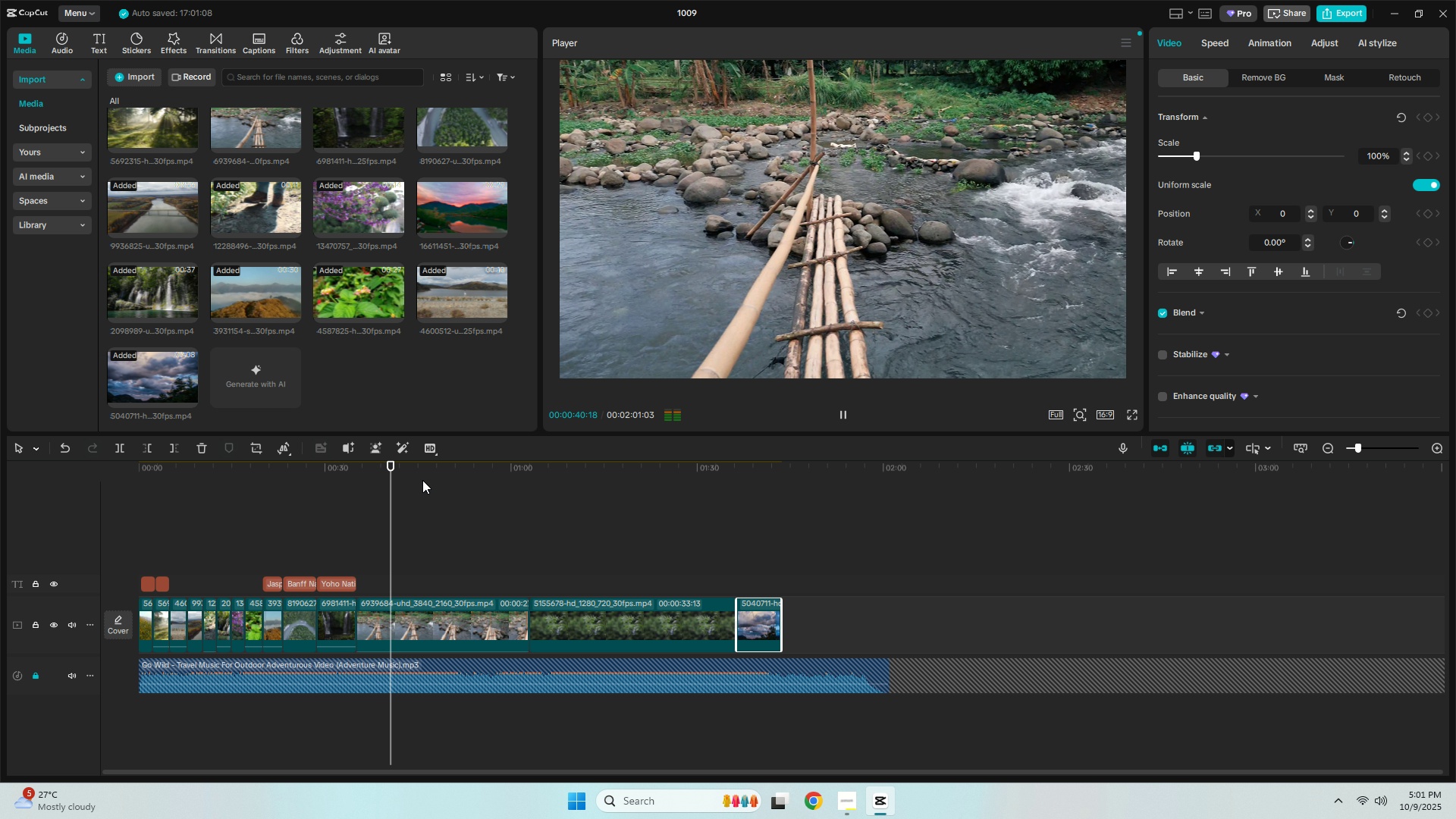 
key(Space)
 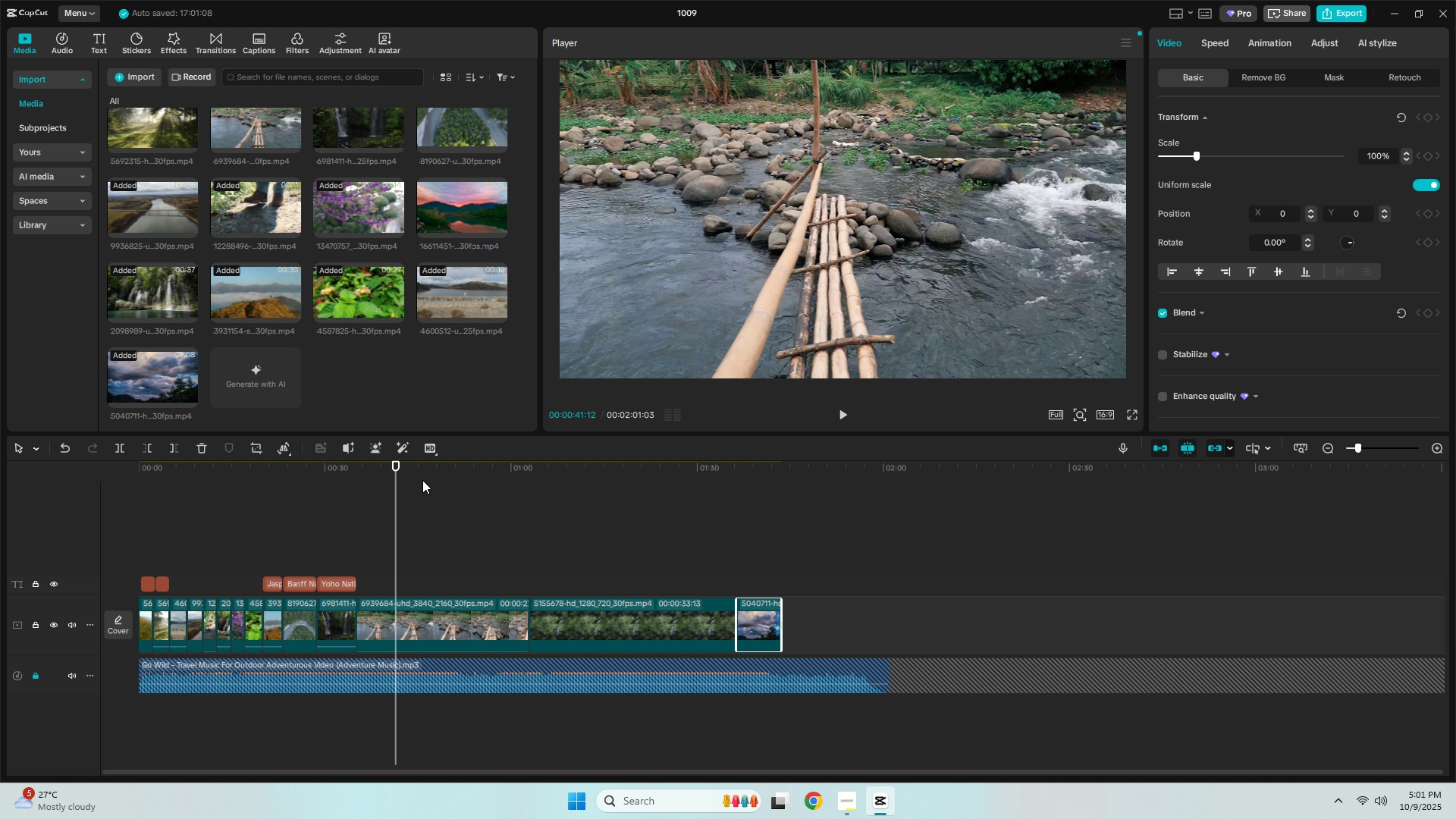 
key(Space)
 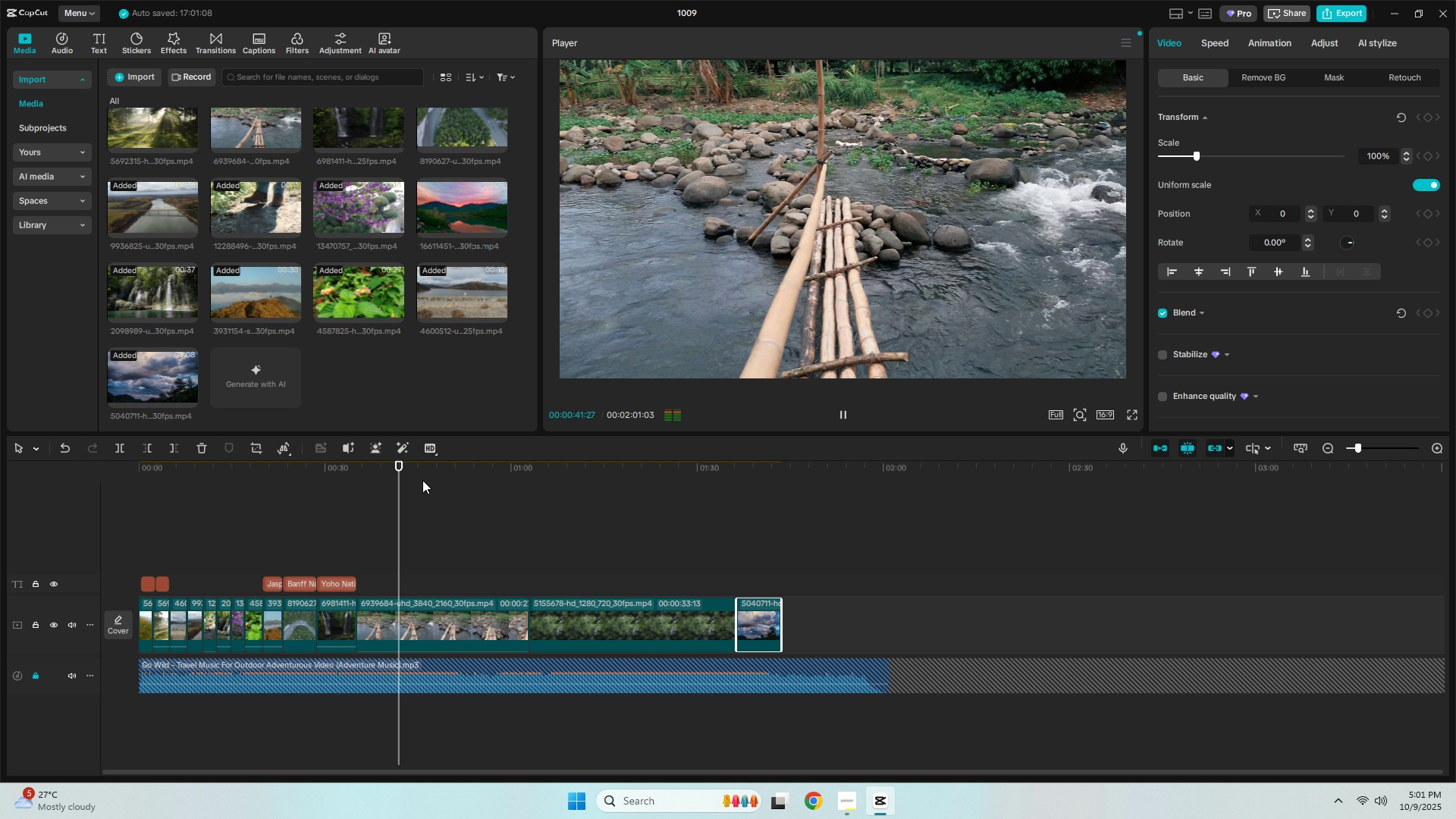 
key(Space)
 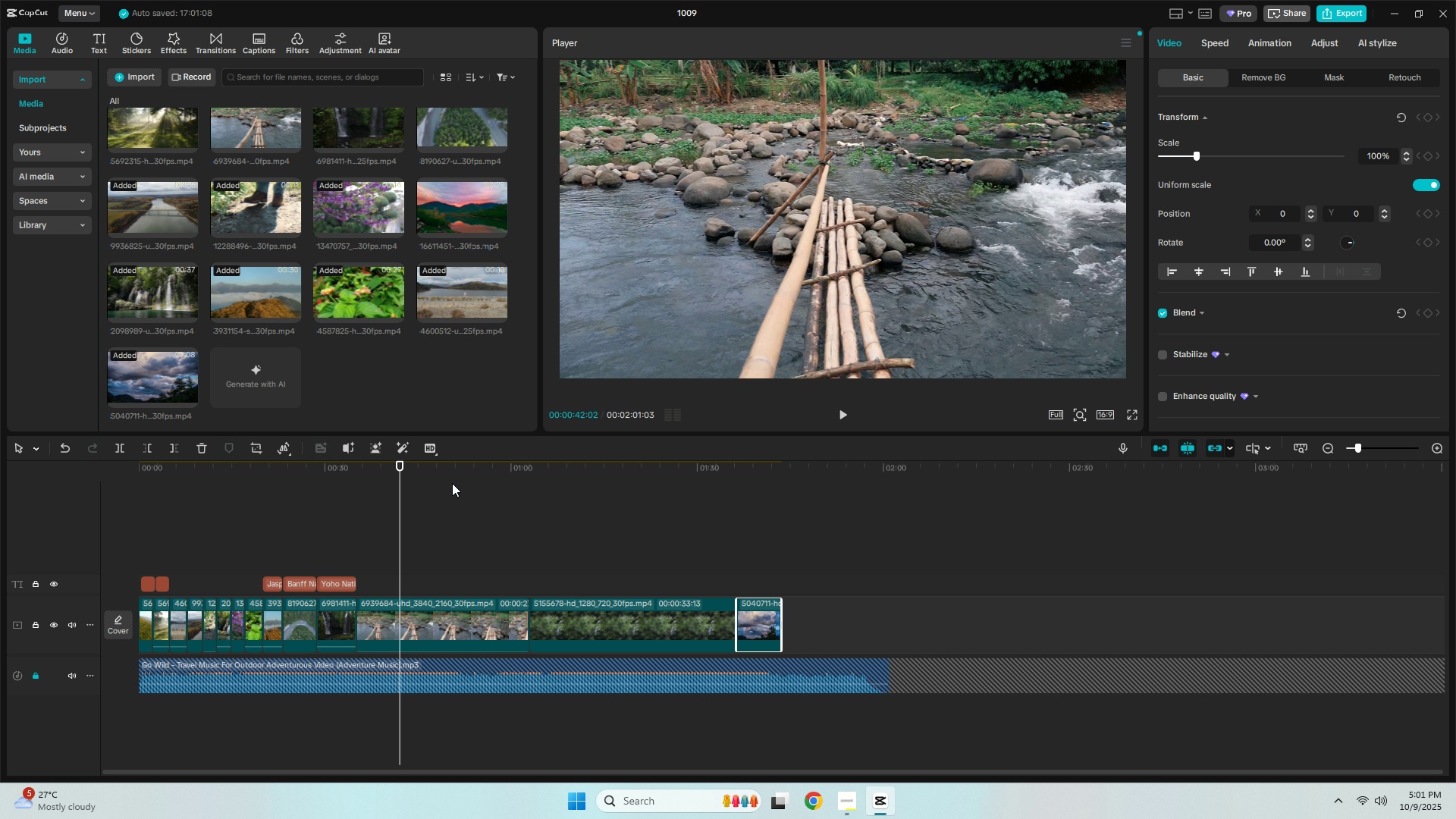 
key(Control+ControlLeft)
 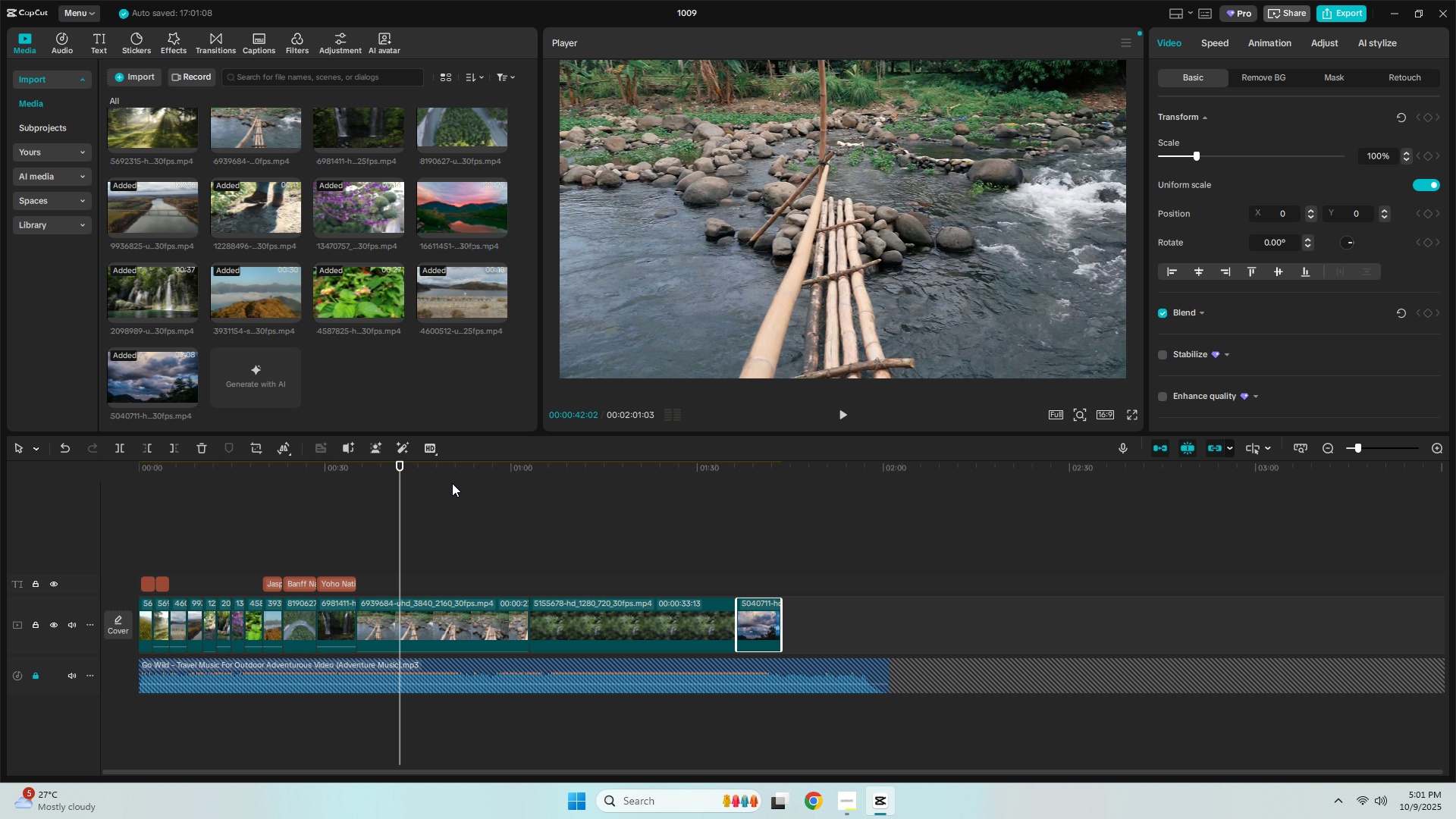 
key(Control+B)
 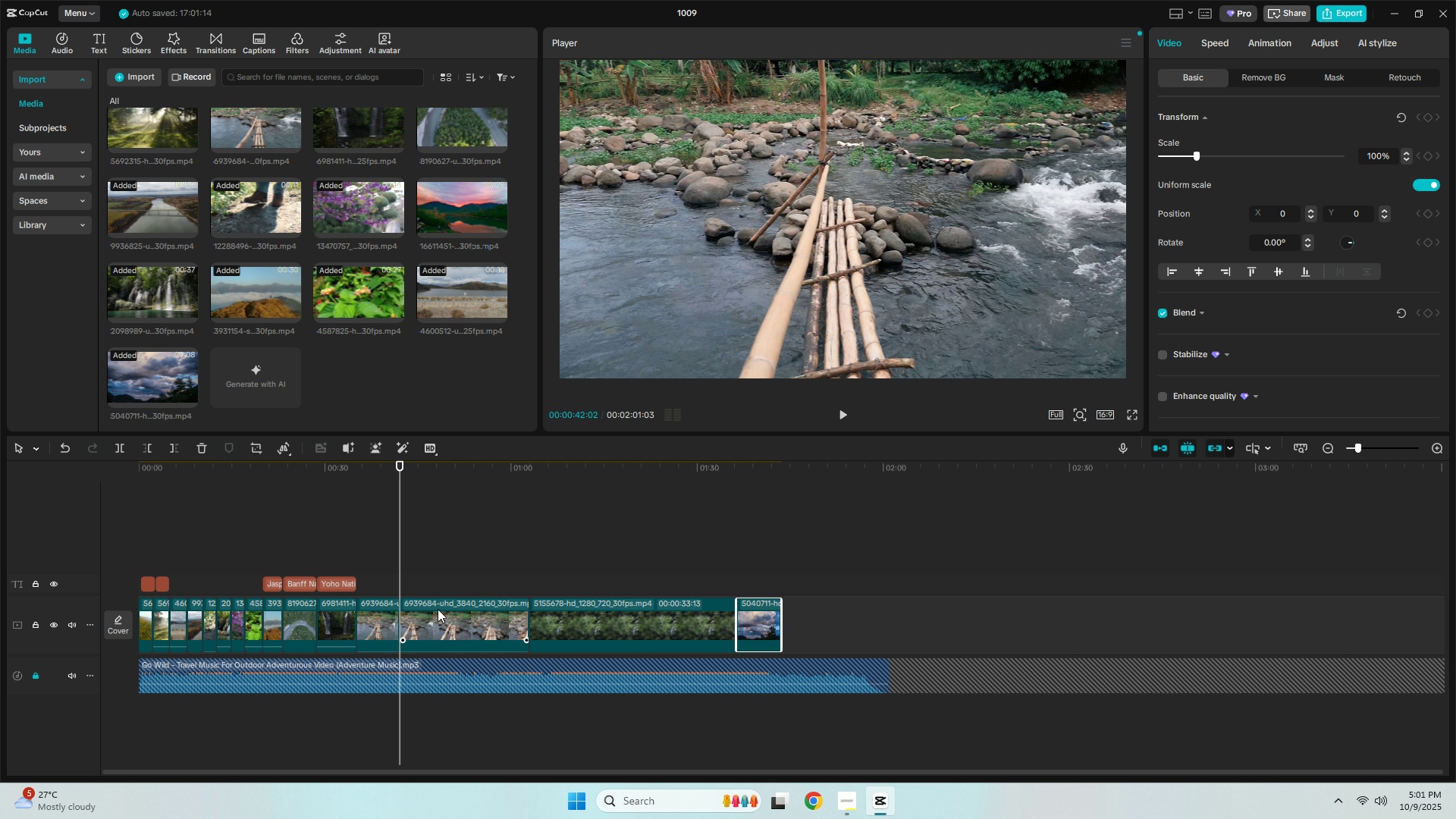 
left_click([437, 613])
 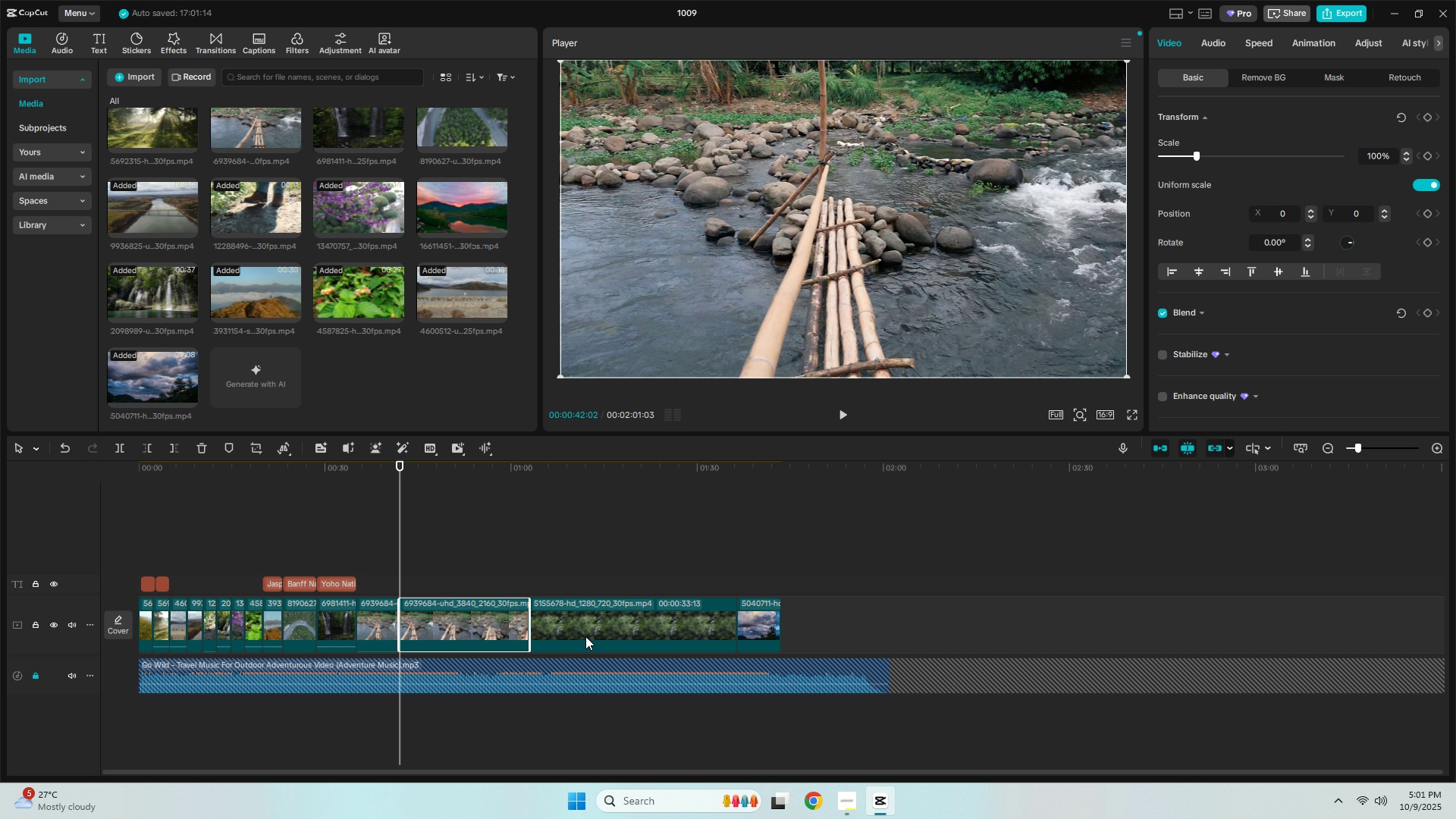 
key(Delete)
 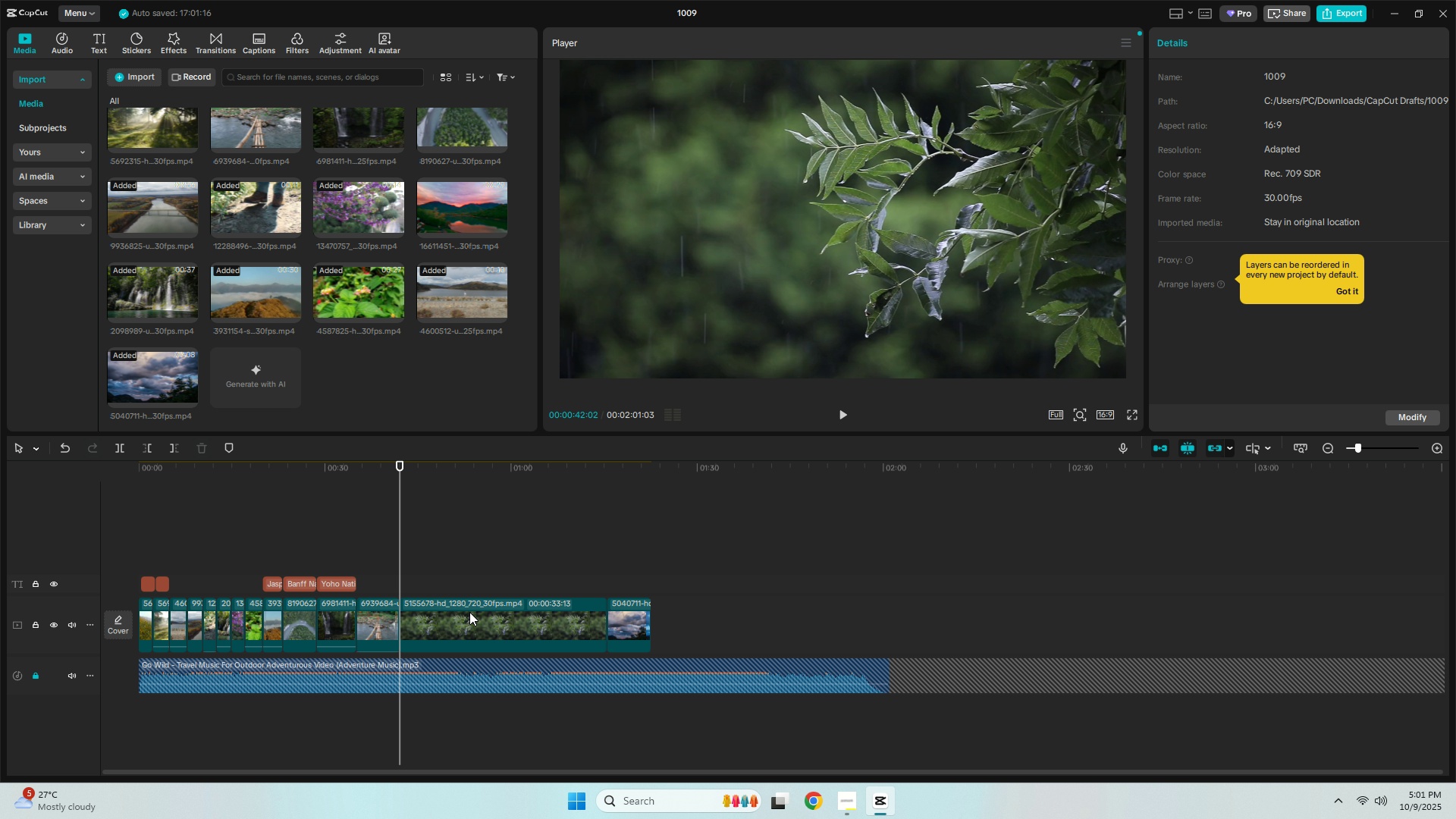 
left_click([469, 612])
 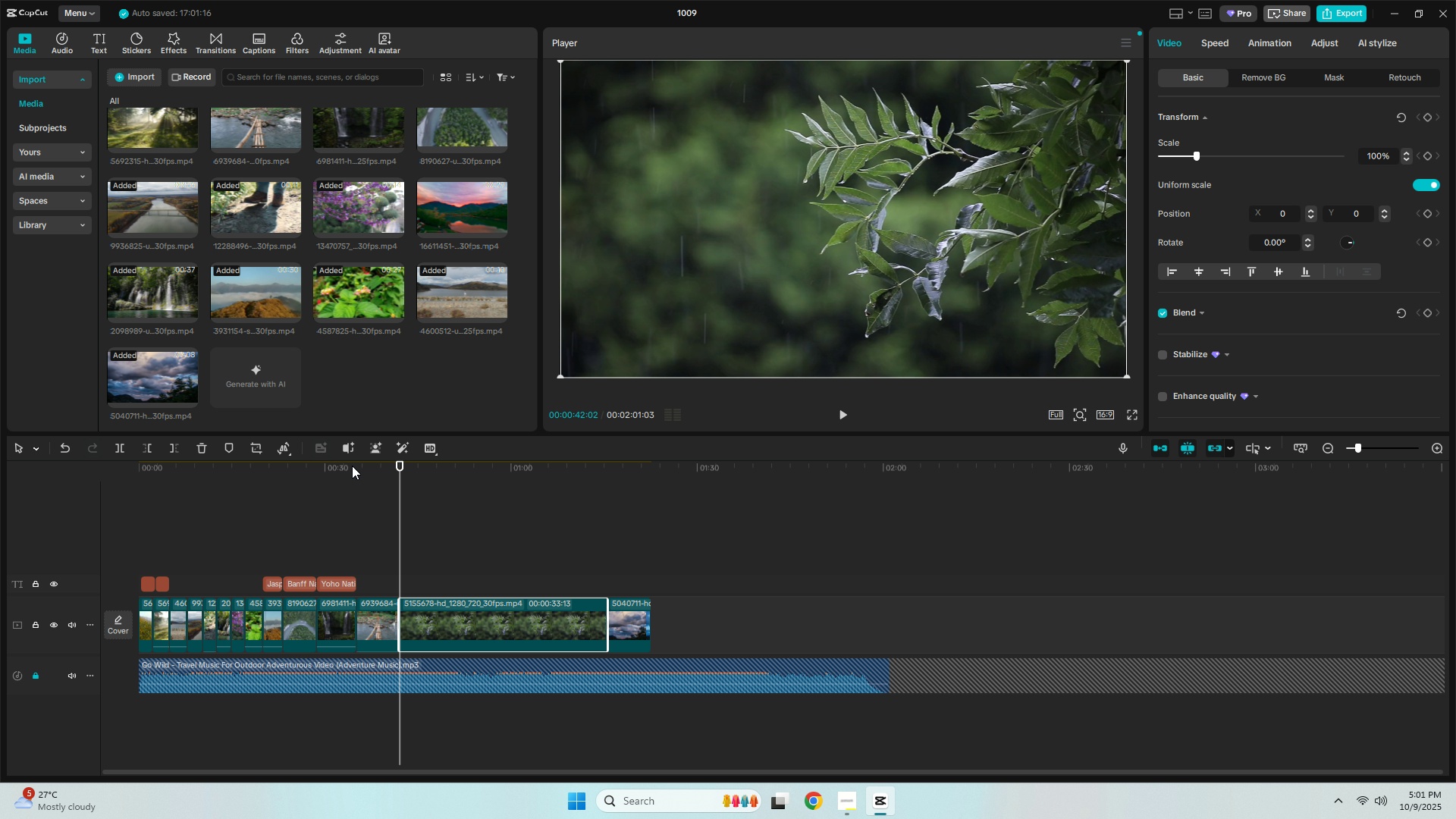 
wait(17.18)
 